 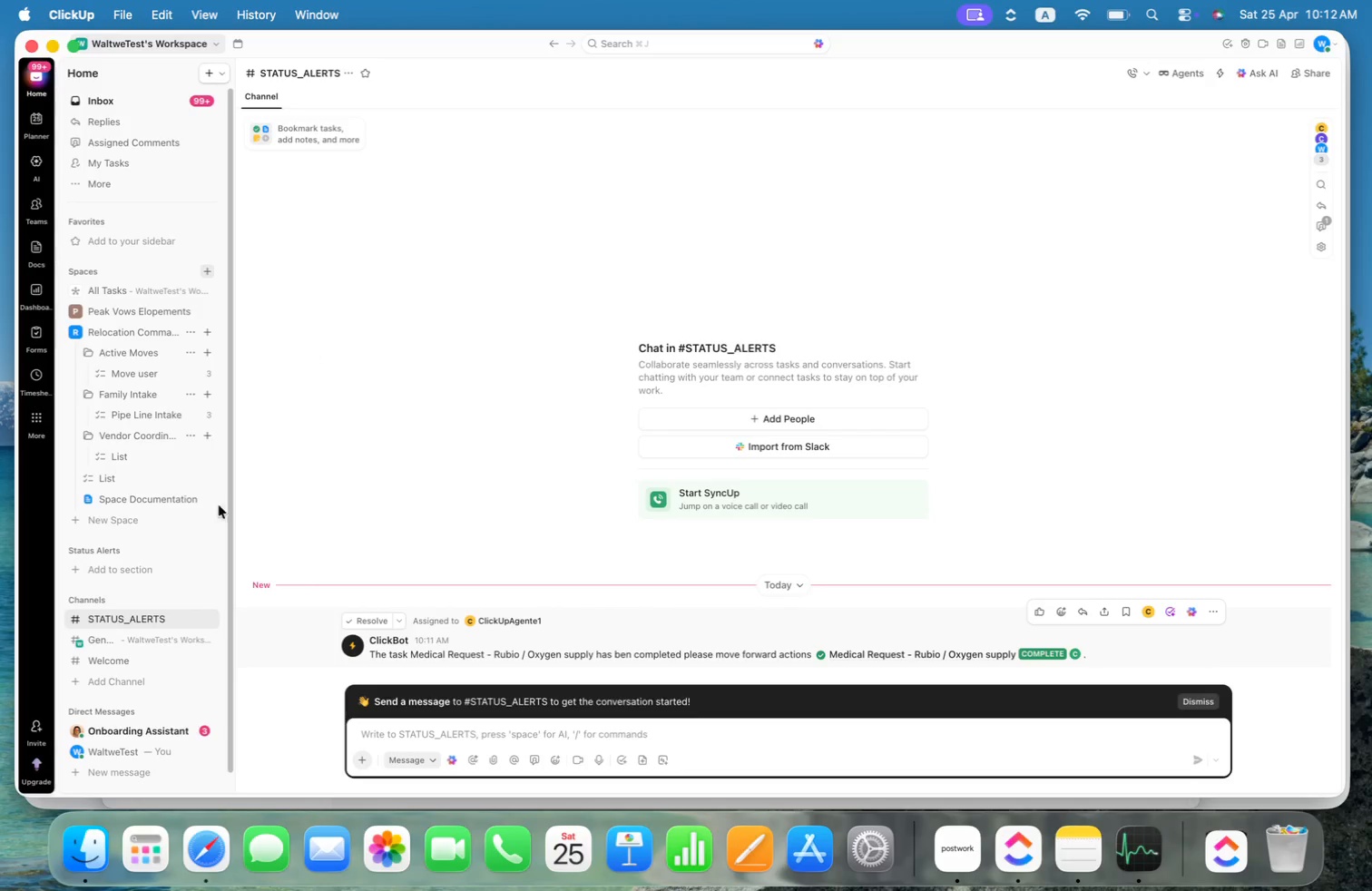 
left_click([150, 504])
 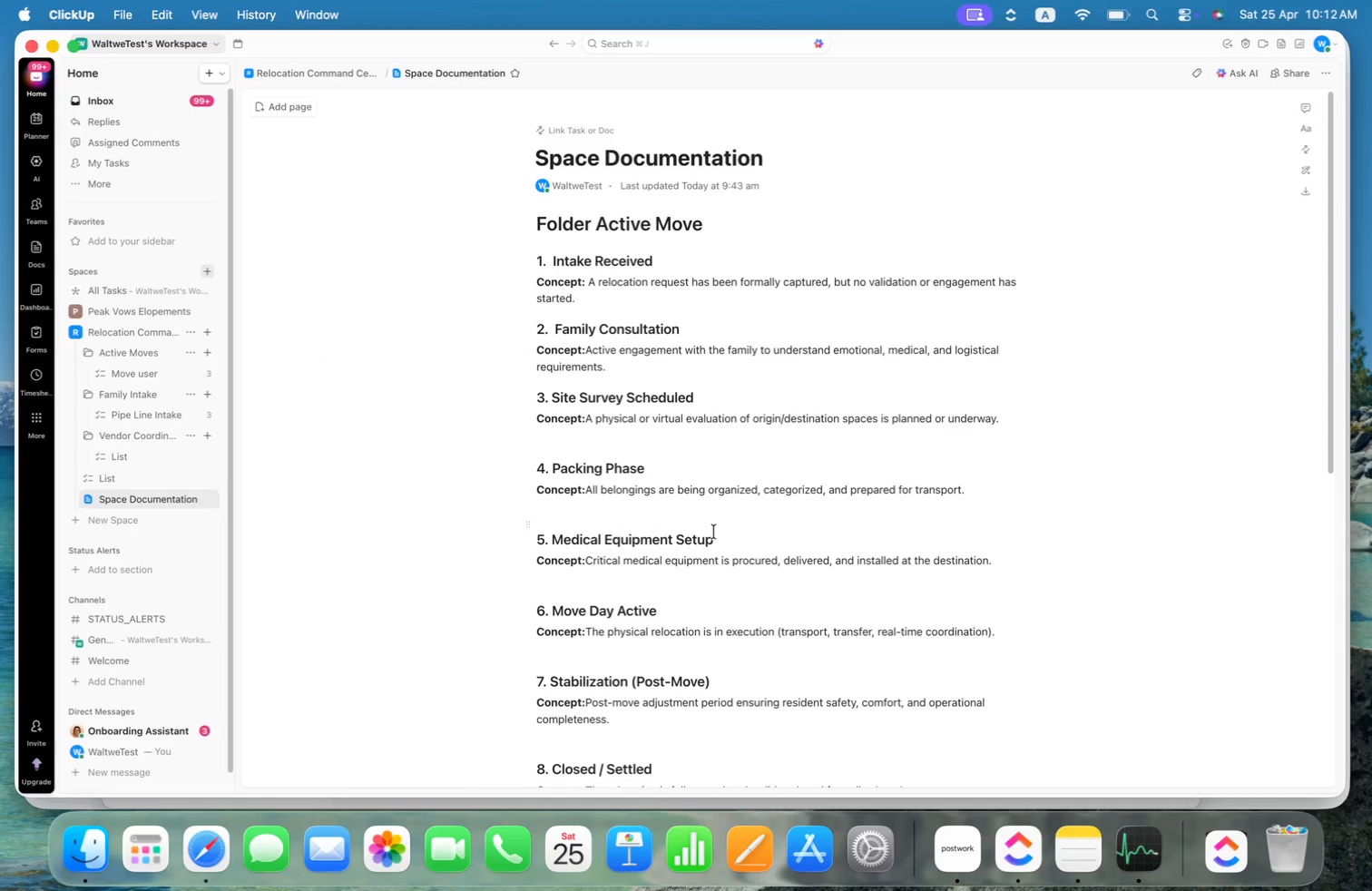 
scroll: coordinate [816, 543], scroll_direction: down, amount: 24.0
 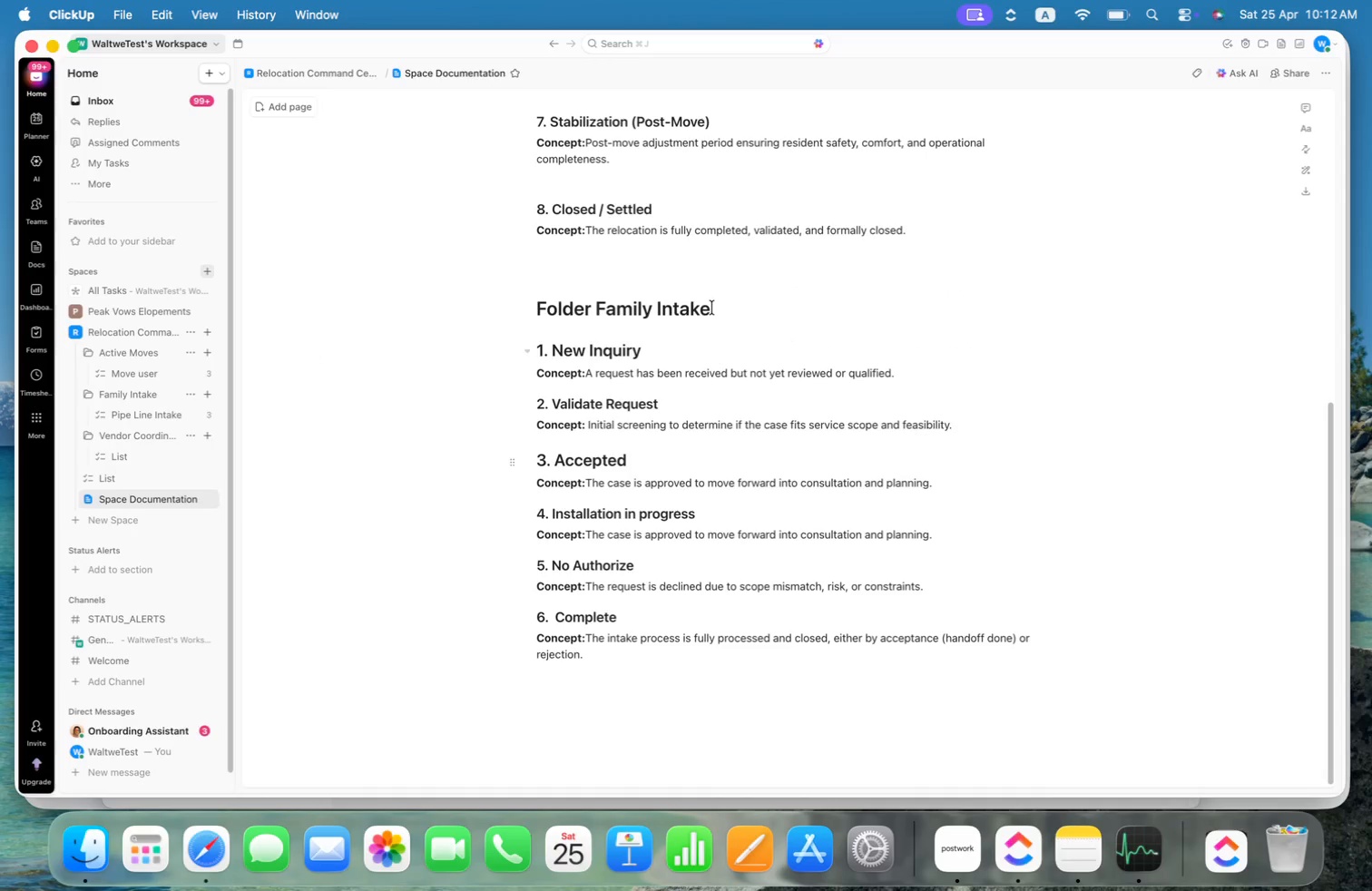 
left_click_drag(start_coordinate=[731, 307], to_coordinate=[483, 307])
 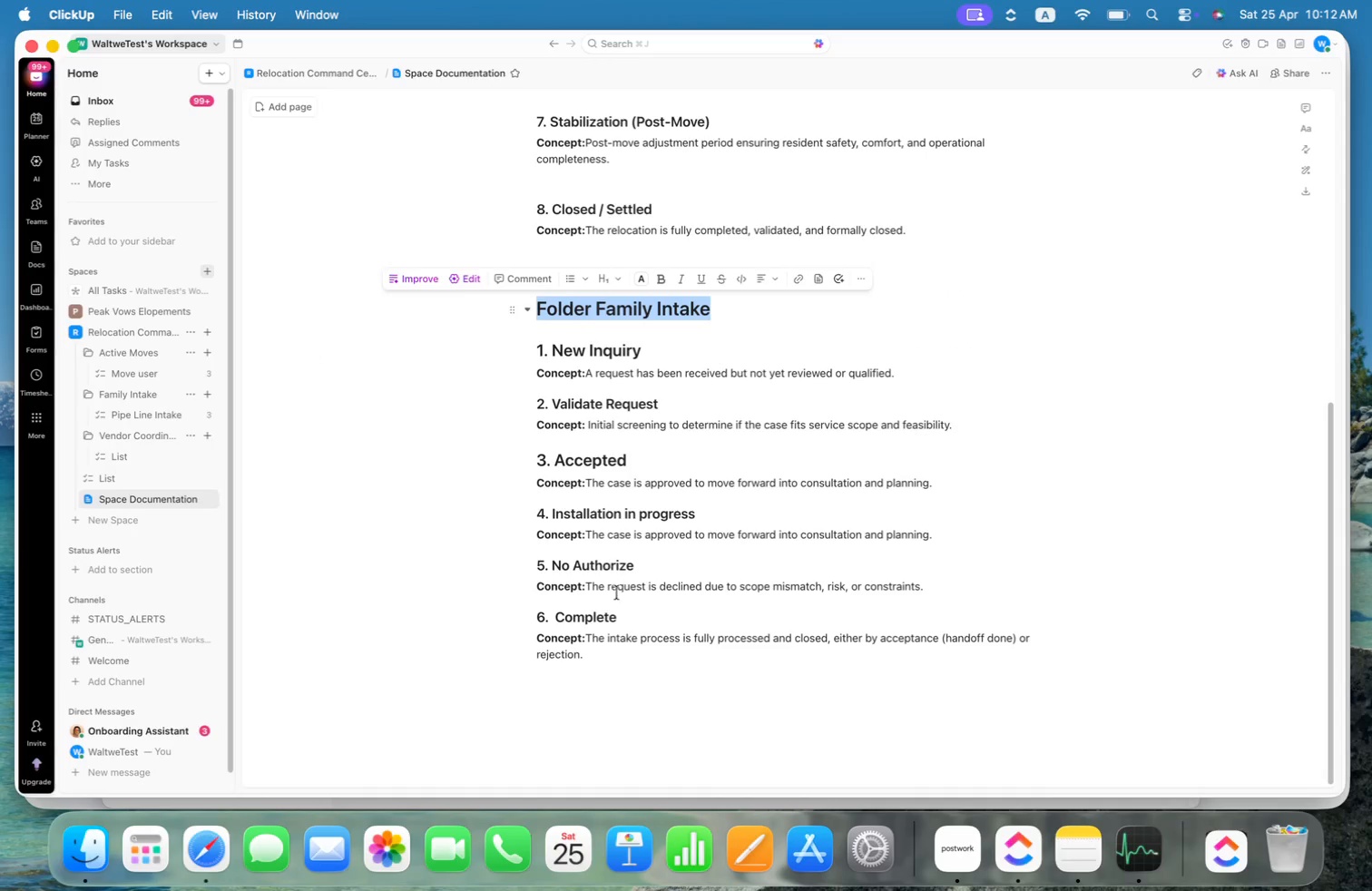 
key(Meta+CommandLeft)
 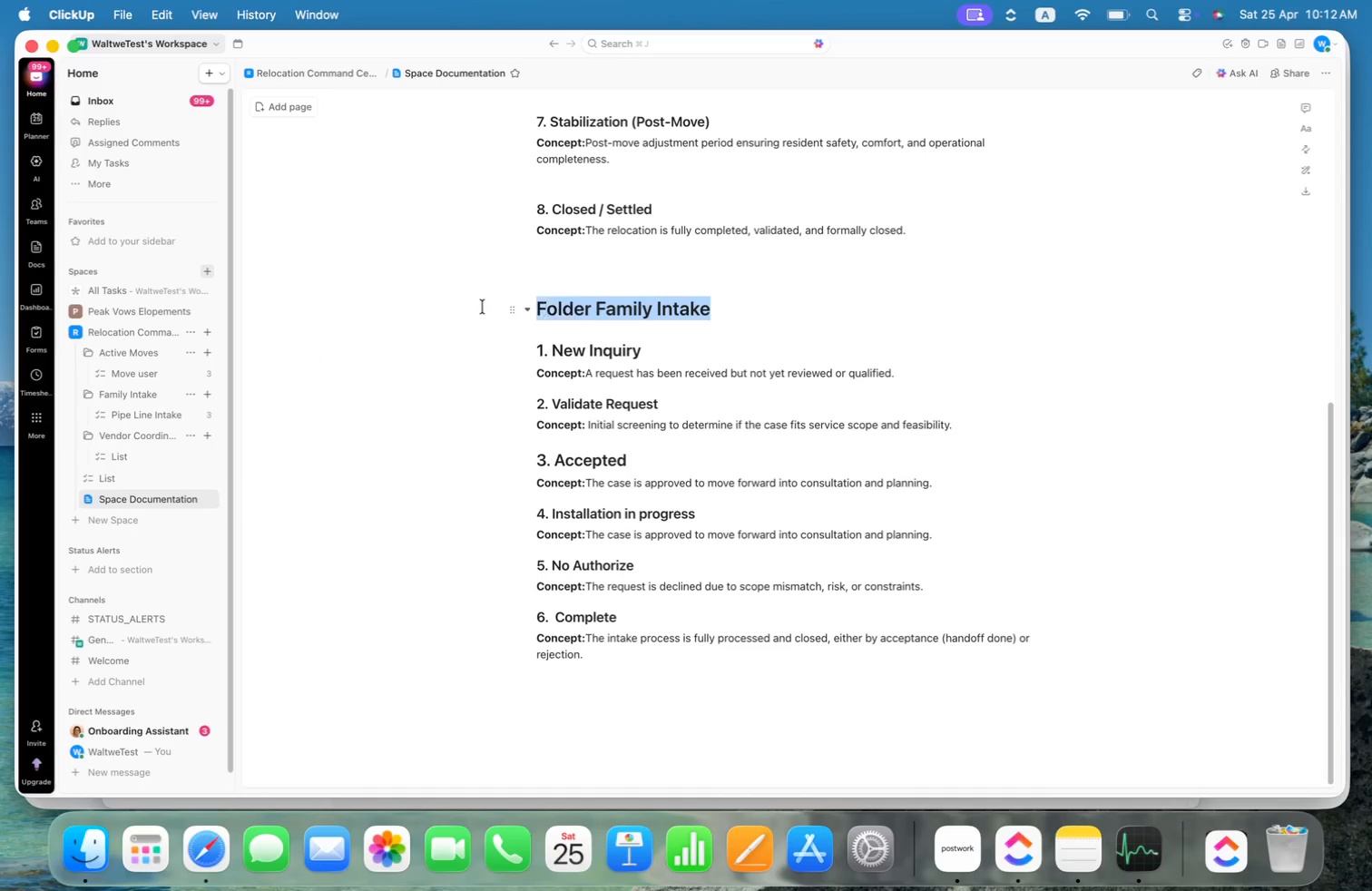 
key(Meta+C)
 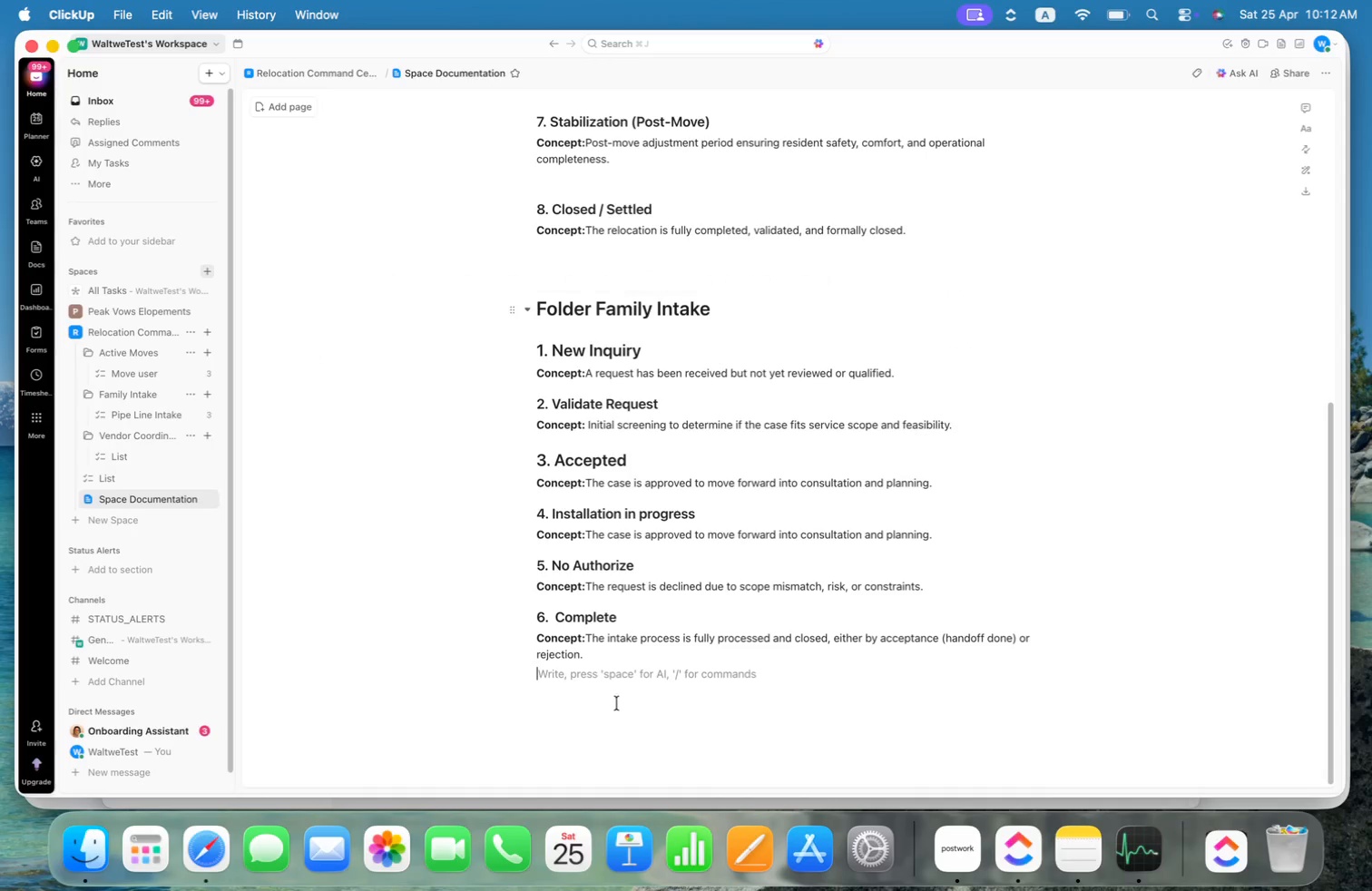 
key(Enter)
 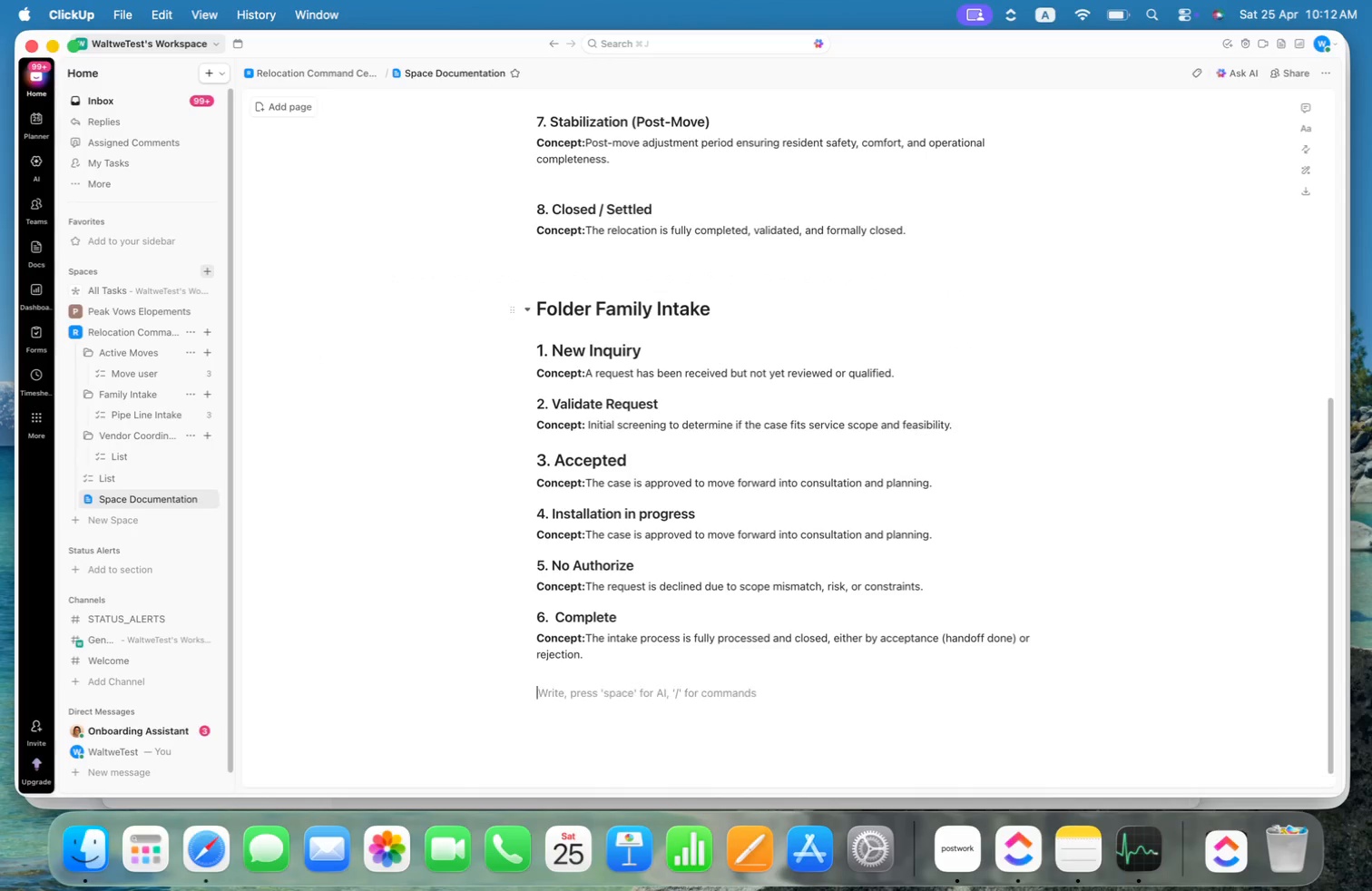 
key(Meta+CommandLeft)
 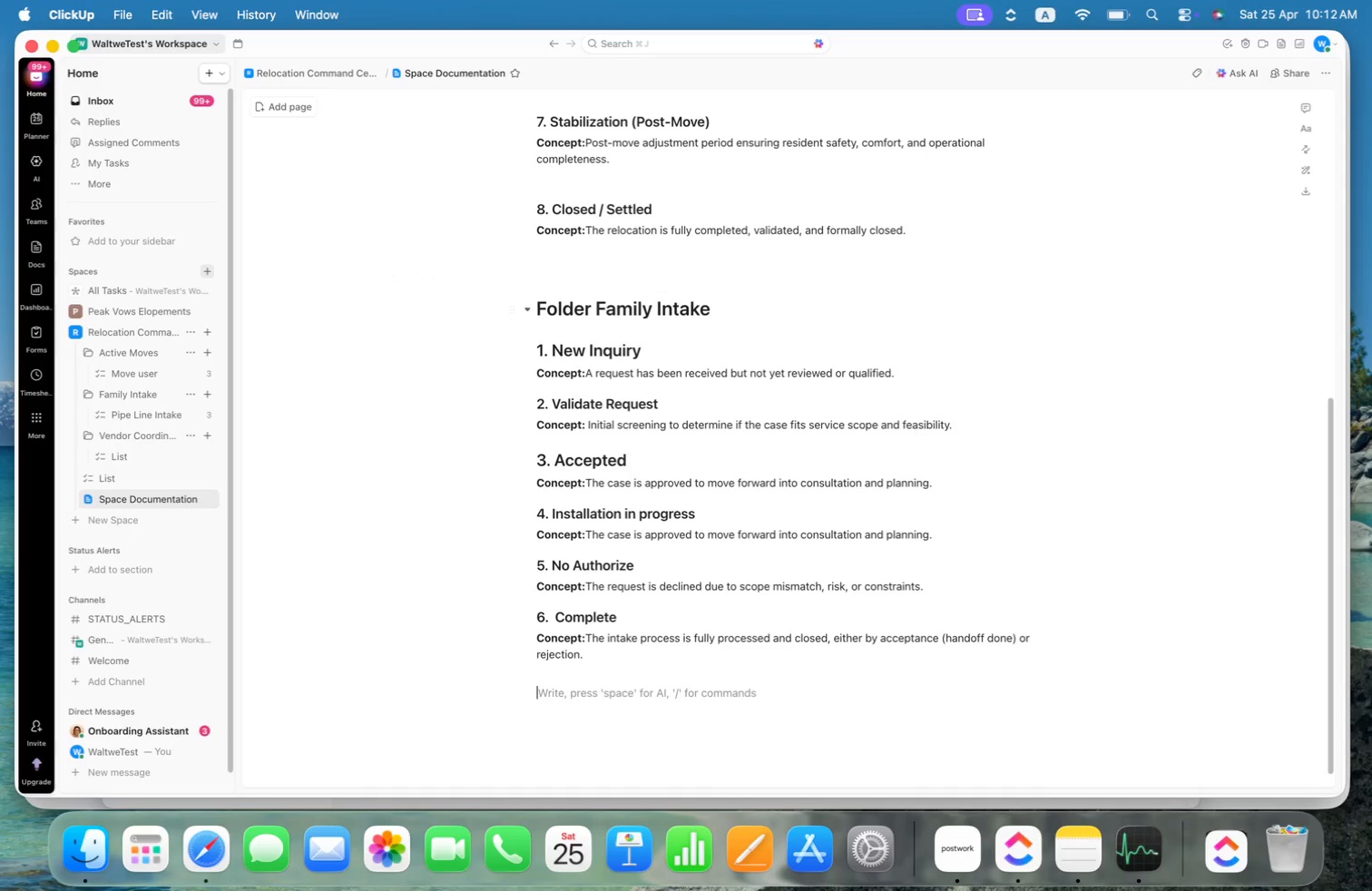 
key(Meta+V)
 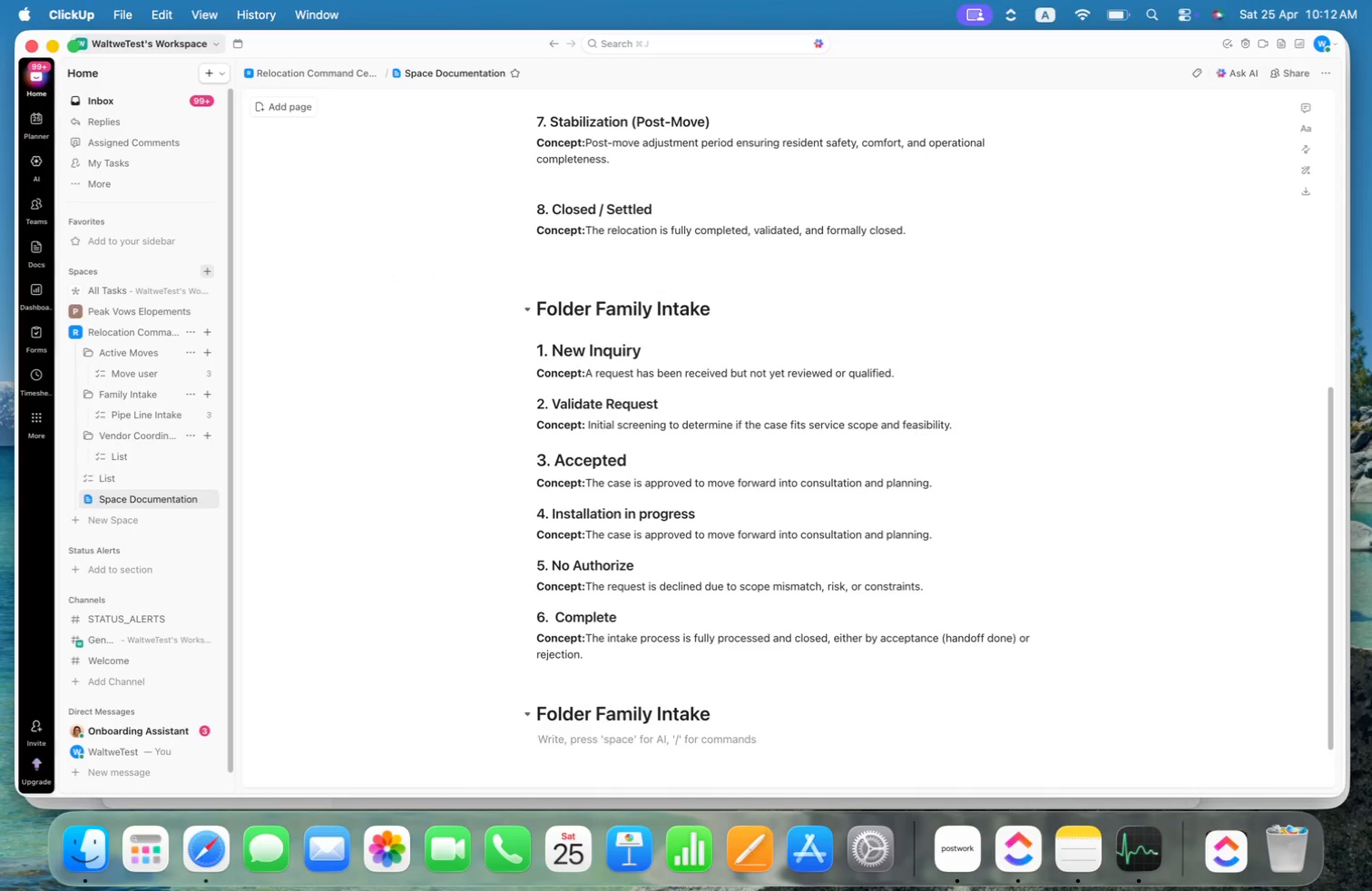 
key(ArrowUp)
 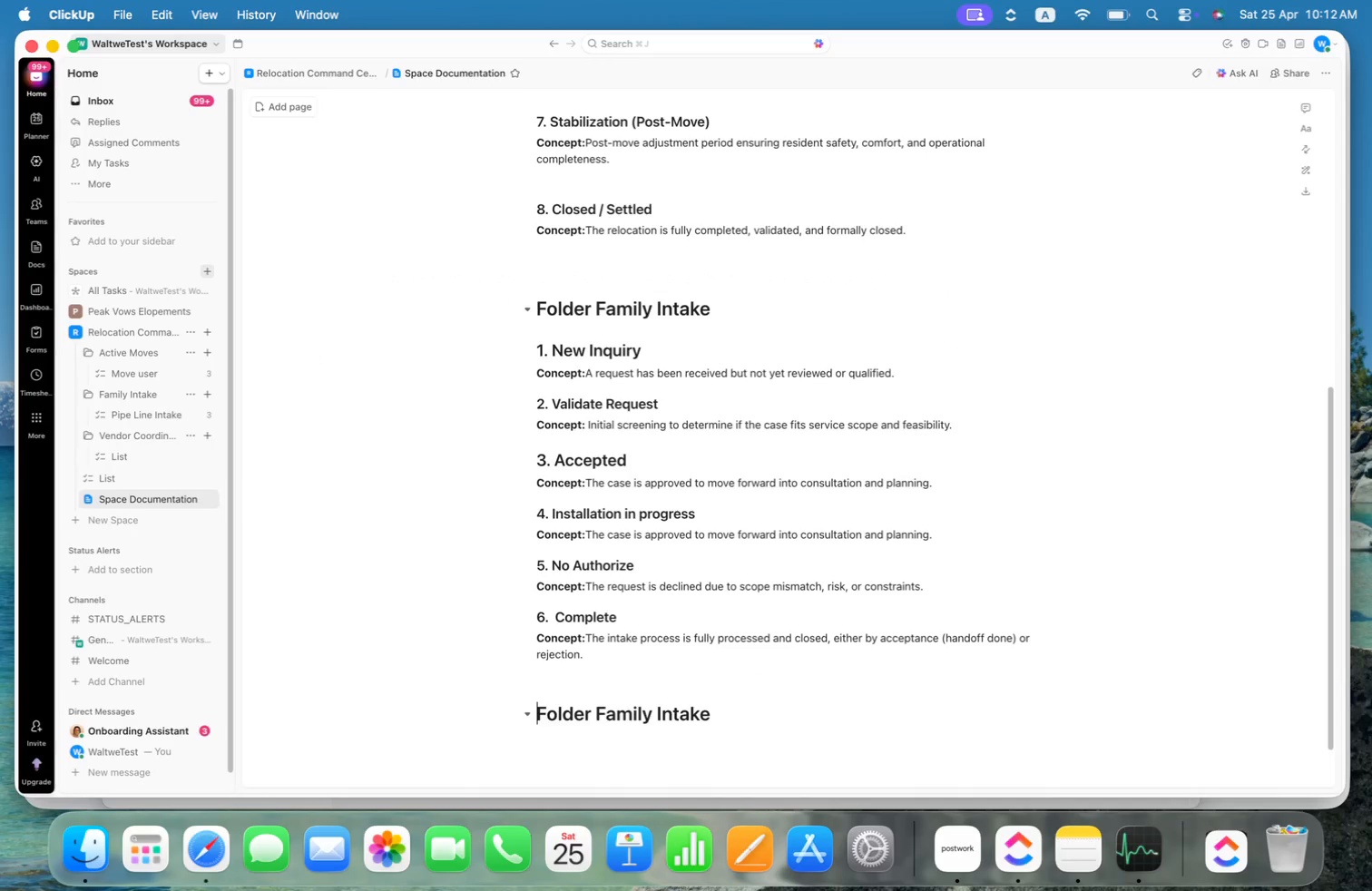 
key(Alt+Shift+ArrowRight)
 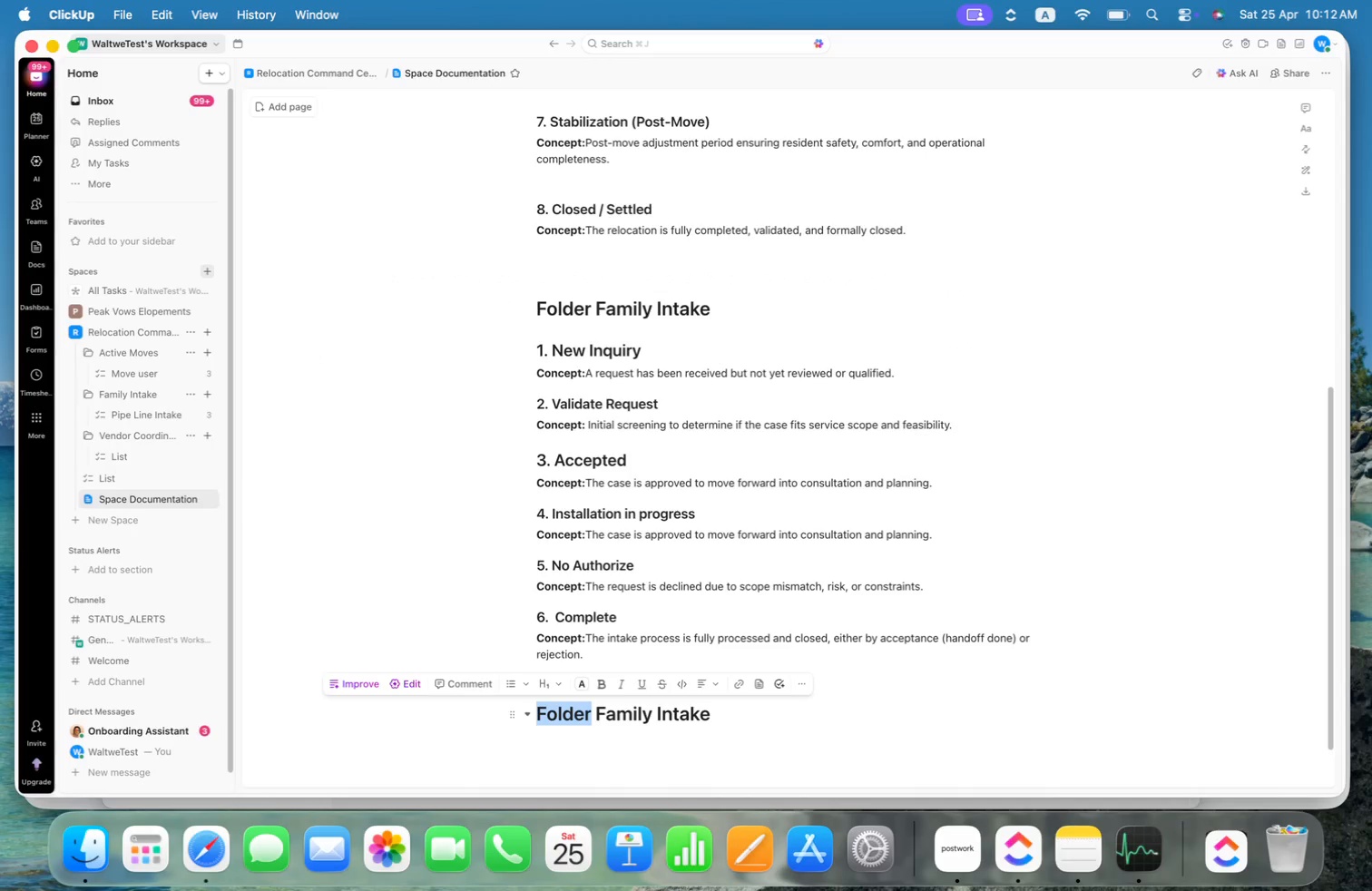 
key(Shift+3)
 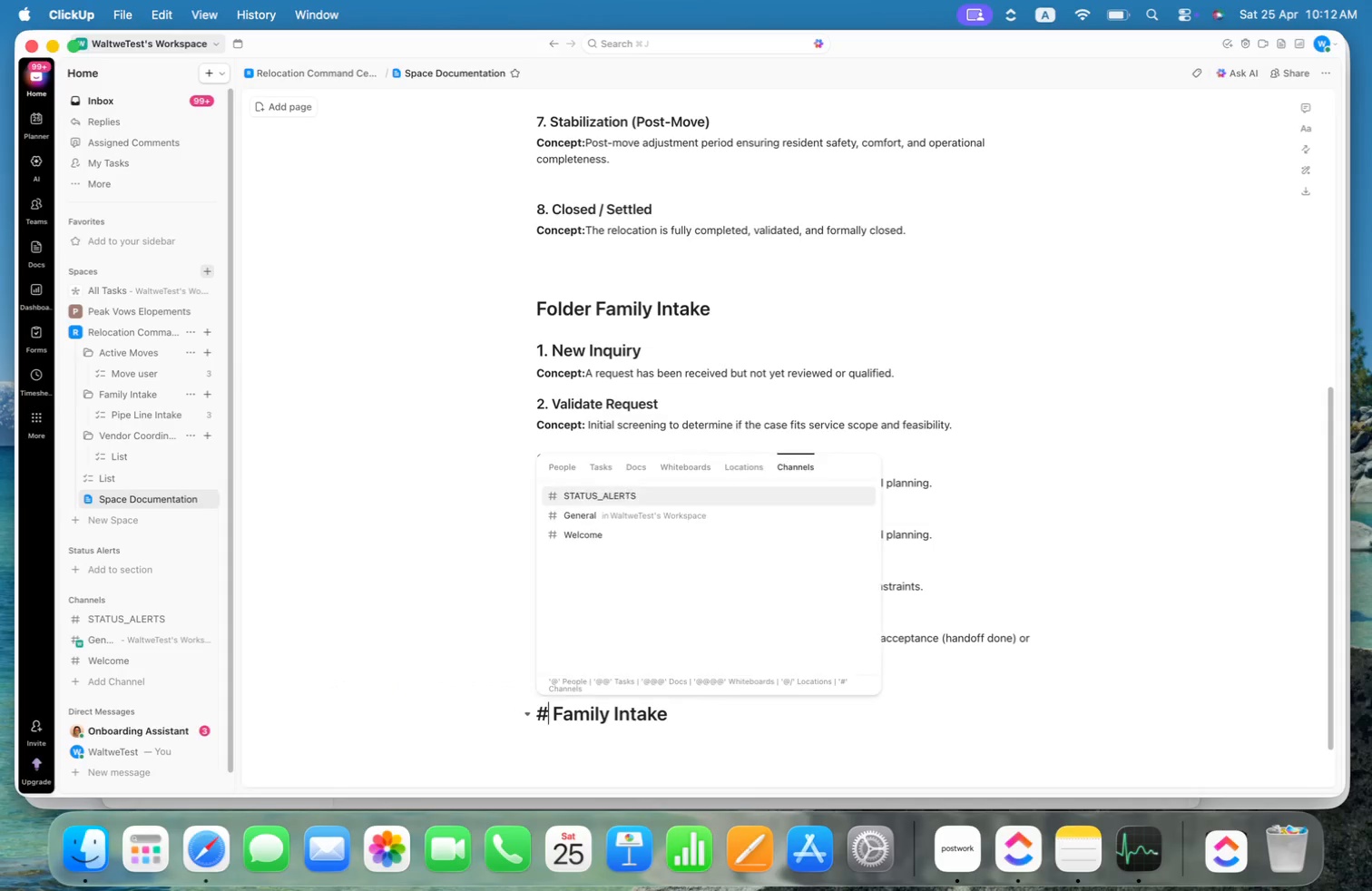 
key(ArrowRight)
 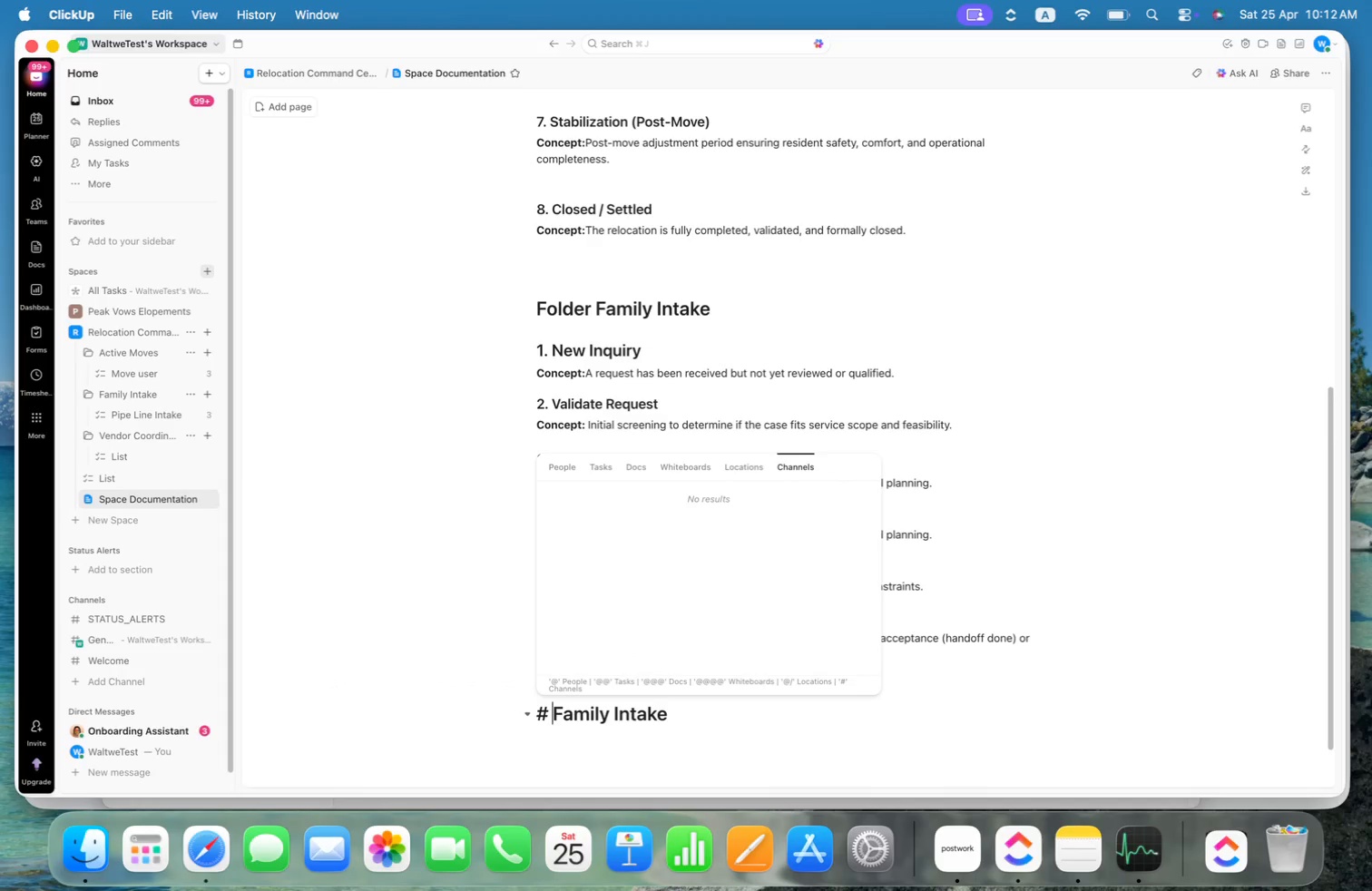 
key(Alt+Shift+ArrowRight)
 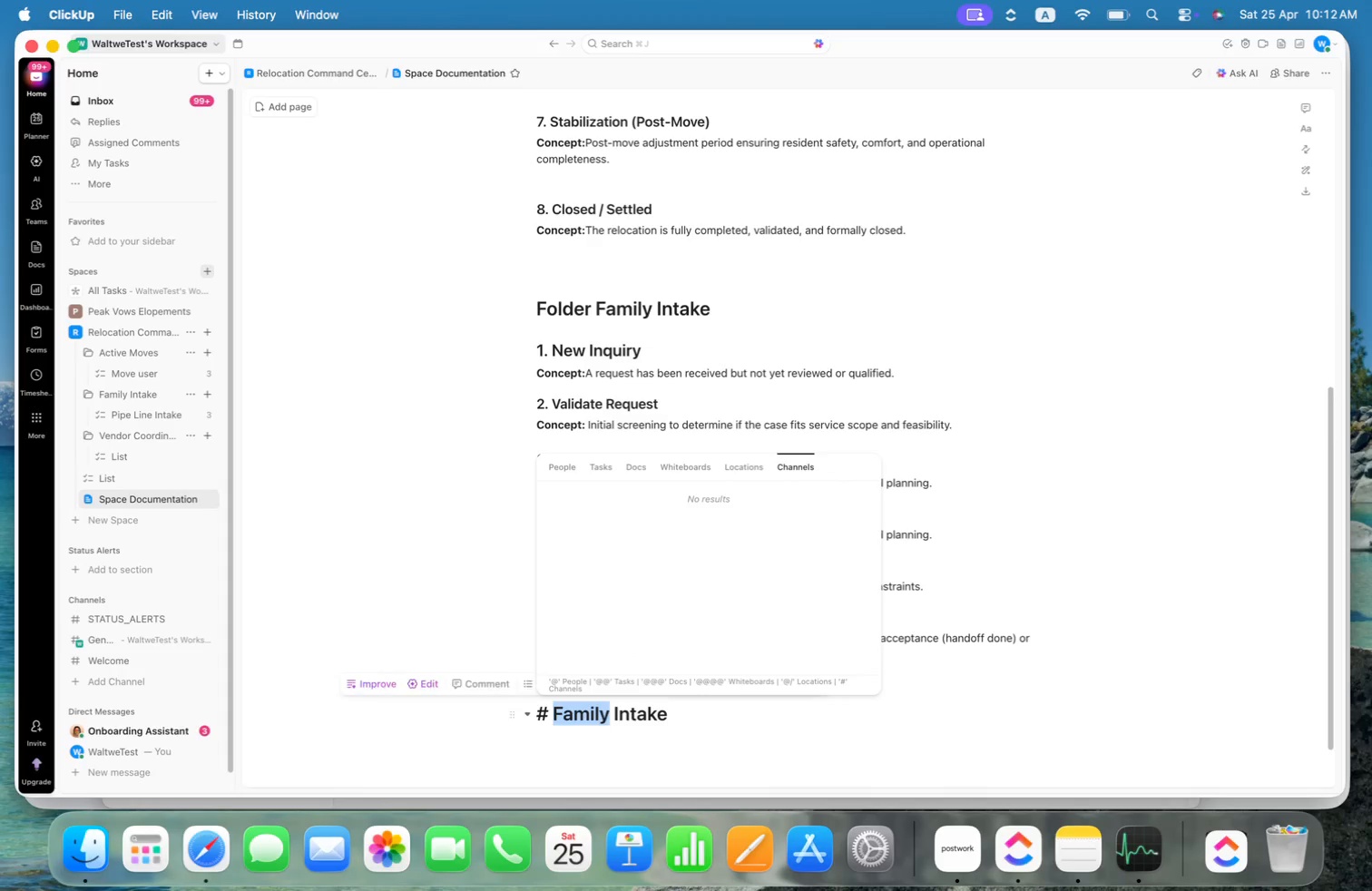 
key(Alt+Shift+ArrowRight)
 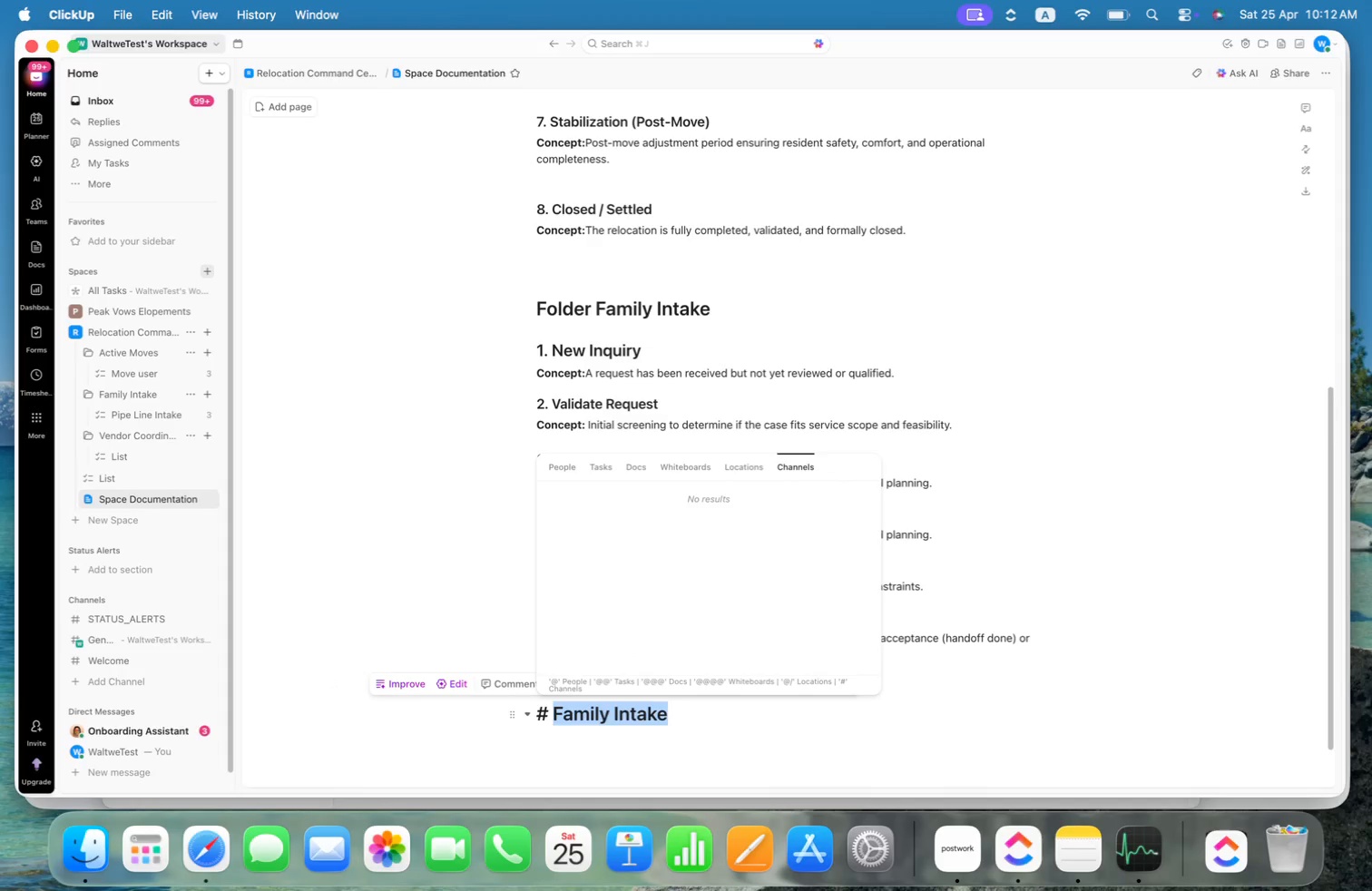 
type(Channel STATUS ALERT)
 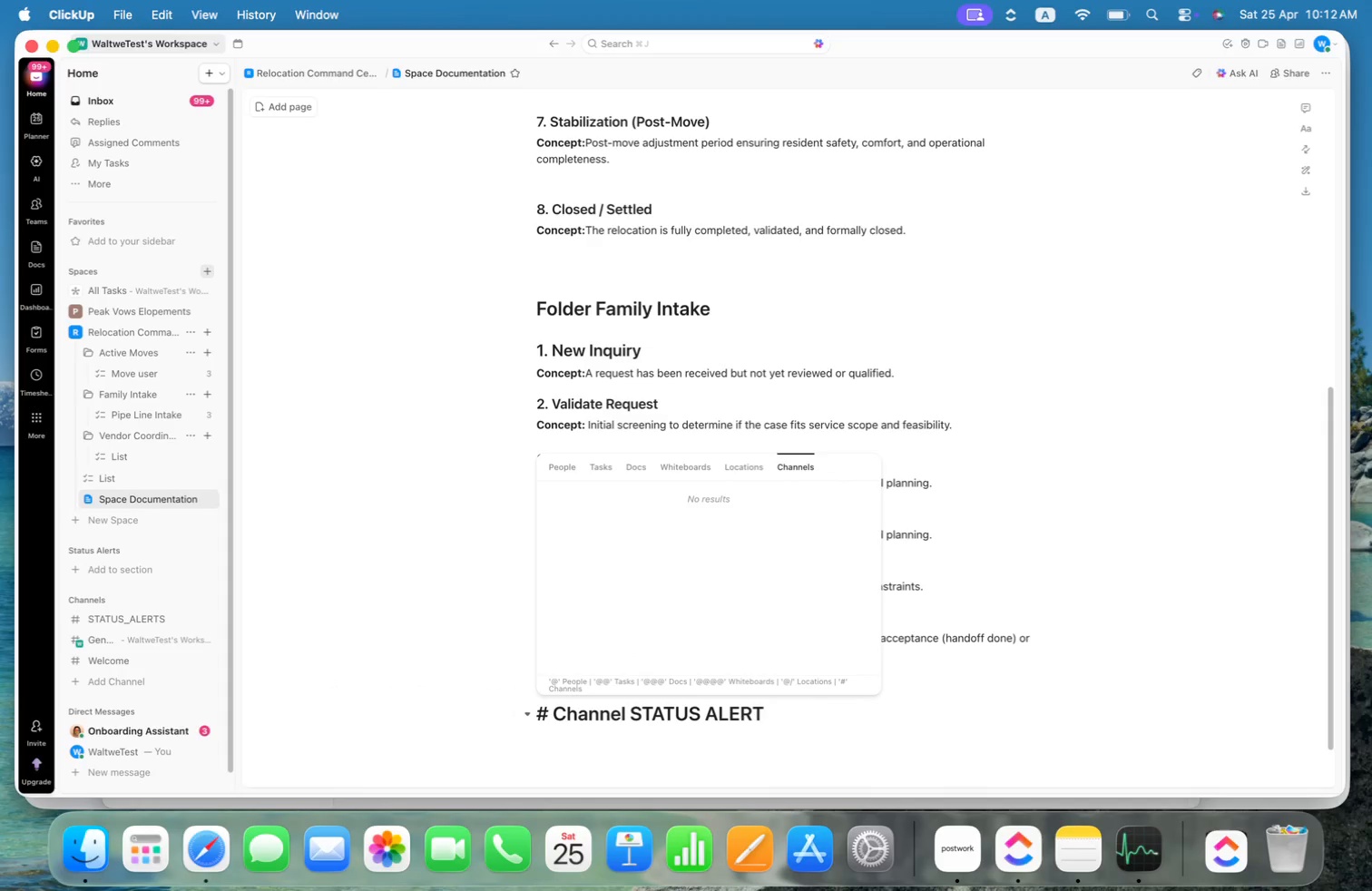 
key(Enter)
 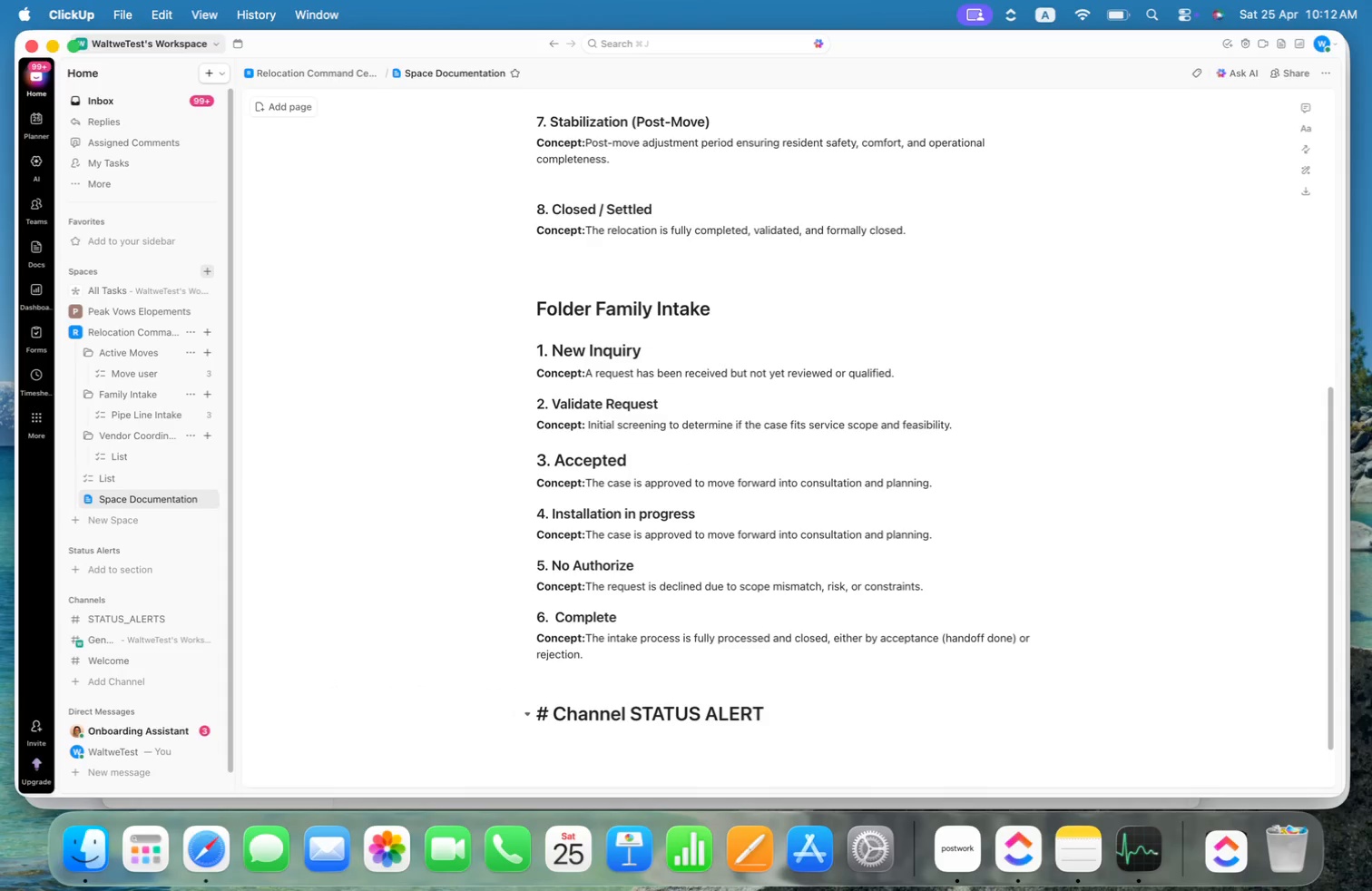 
key(ArrowDown)
 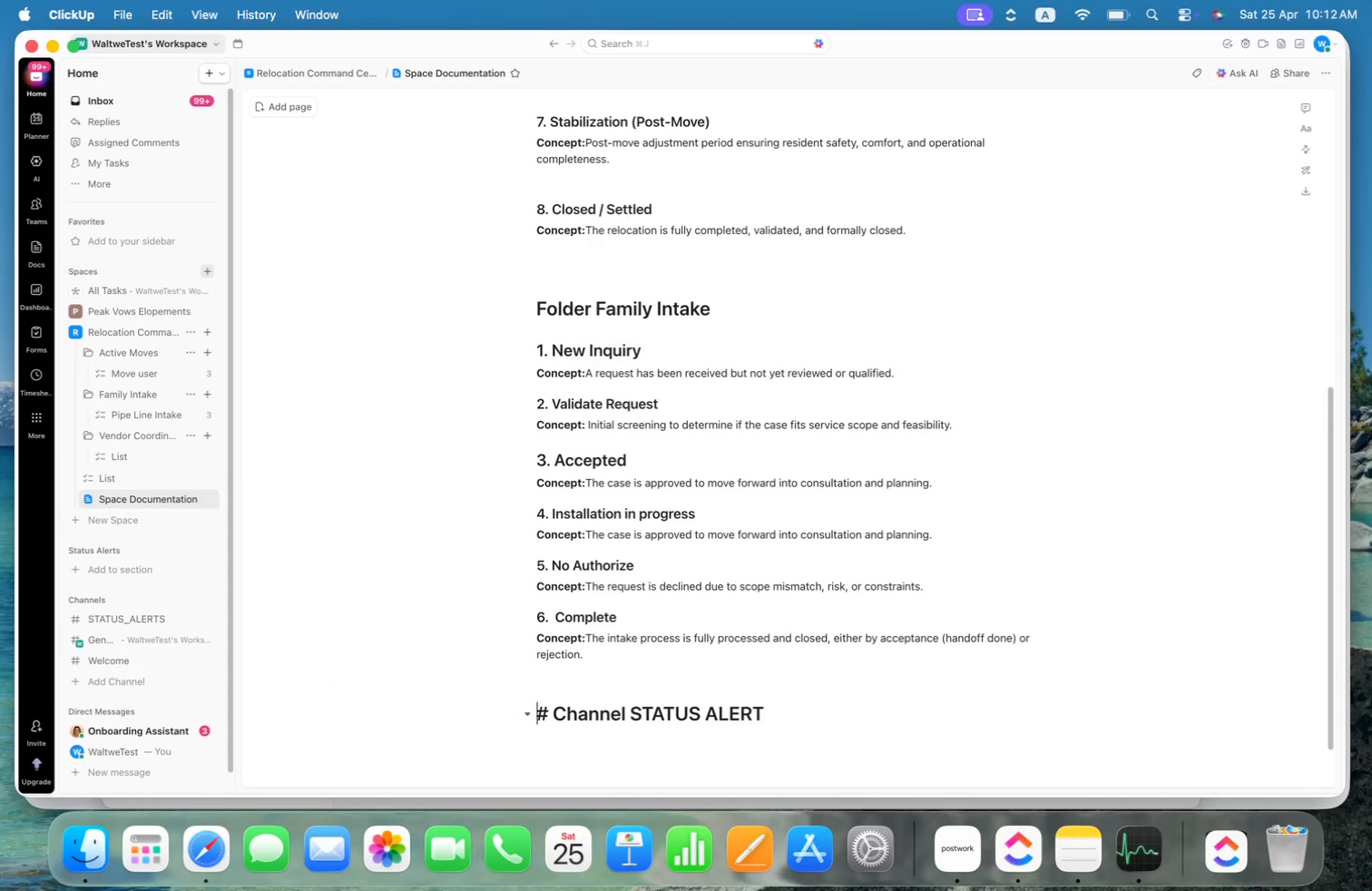 
key(ArrowUp)
 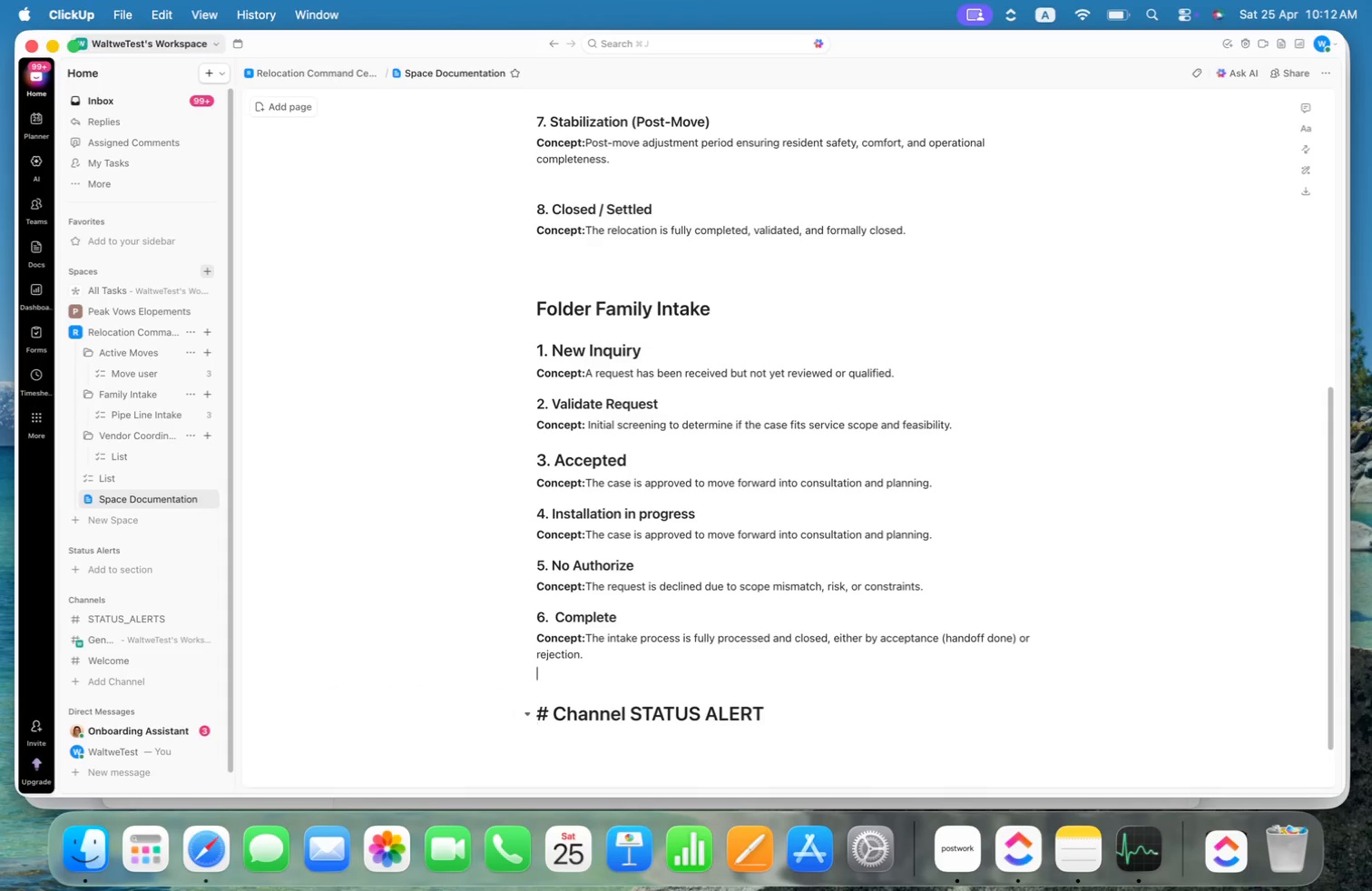 
key(ArrowUp)
 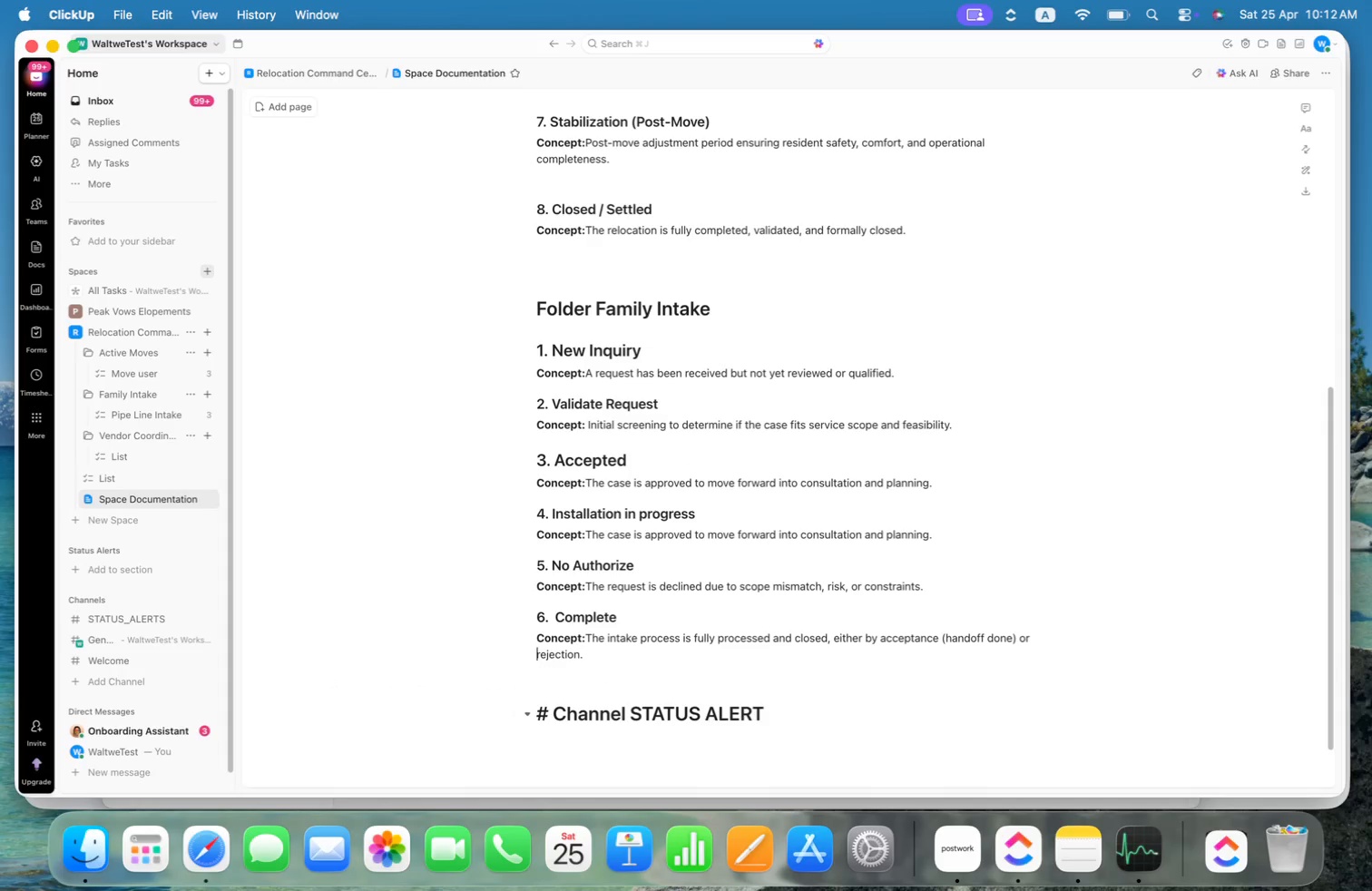 
key(ArrowUp)
 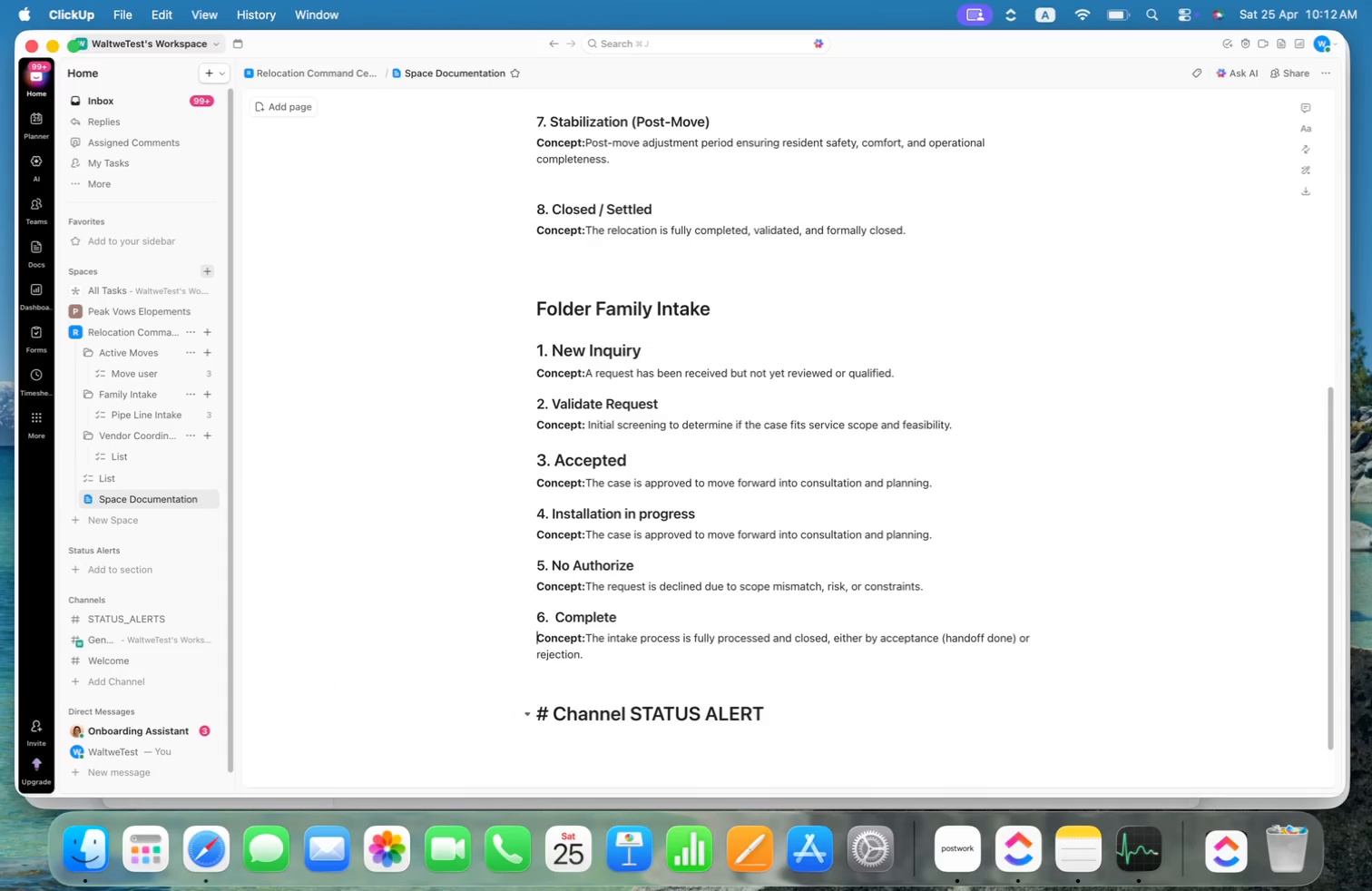 
key(ArrowUp)
 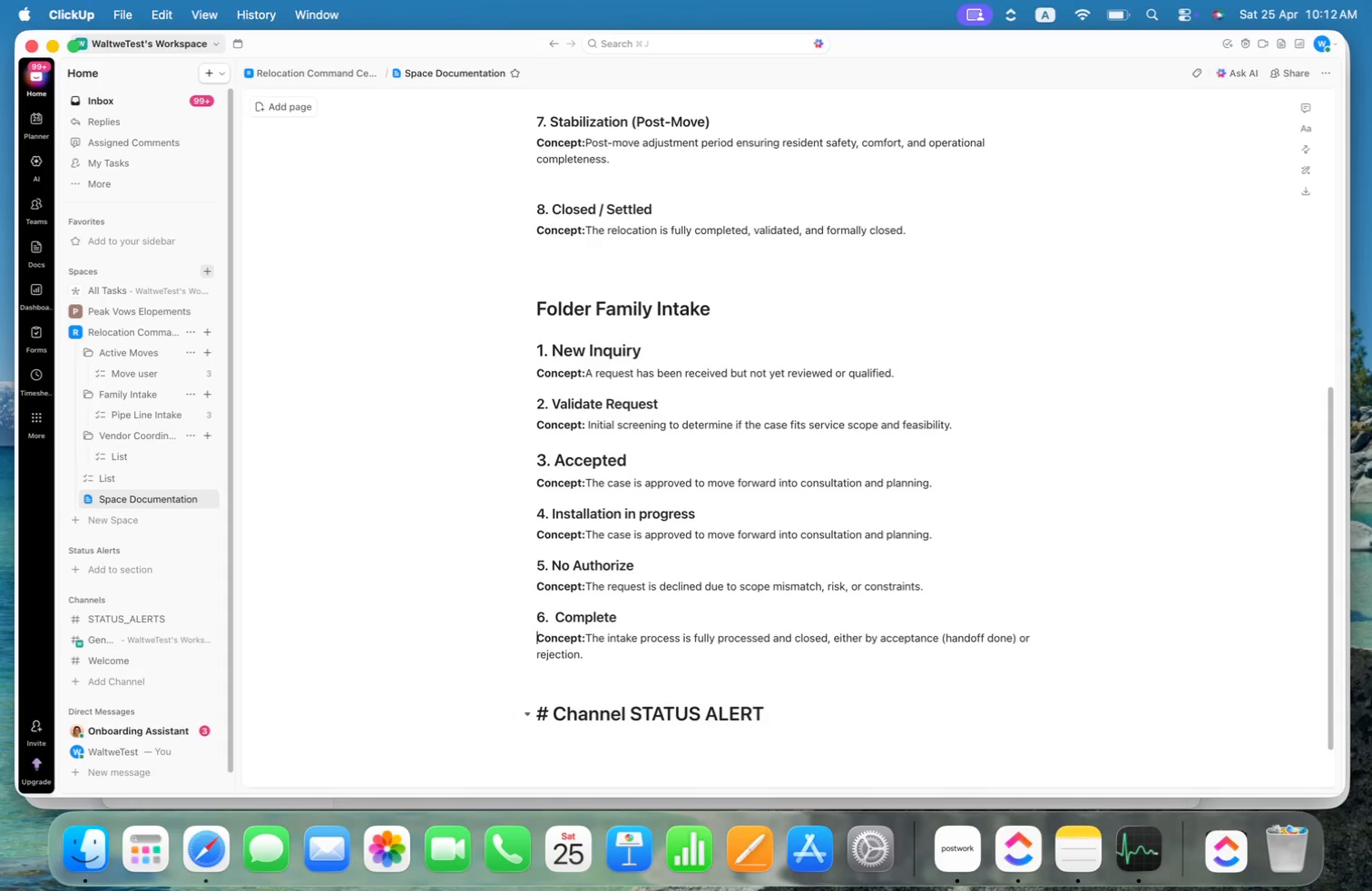 
key(Shift+ArrowDown)
 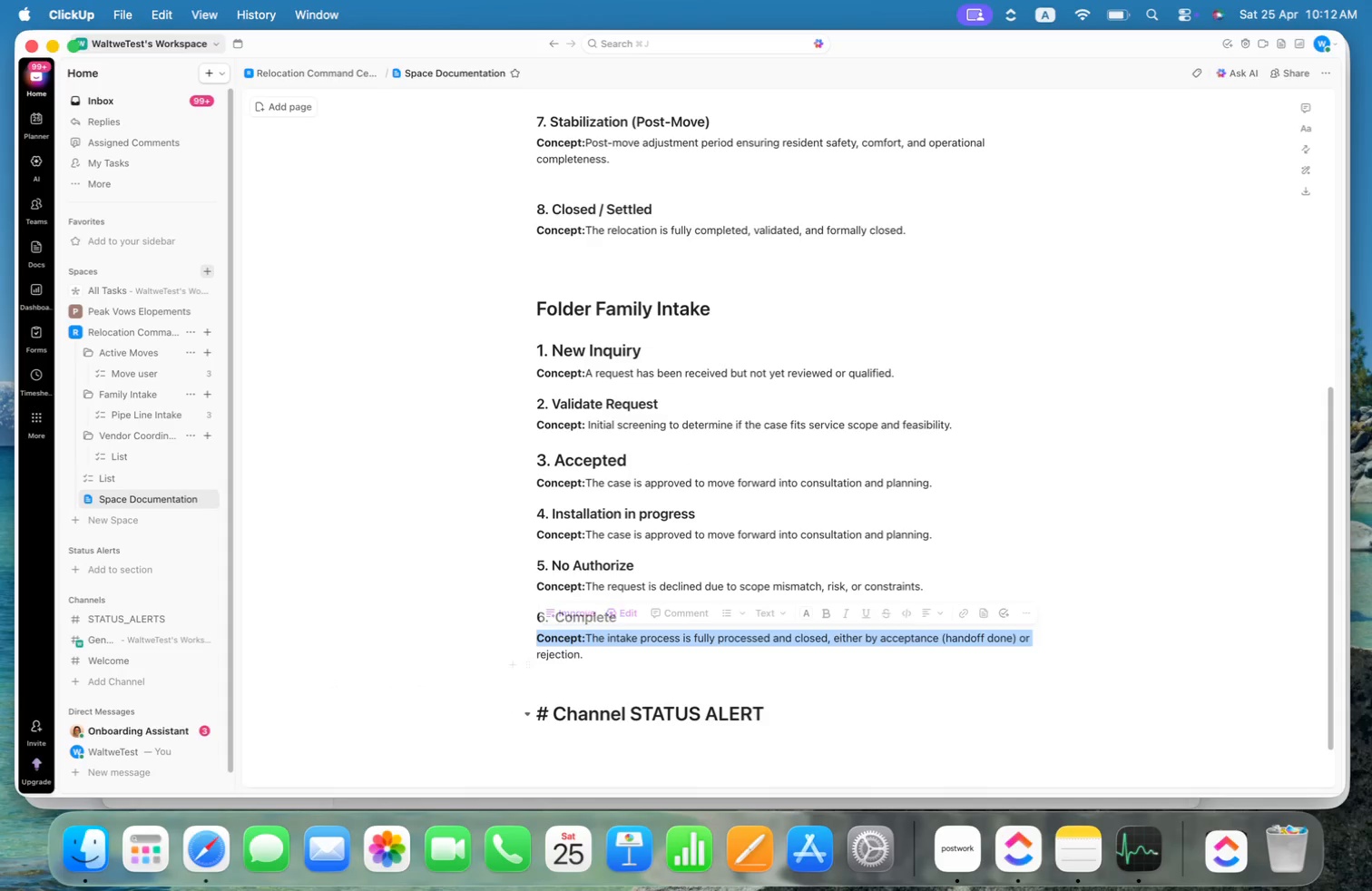 
key(Shift+ArrowDown)
 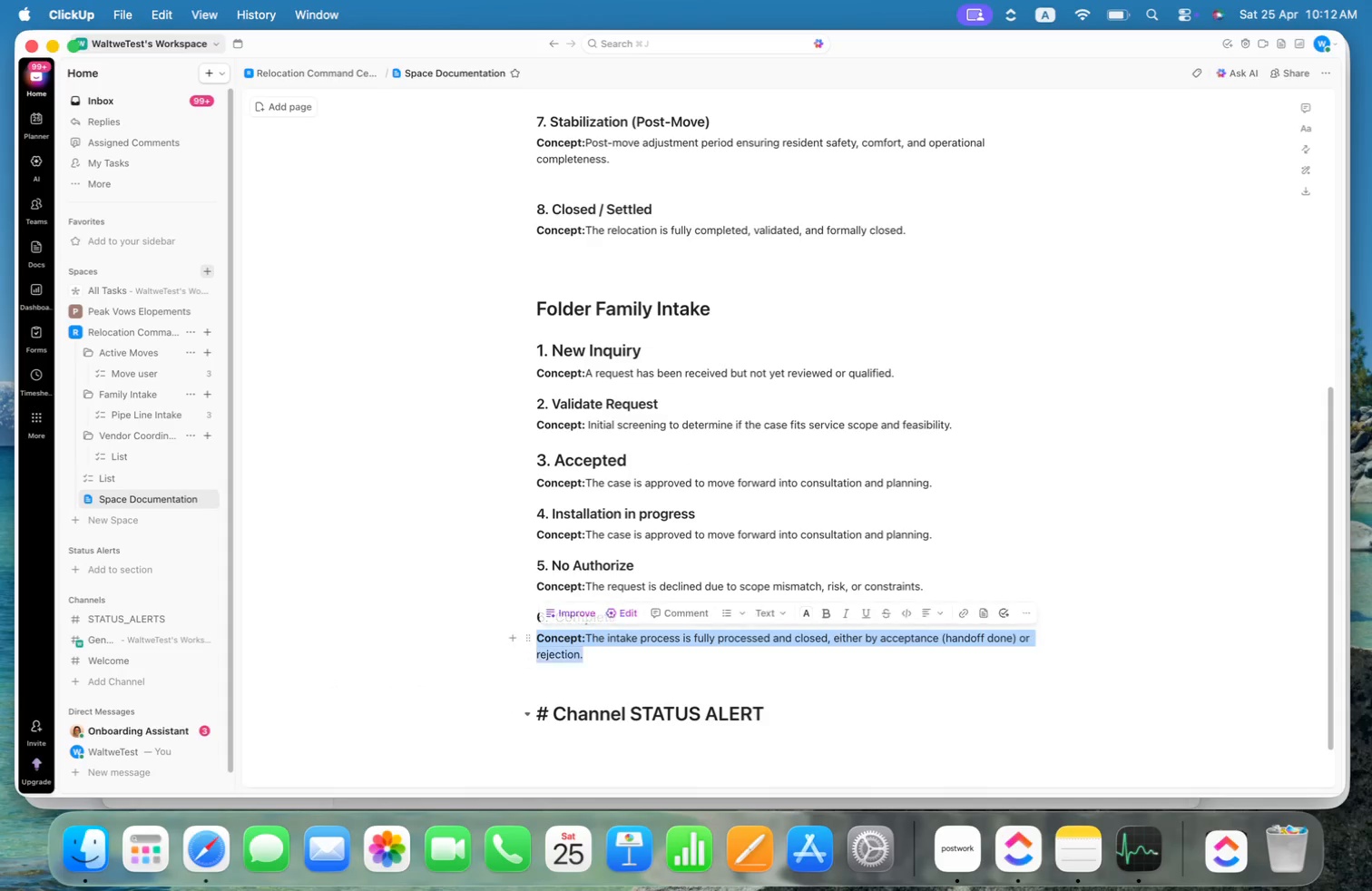 
key(Meta+Shift+CommandLeft)
 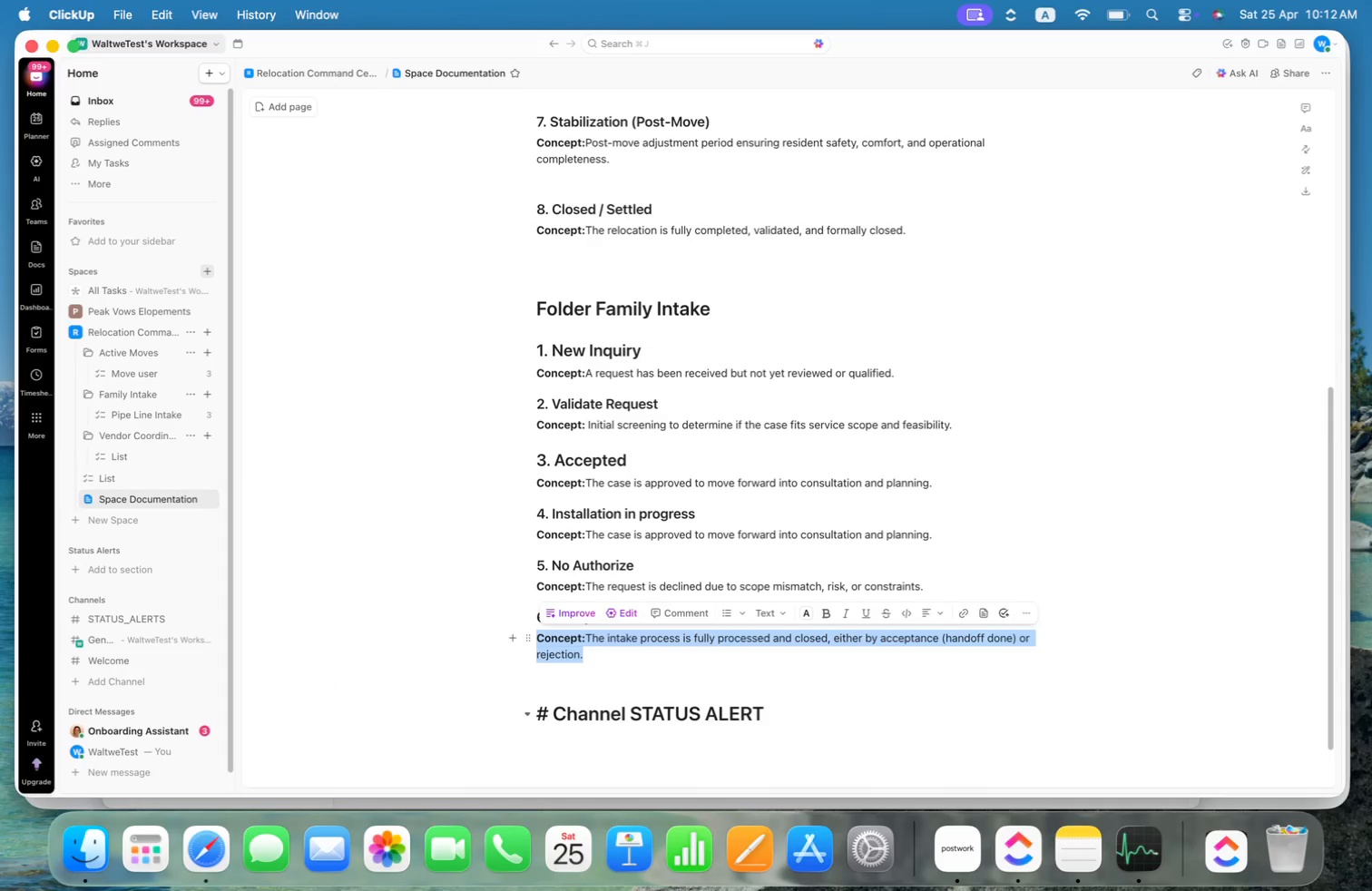 
key(Meta+C)
 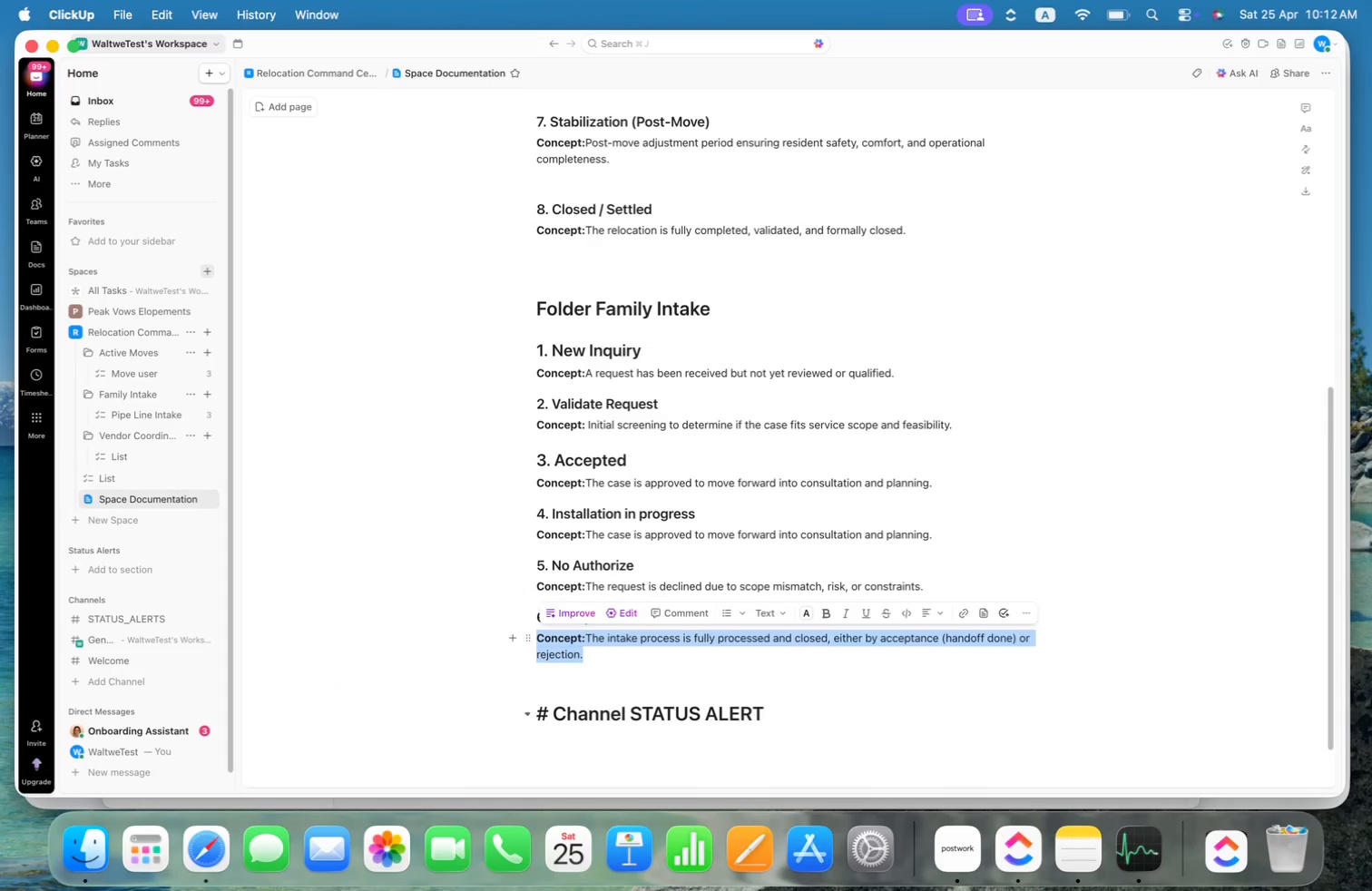 
key(ArrowDown)
 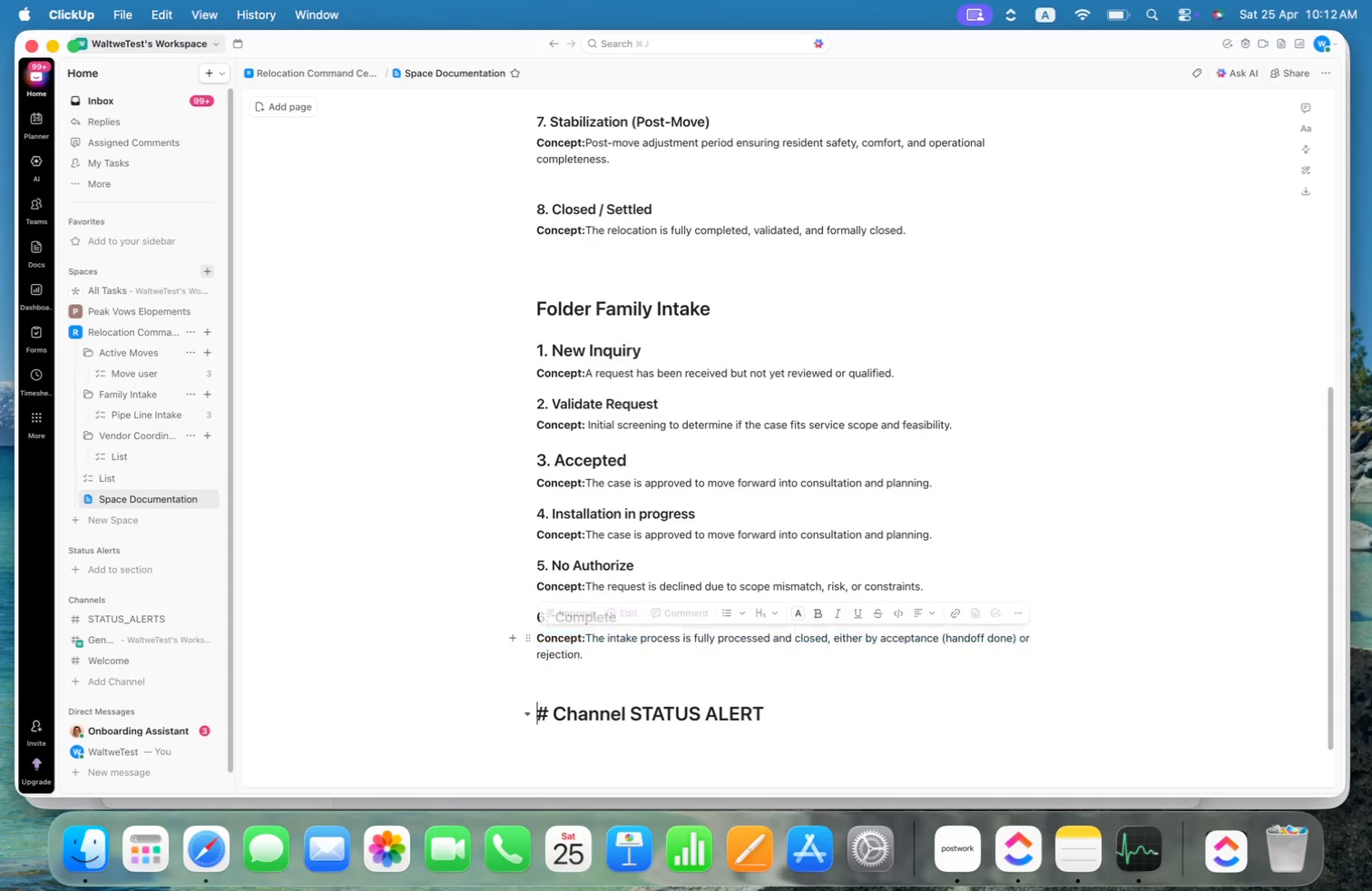 
key(ArrowDown)
 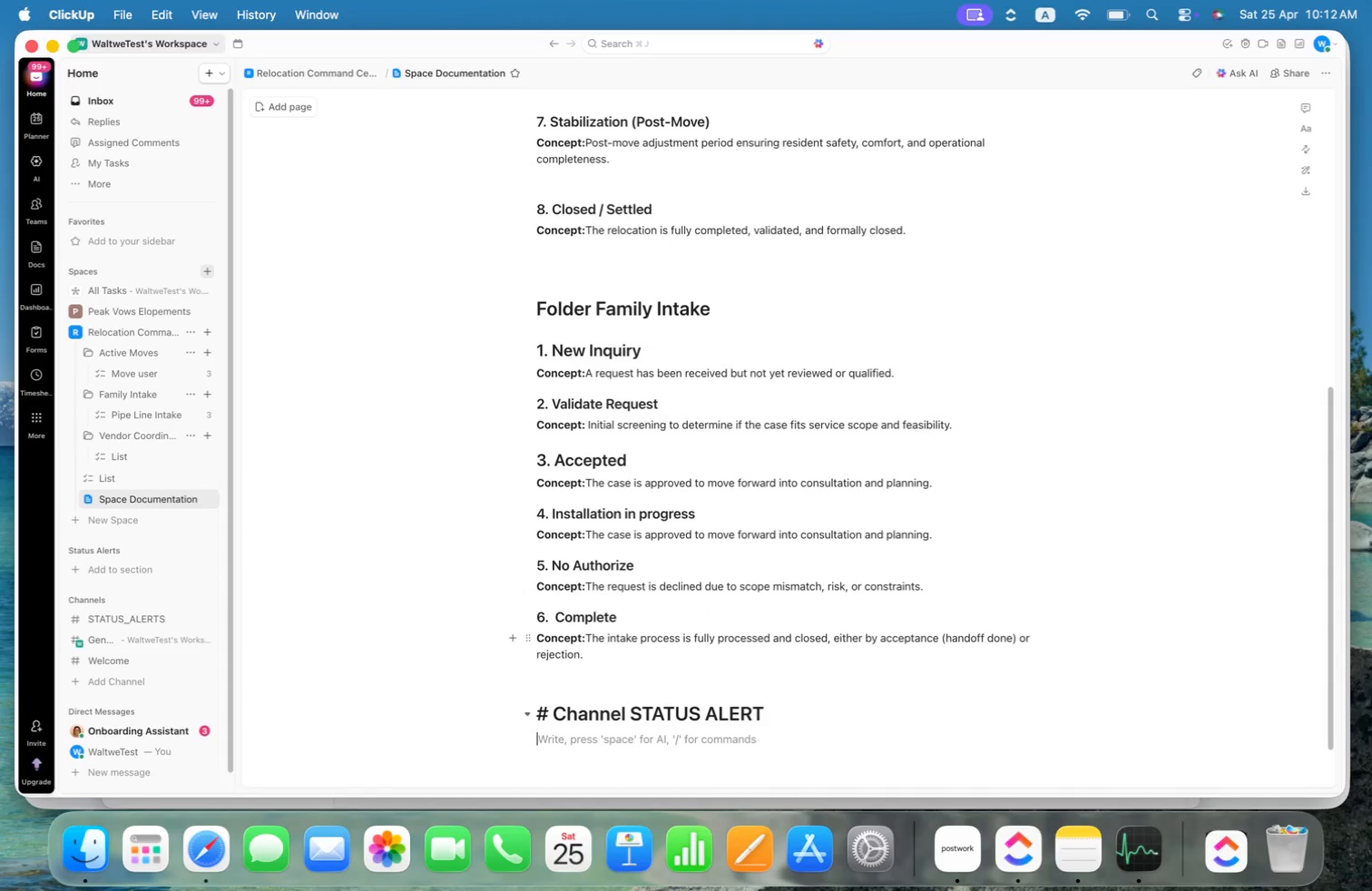 
key(Meta+CommandLeft)
 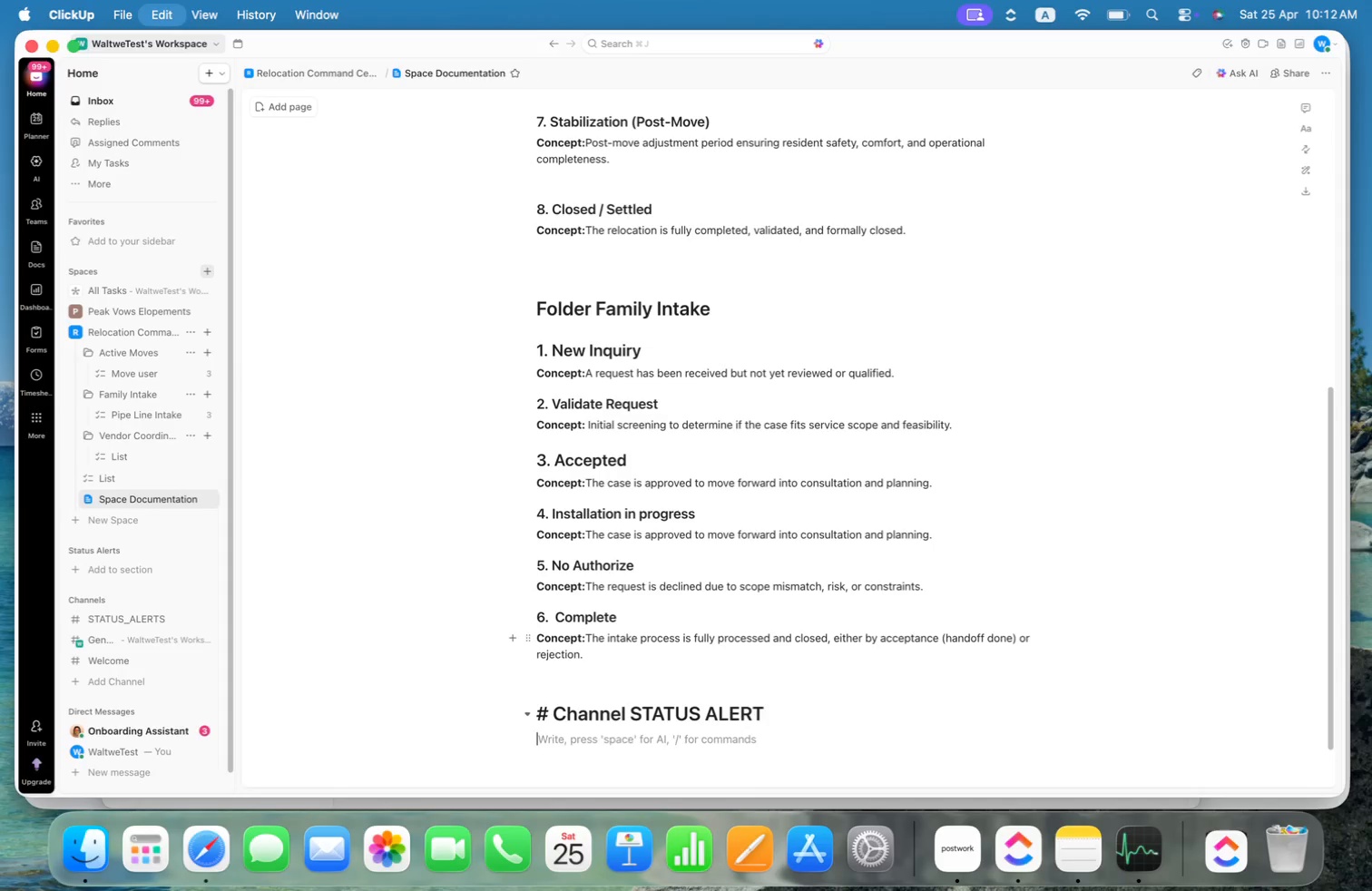 
key(Meta+V)
 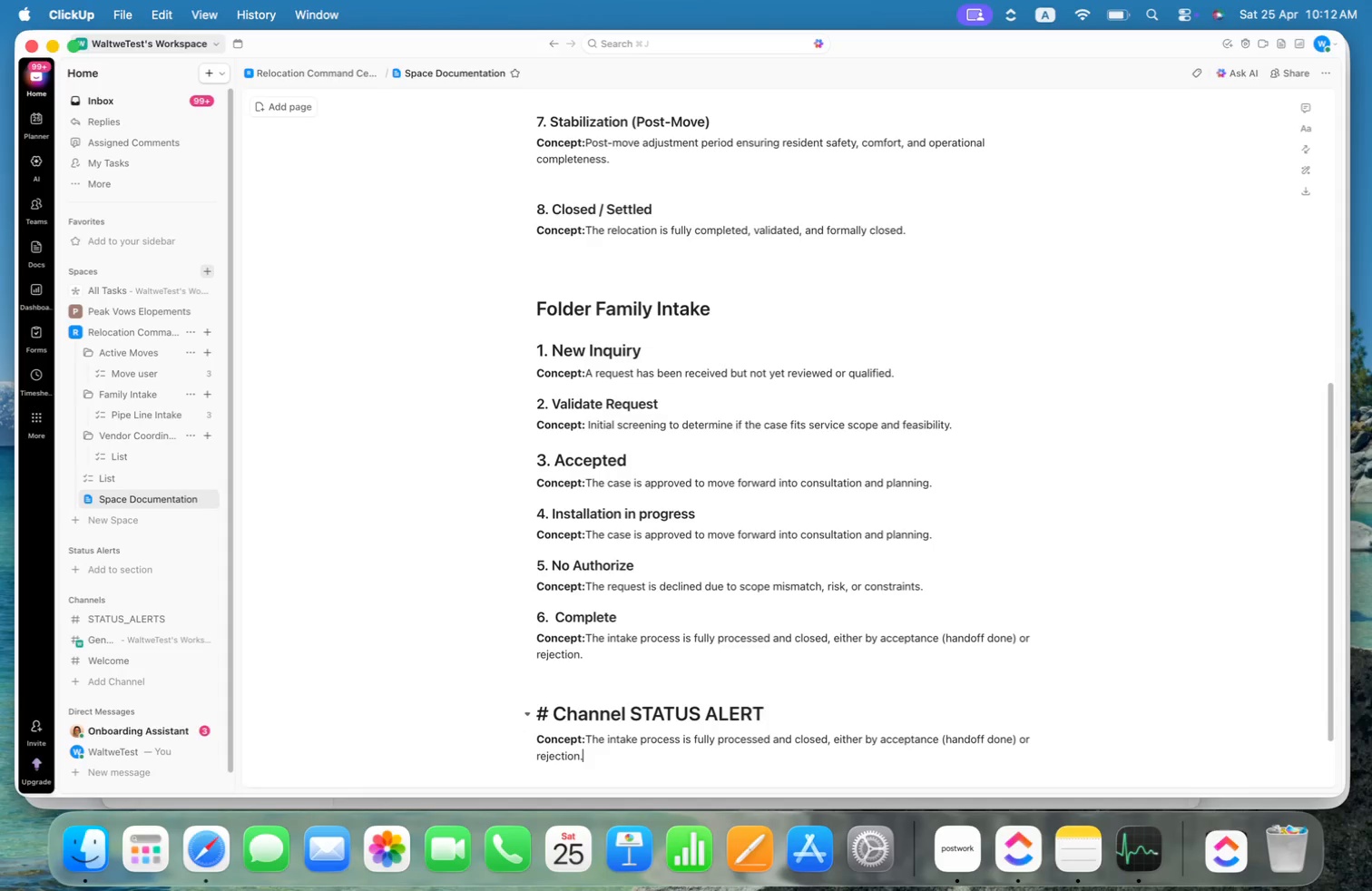 
key(ArrowUp)
 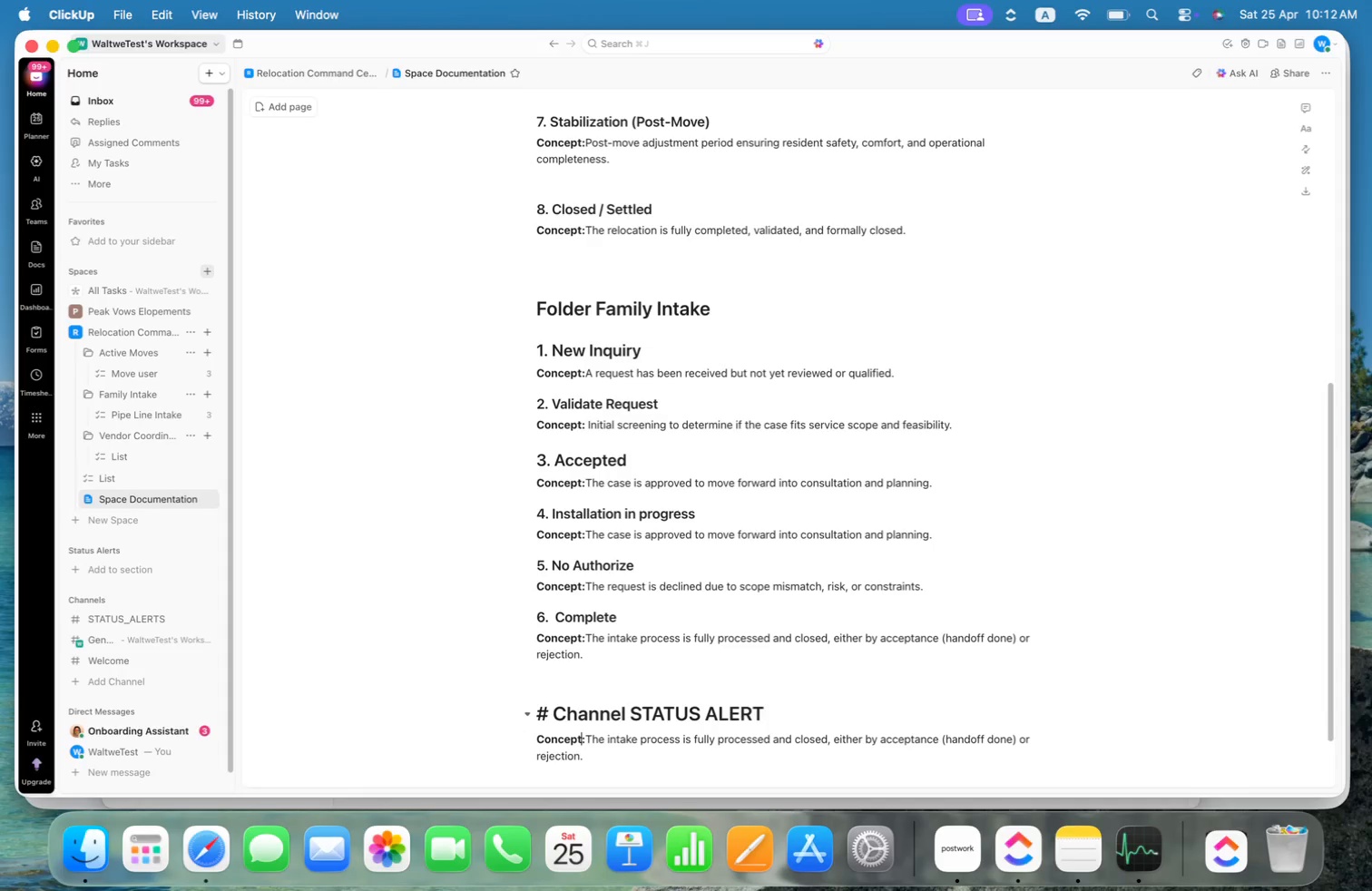 
key(ArrowRight)
 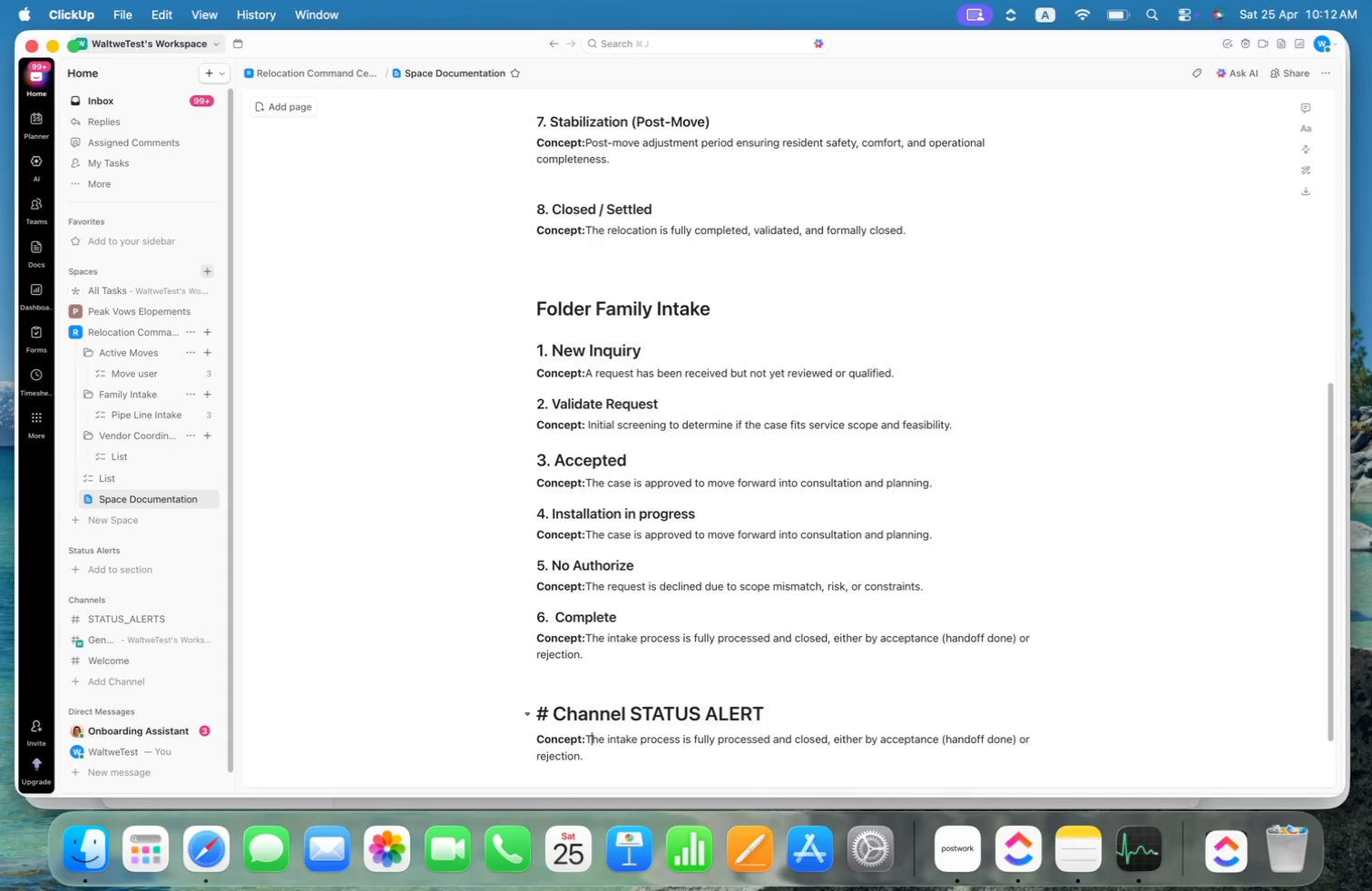 
key(ArrowRight)
 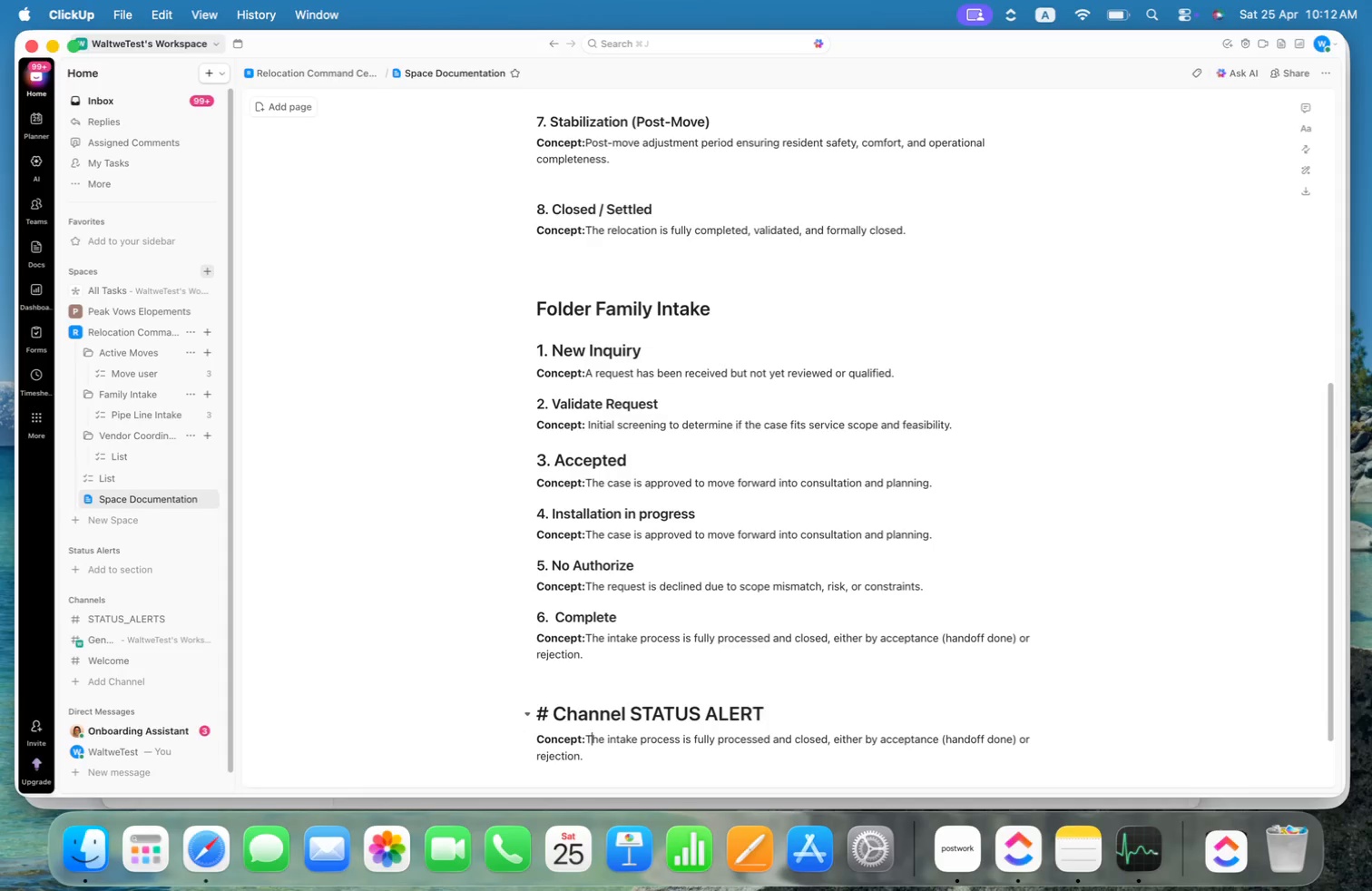 
key(Shift+ShiftLeft)
 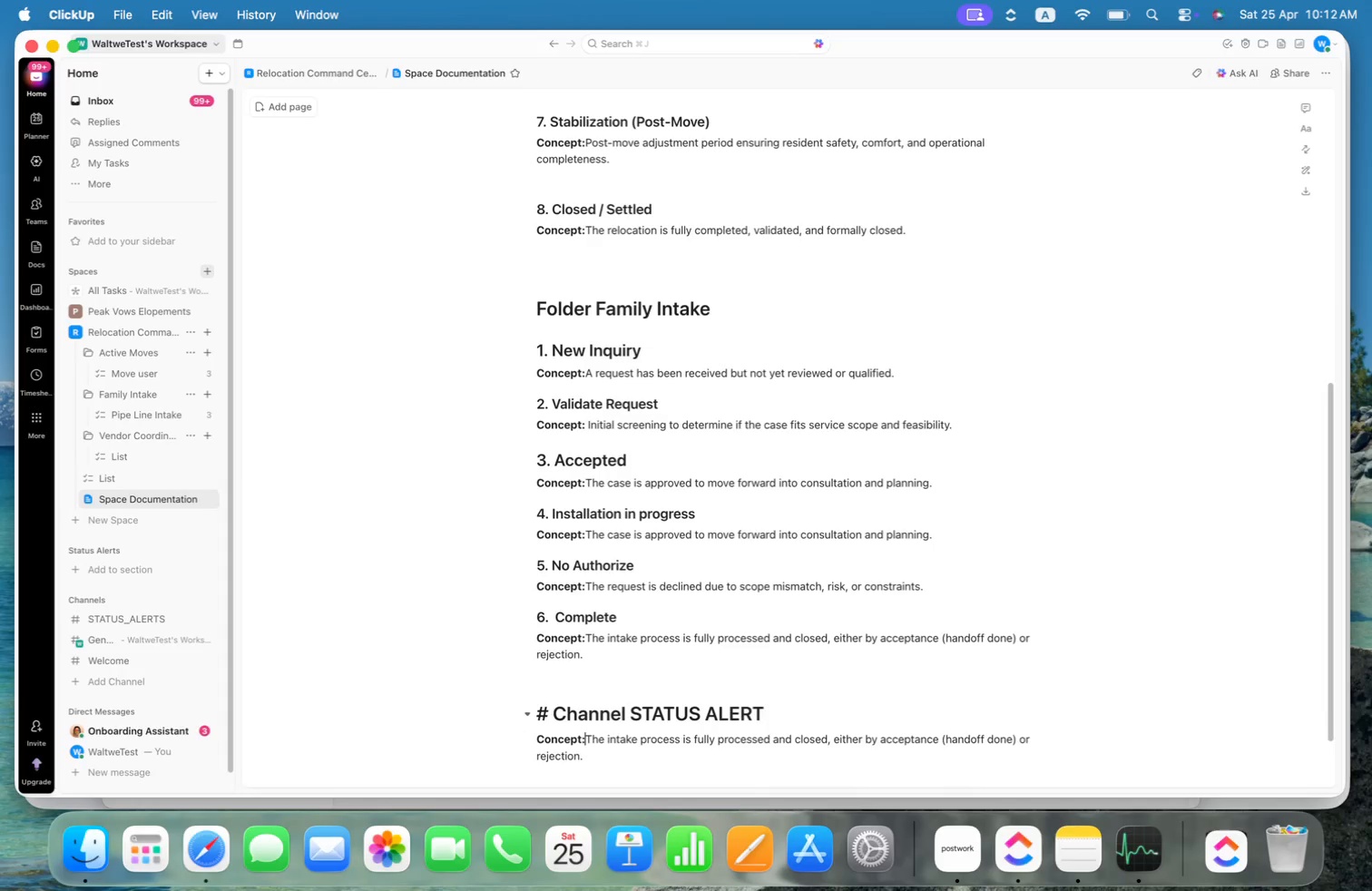 
key(ArrowLeft)
 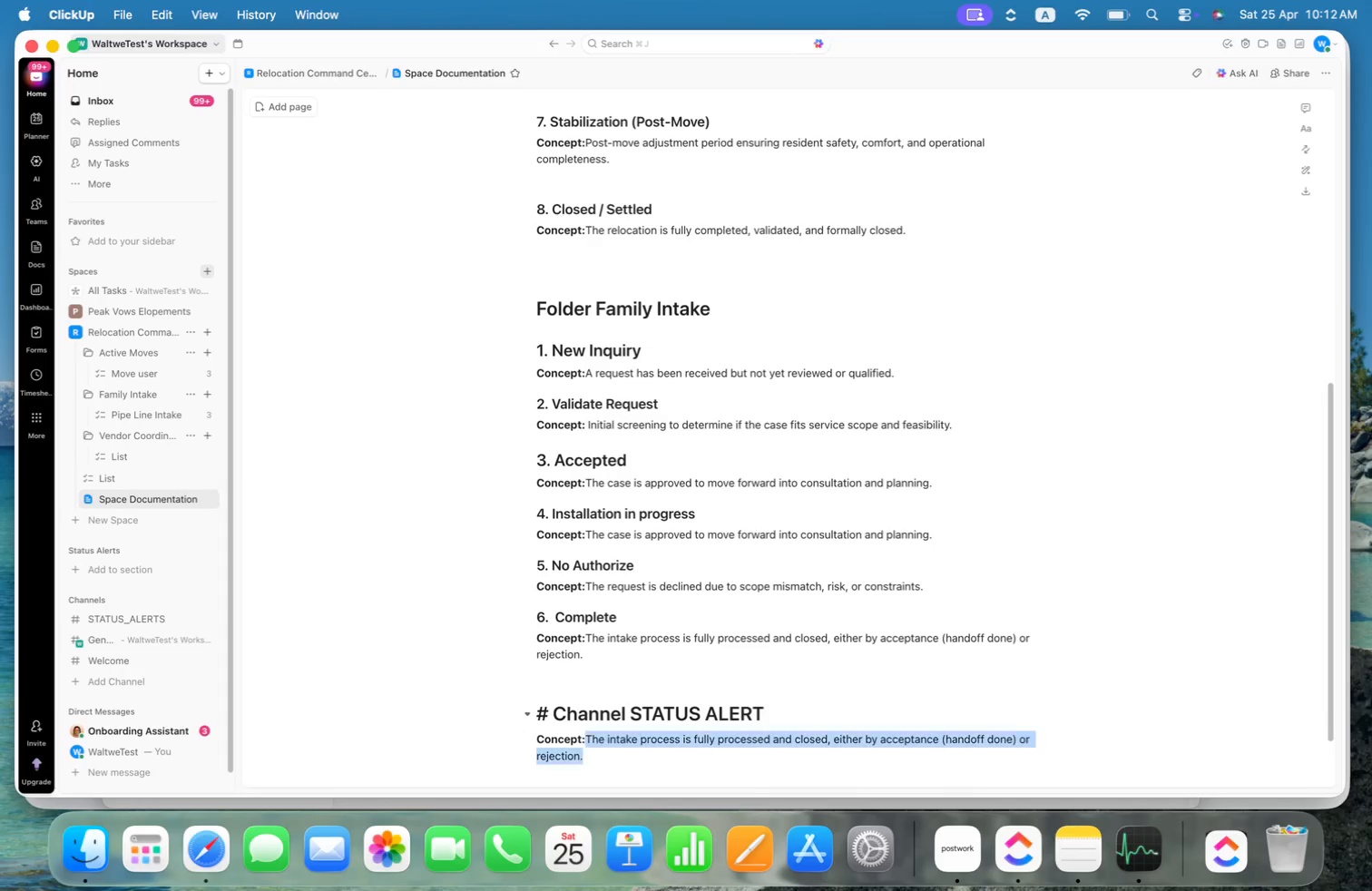 
key(Meta+Shift+CommandLeft)
 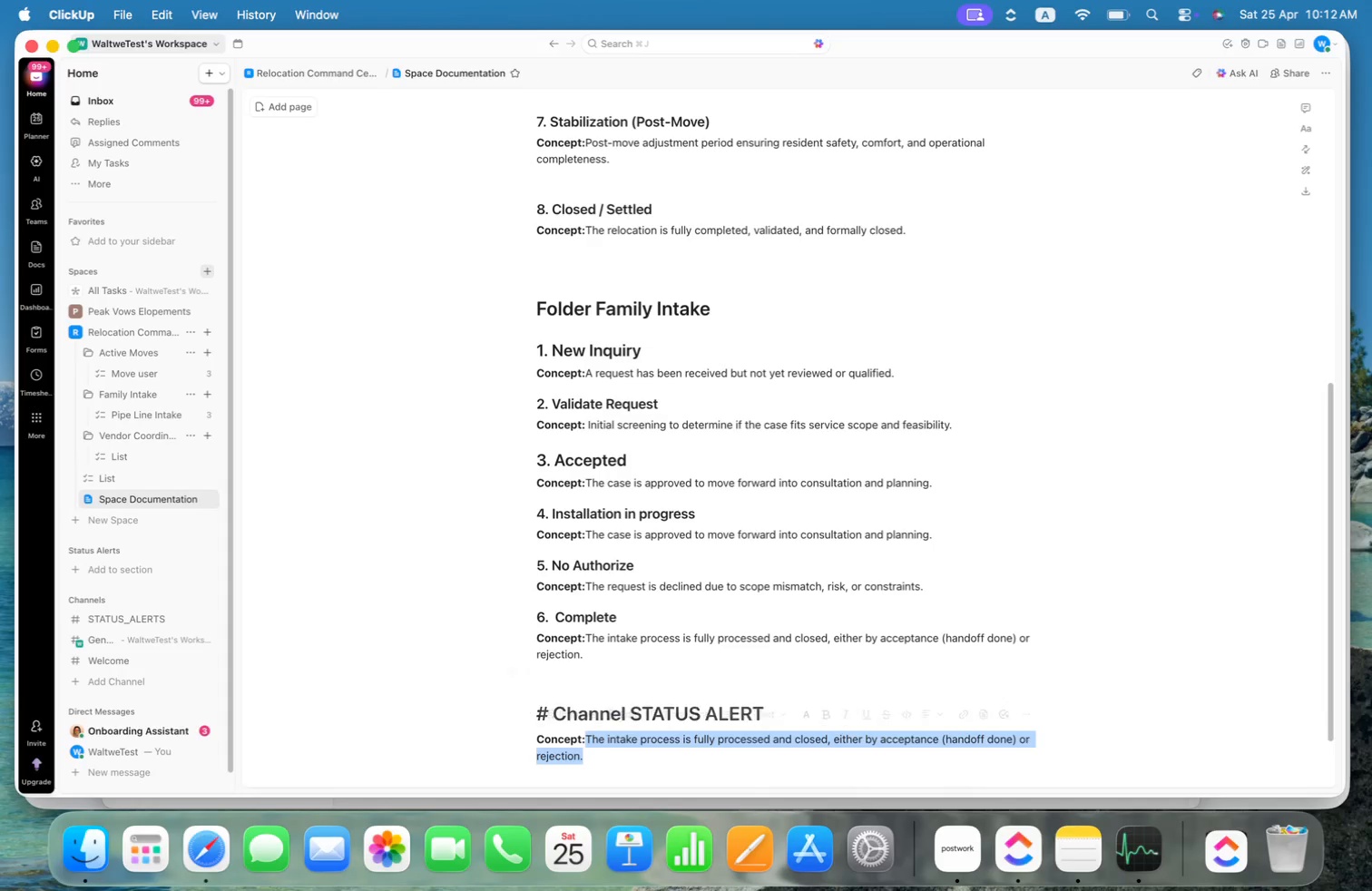 
key(Meta+Shift+ArrowDown)
 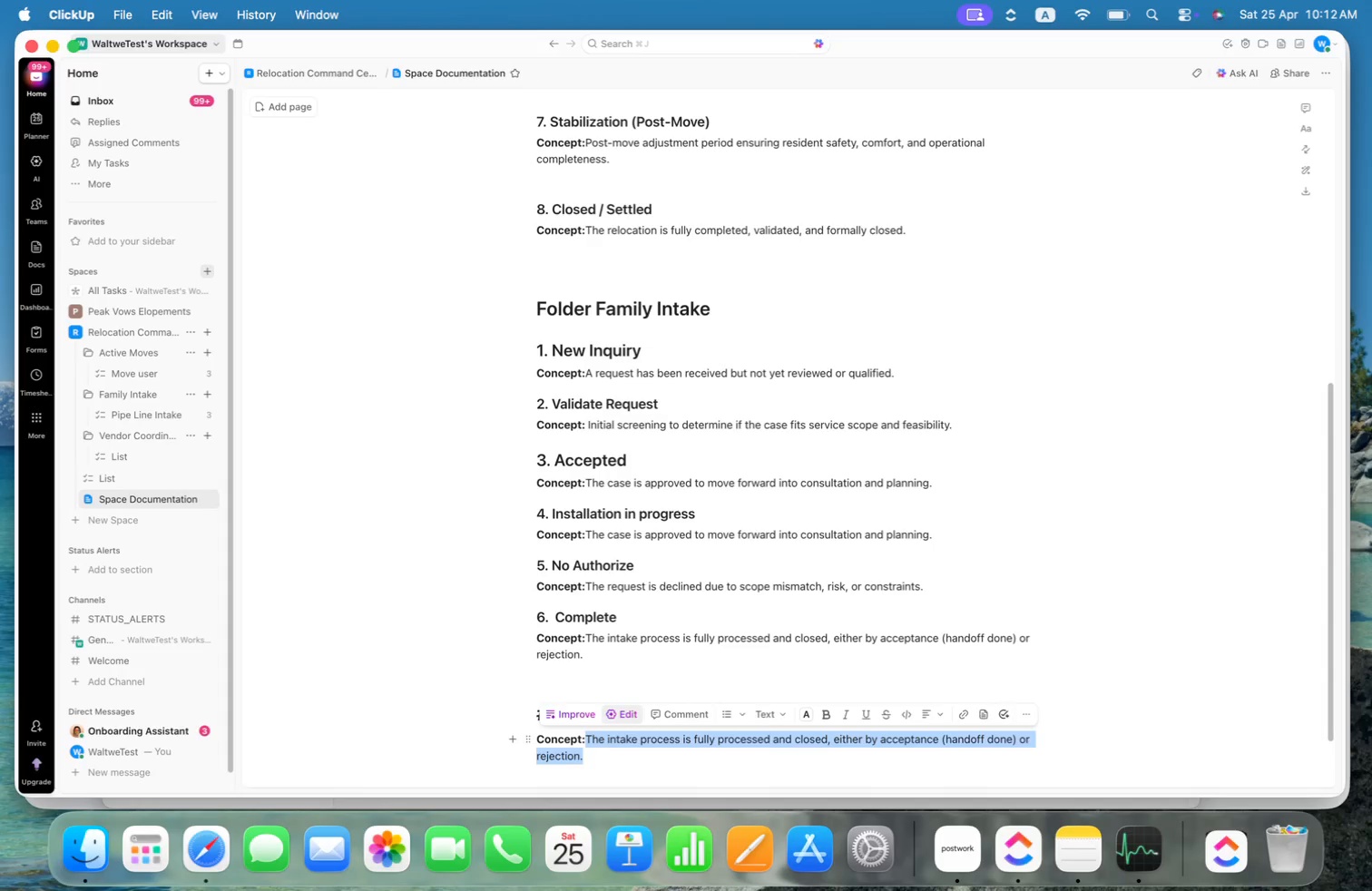 
key(Backspace)
type( CHat t)
 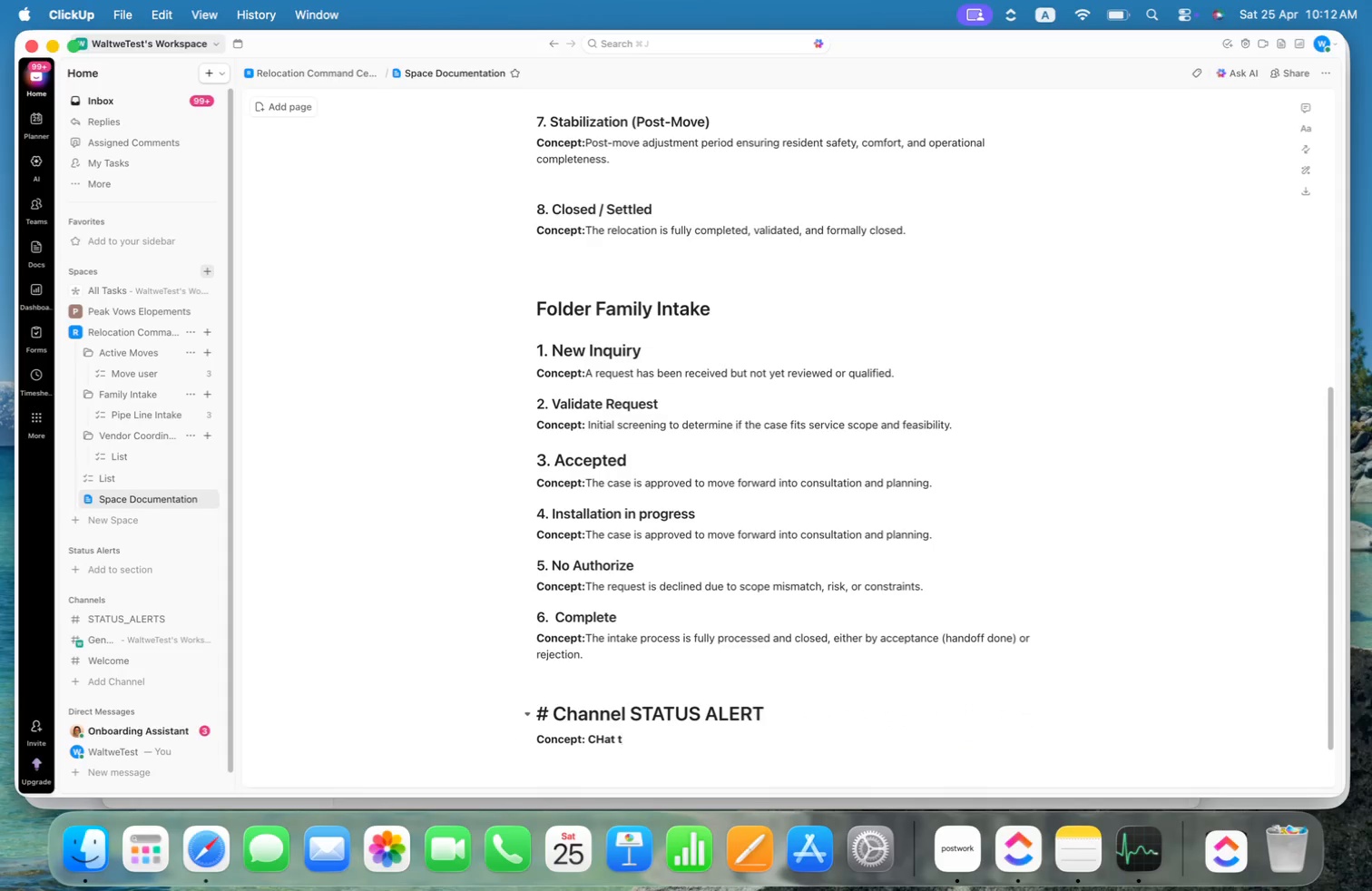 
key(Alt+Shift+ArrowLeft)
 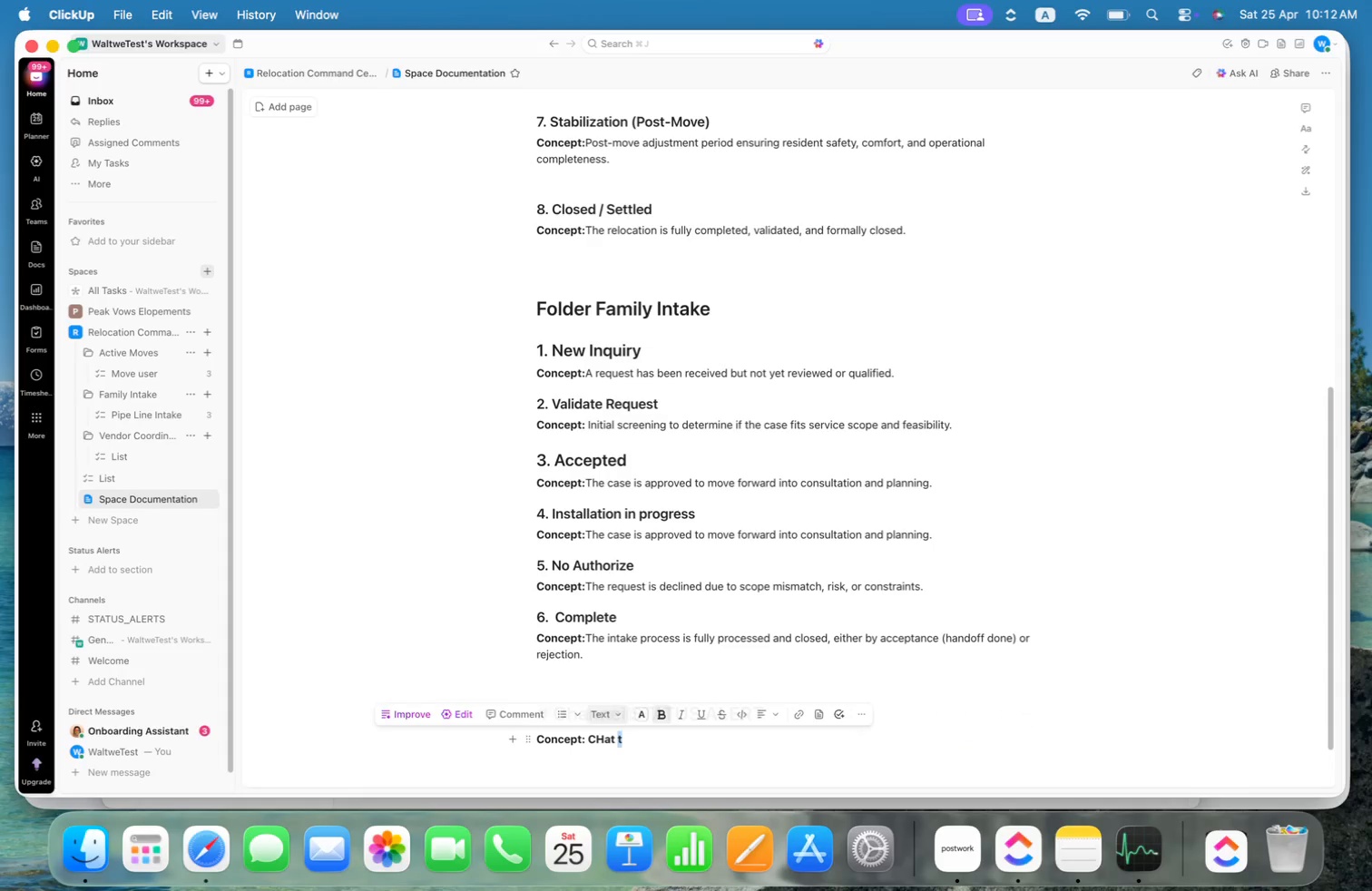 
key(Alt+Shift+ArrowLeft)
 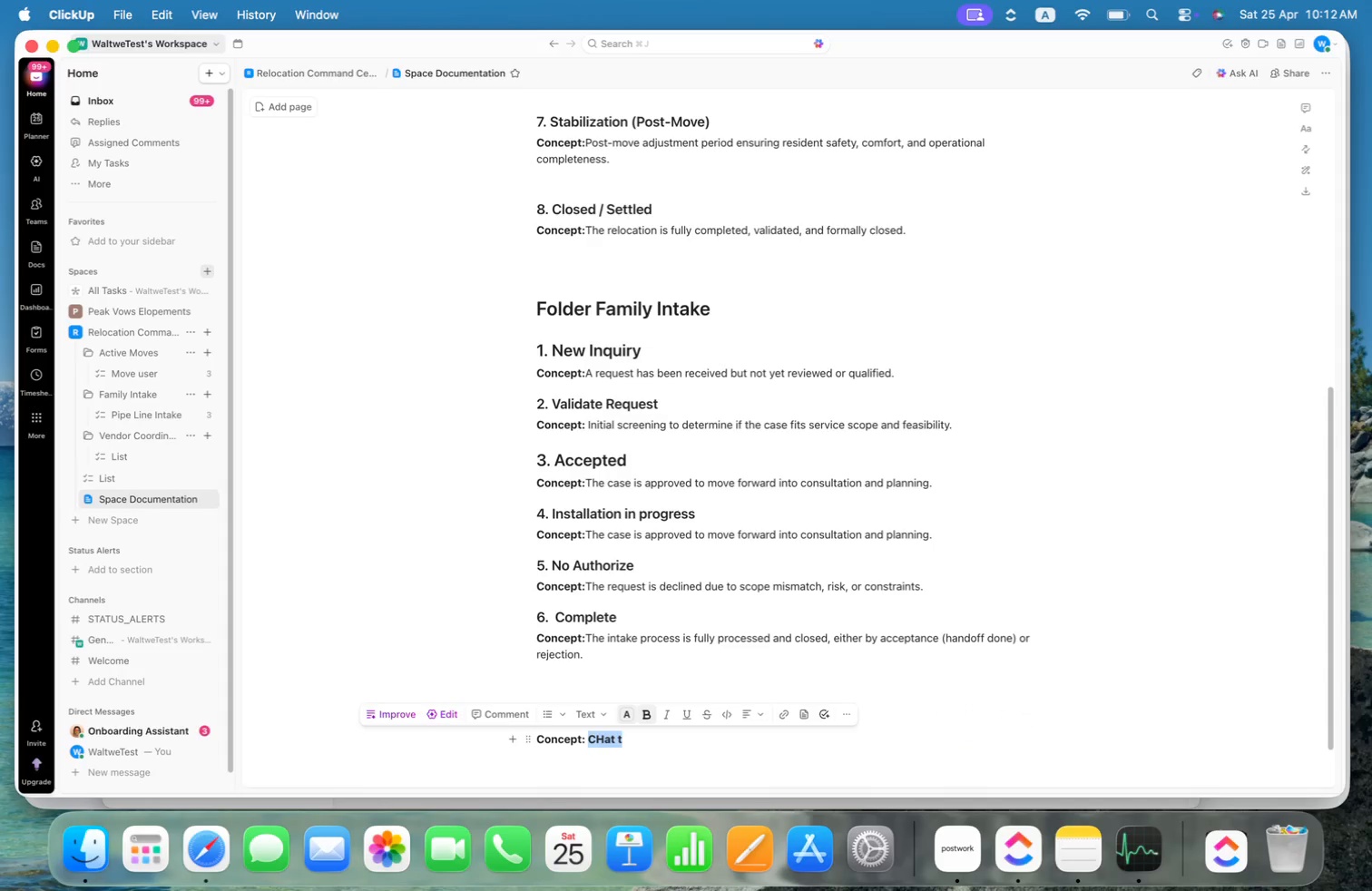 
key(Meta+CommandLeft)
 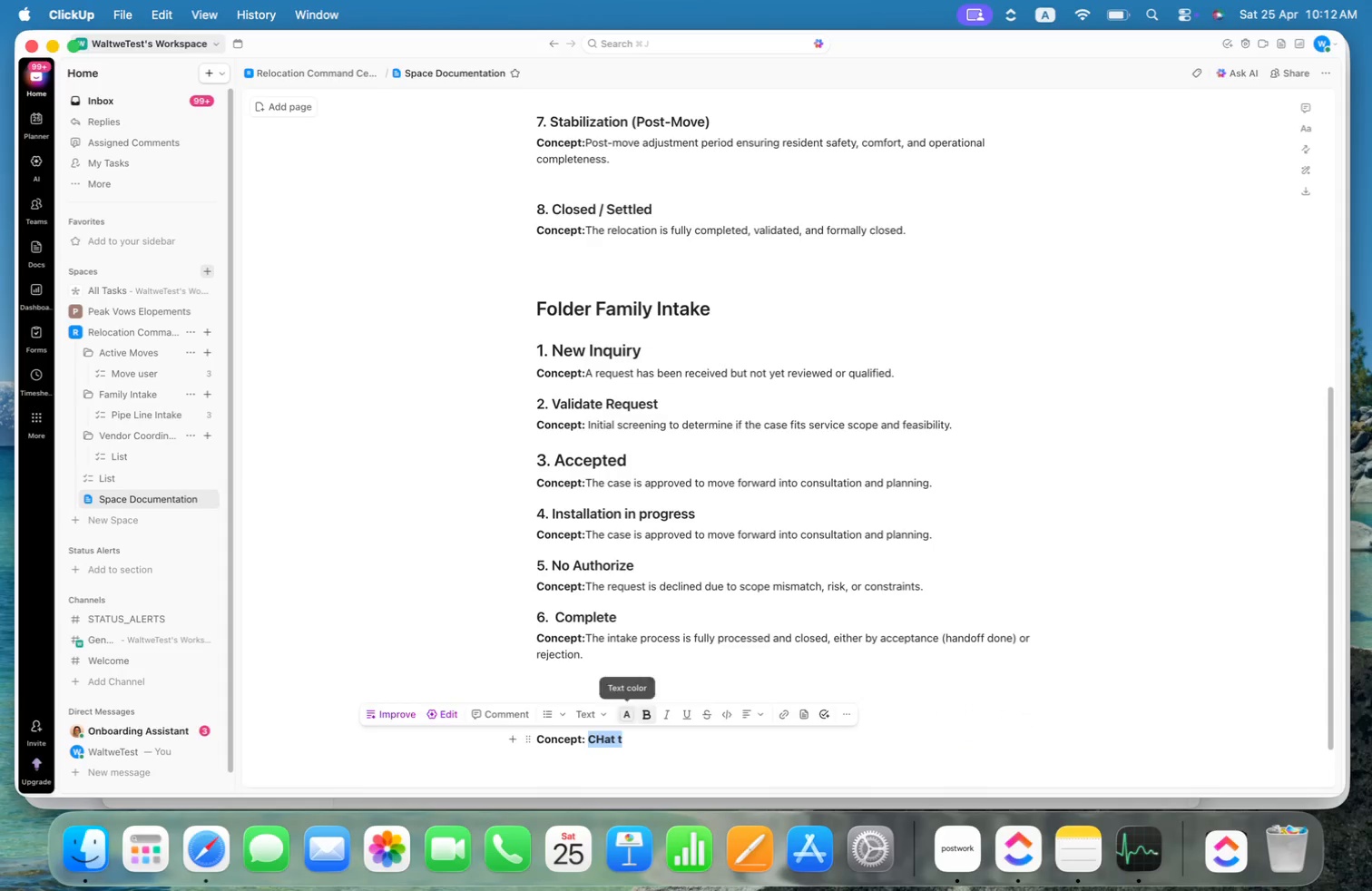 
key(Meta+B)
 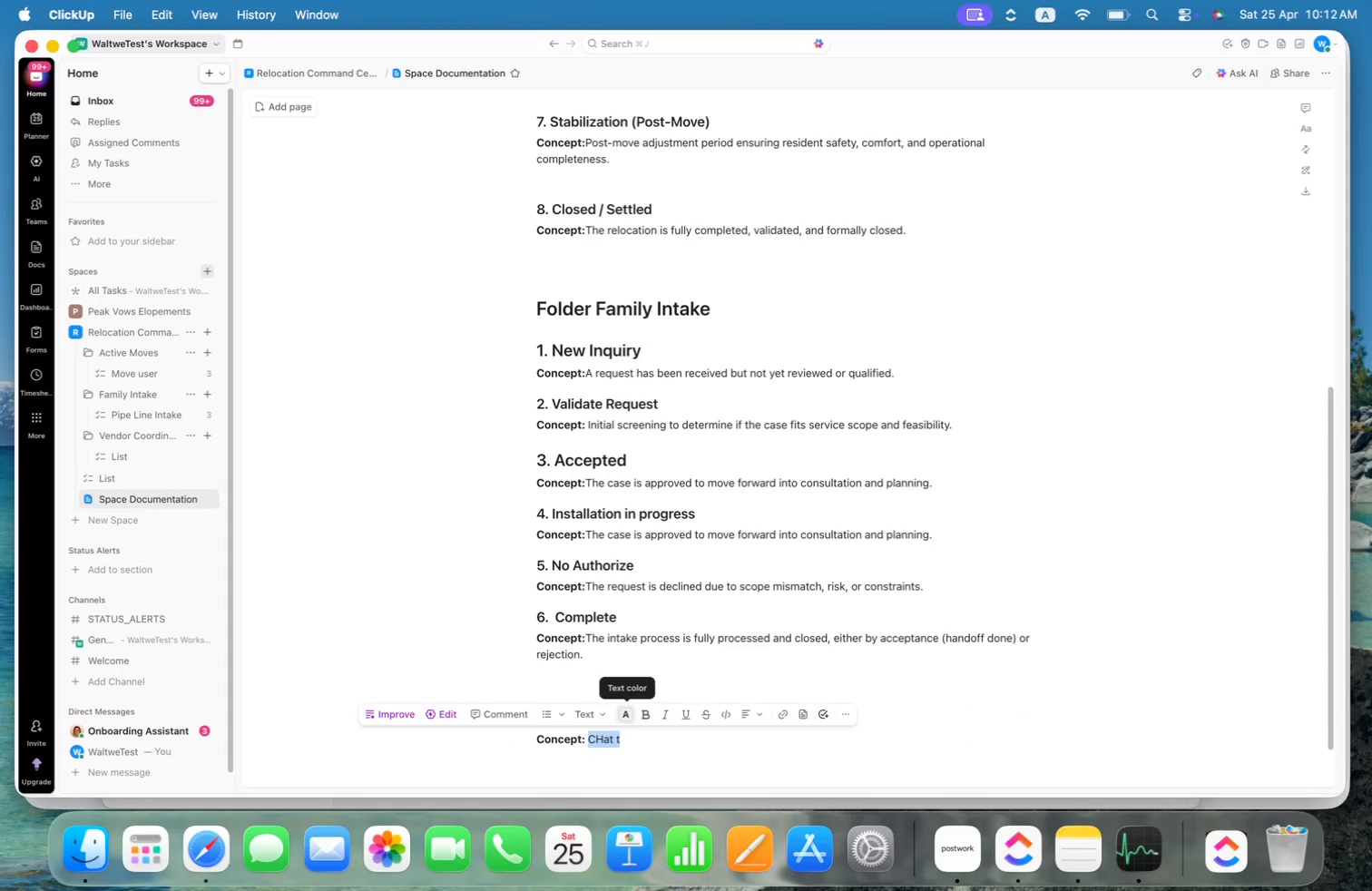 
type(CHa)
key(Backspace)
key(Backspace)
type(H)
key(Backspace)
type(hat to comunicate critical tasks.)
 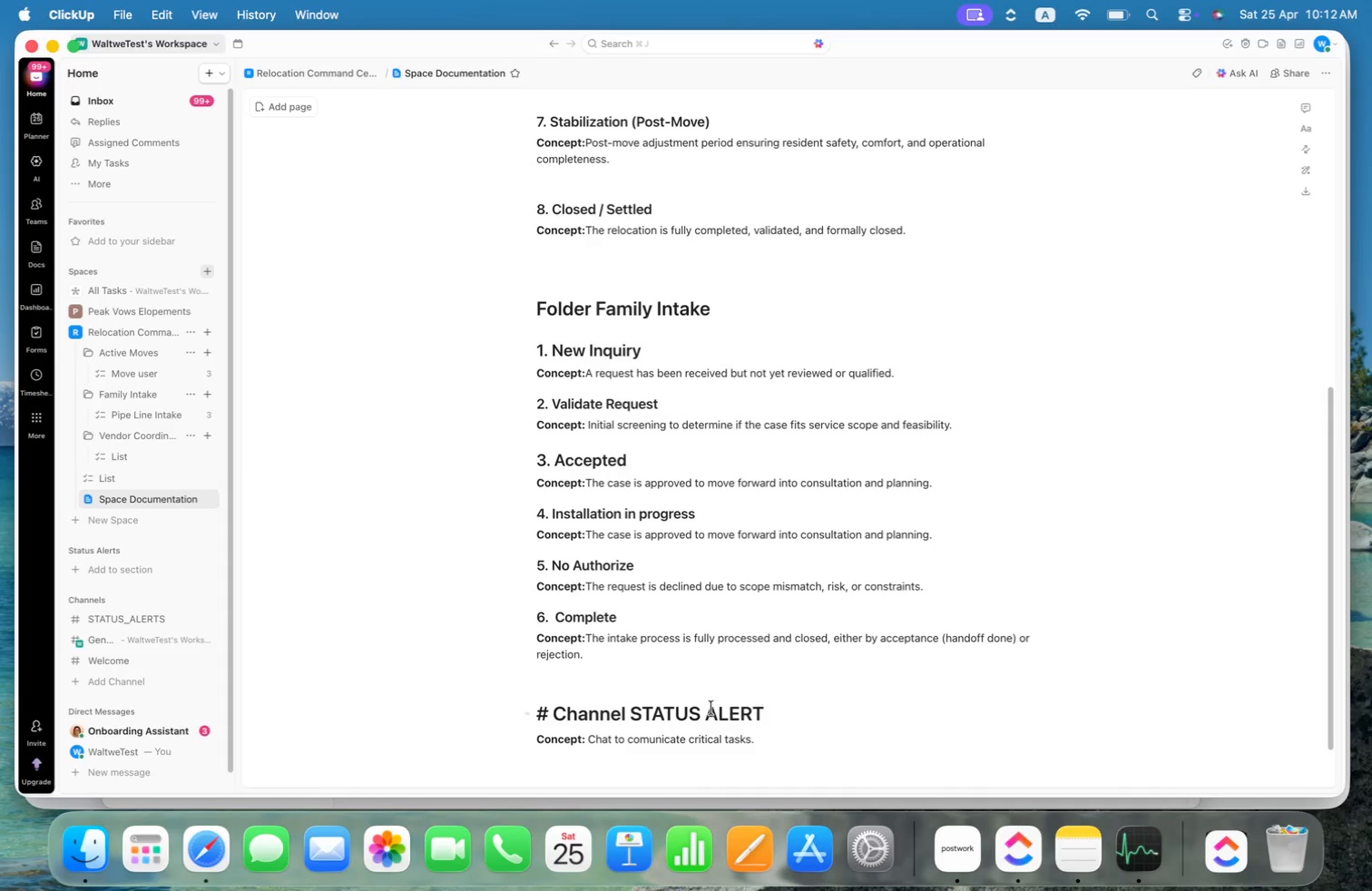 
left_click([430, 578])
 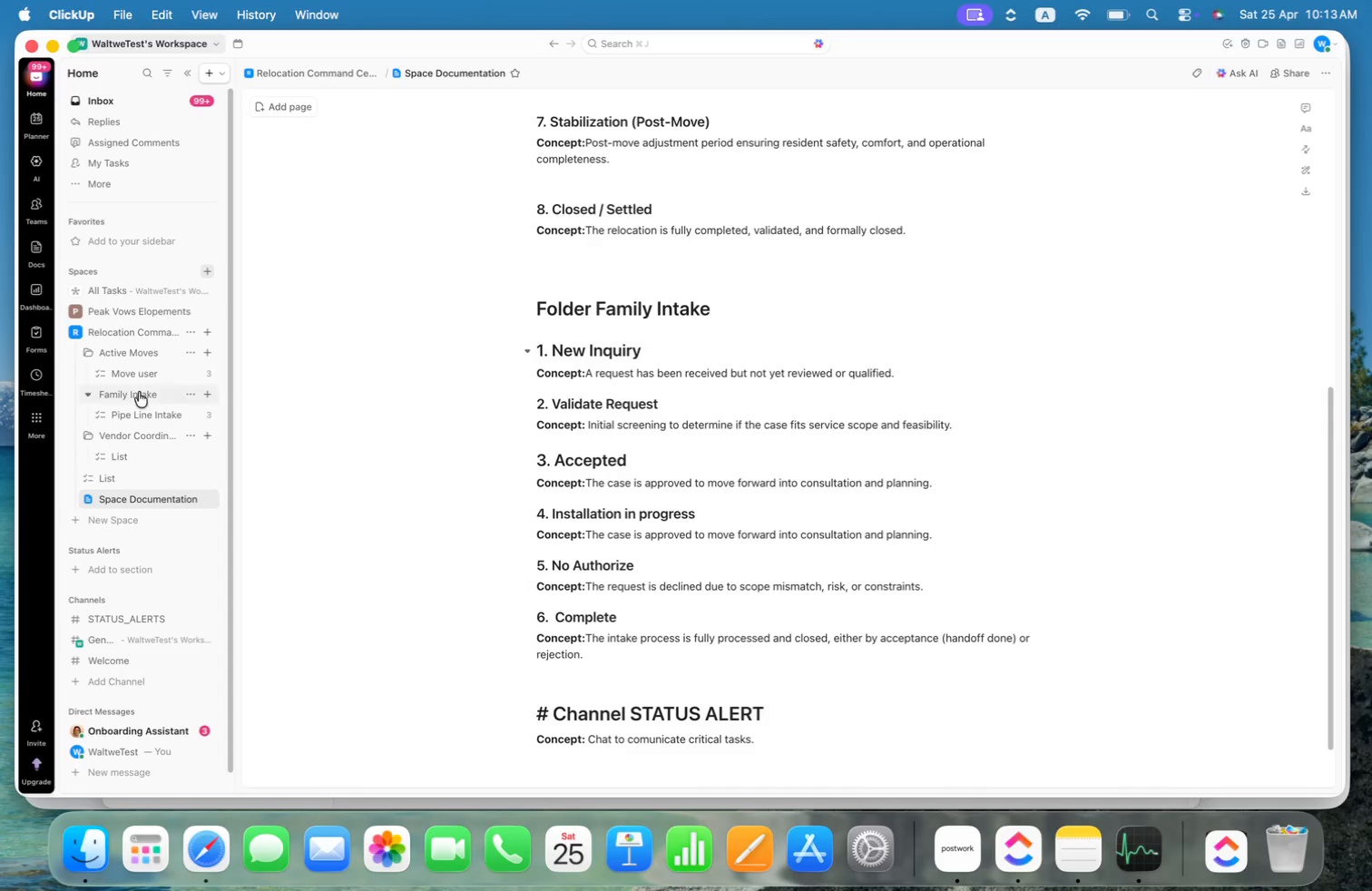 
left_click([131, 408])
 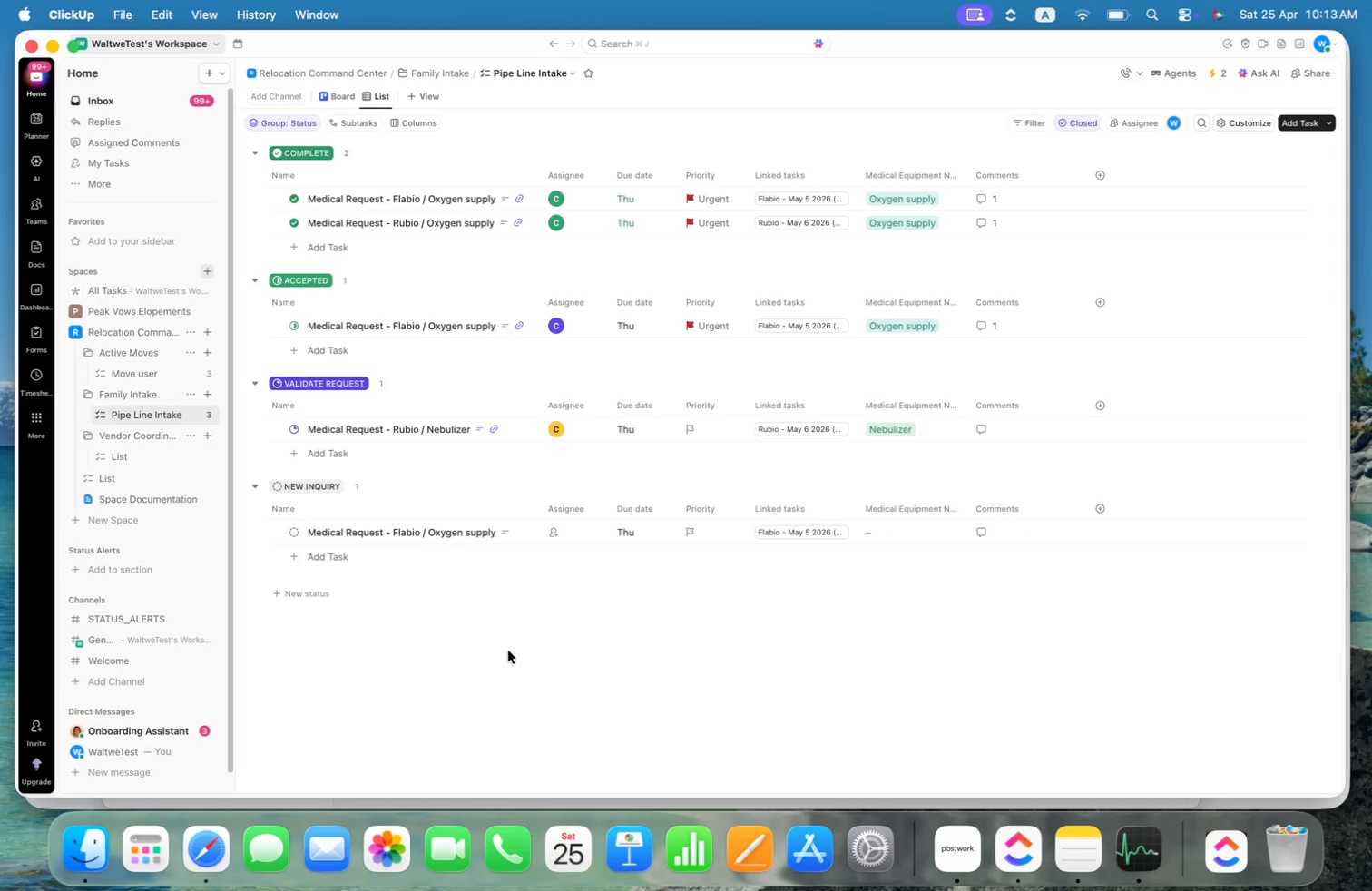 
wait(41.37)
 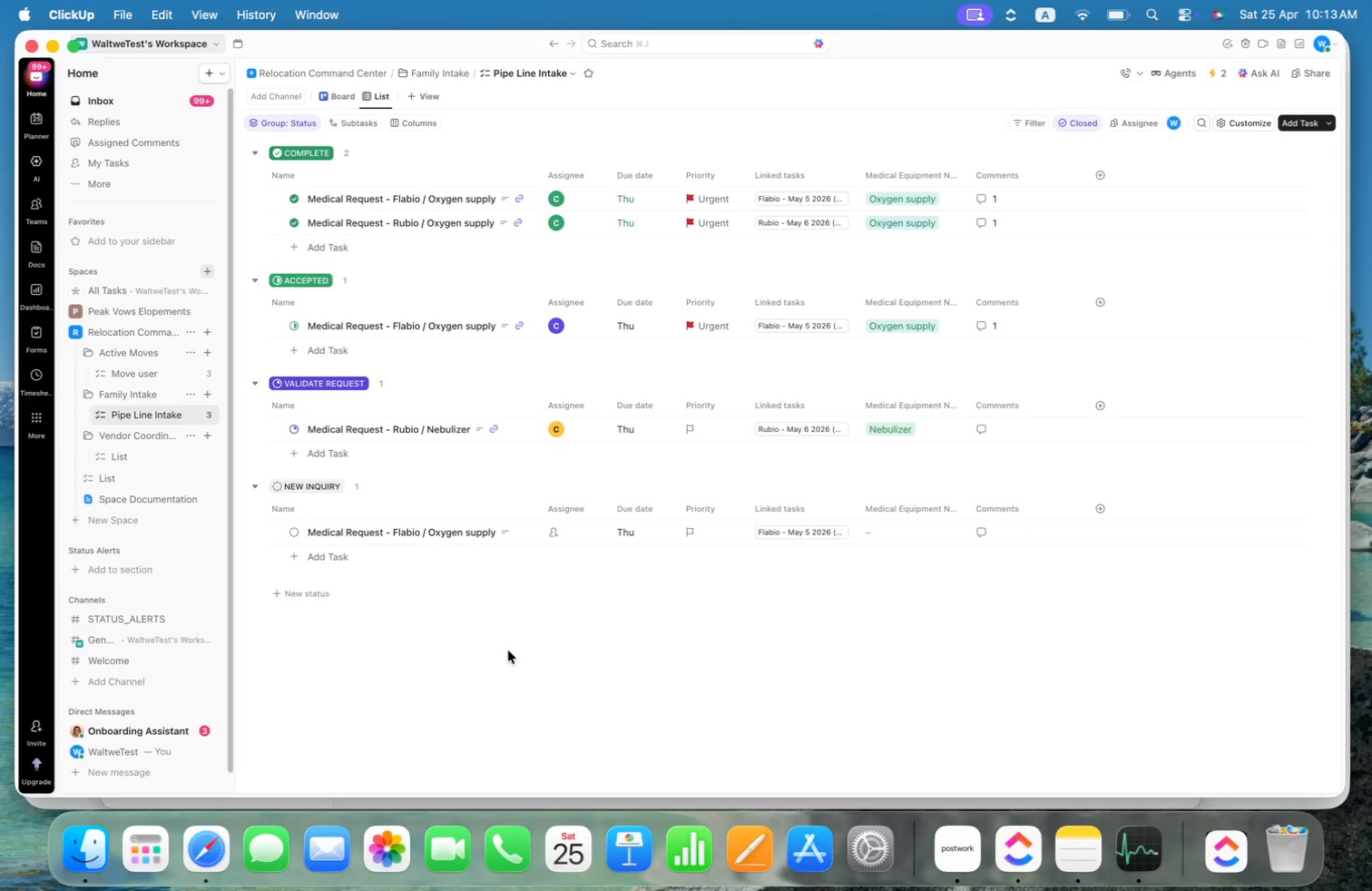 
mouse_move([146, 420])
 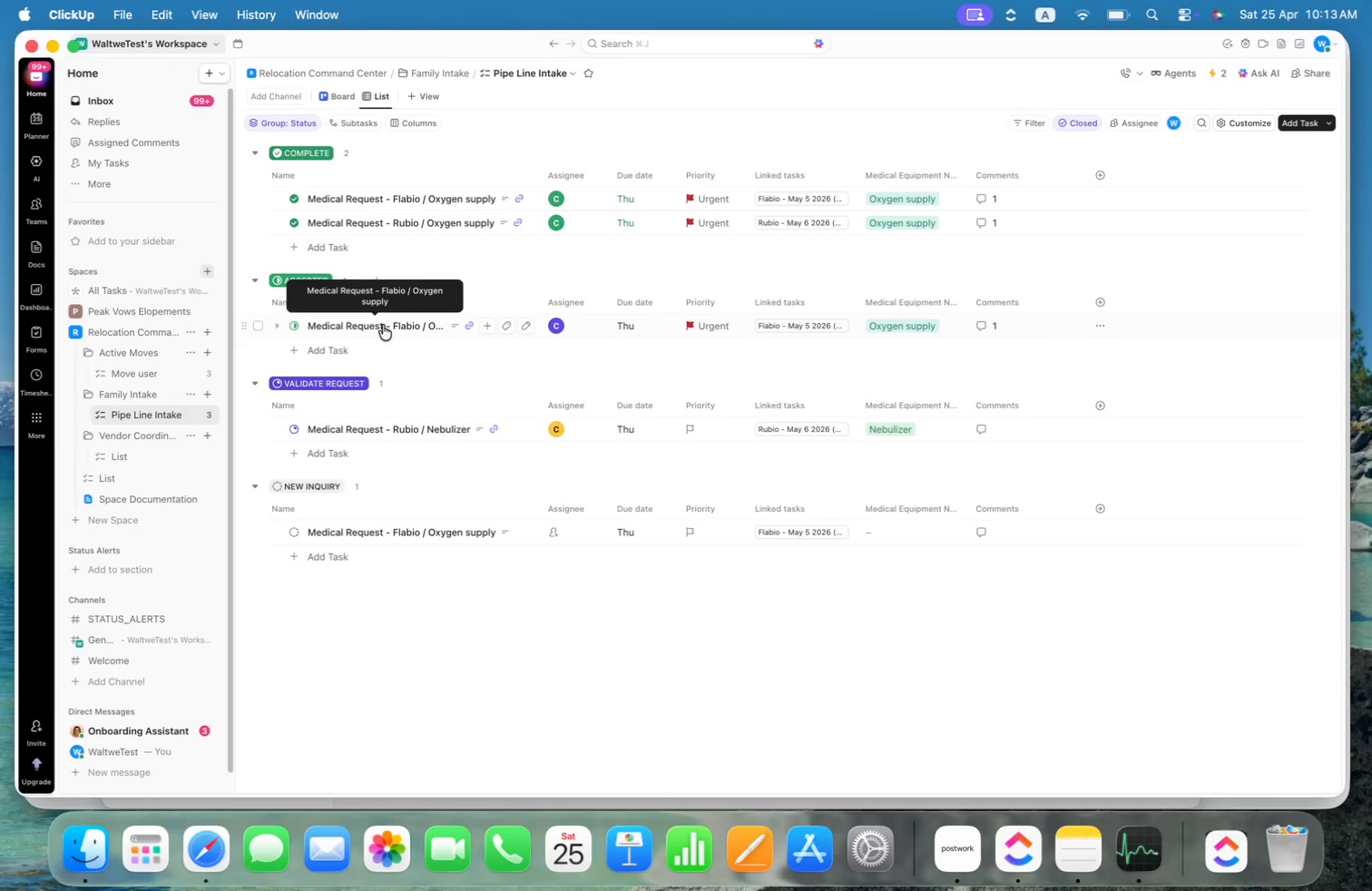 
wait(13.02)
 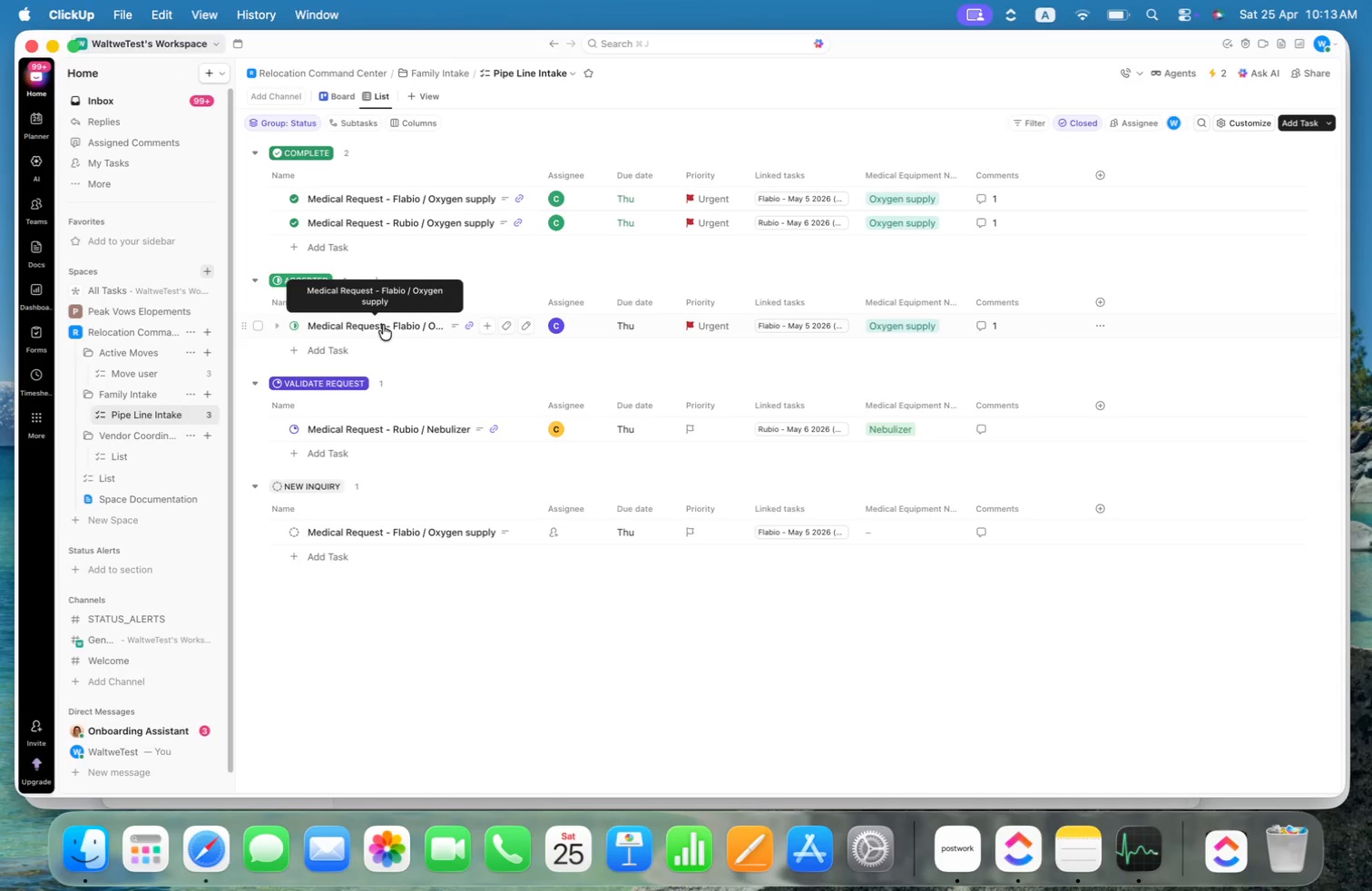 
left_click([1111, 175])
 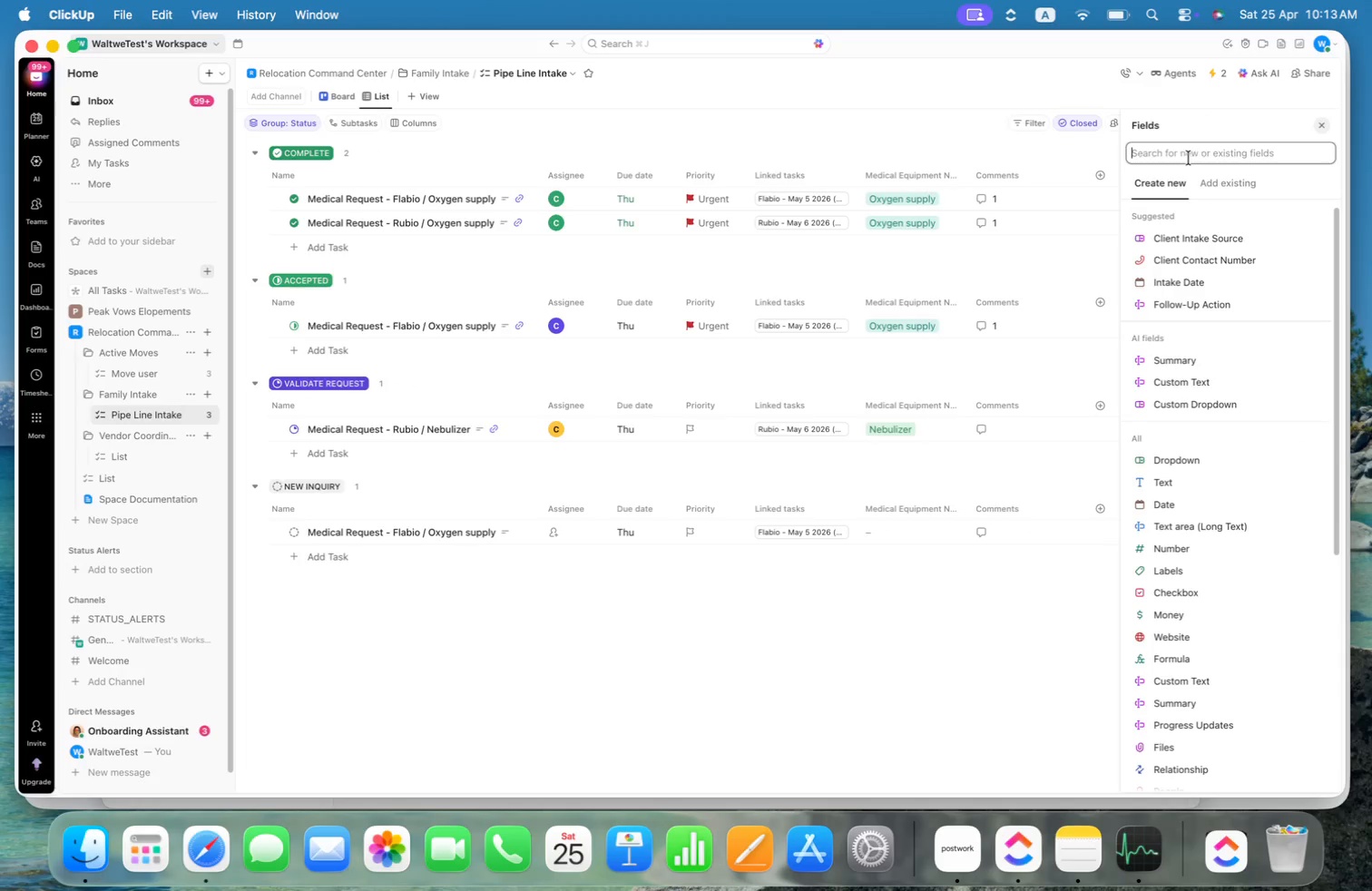 
type(drop)
 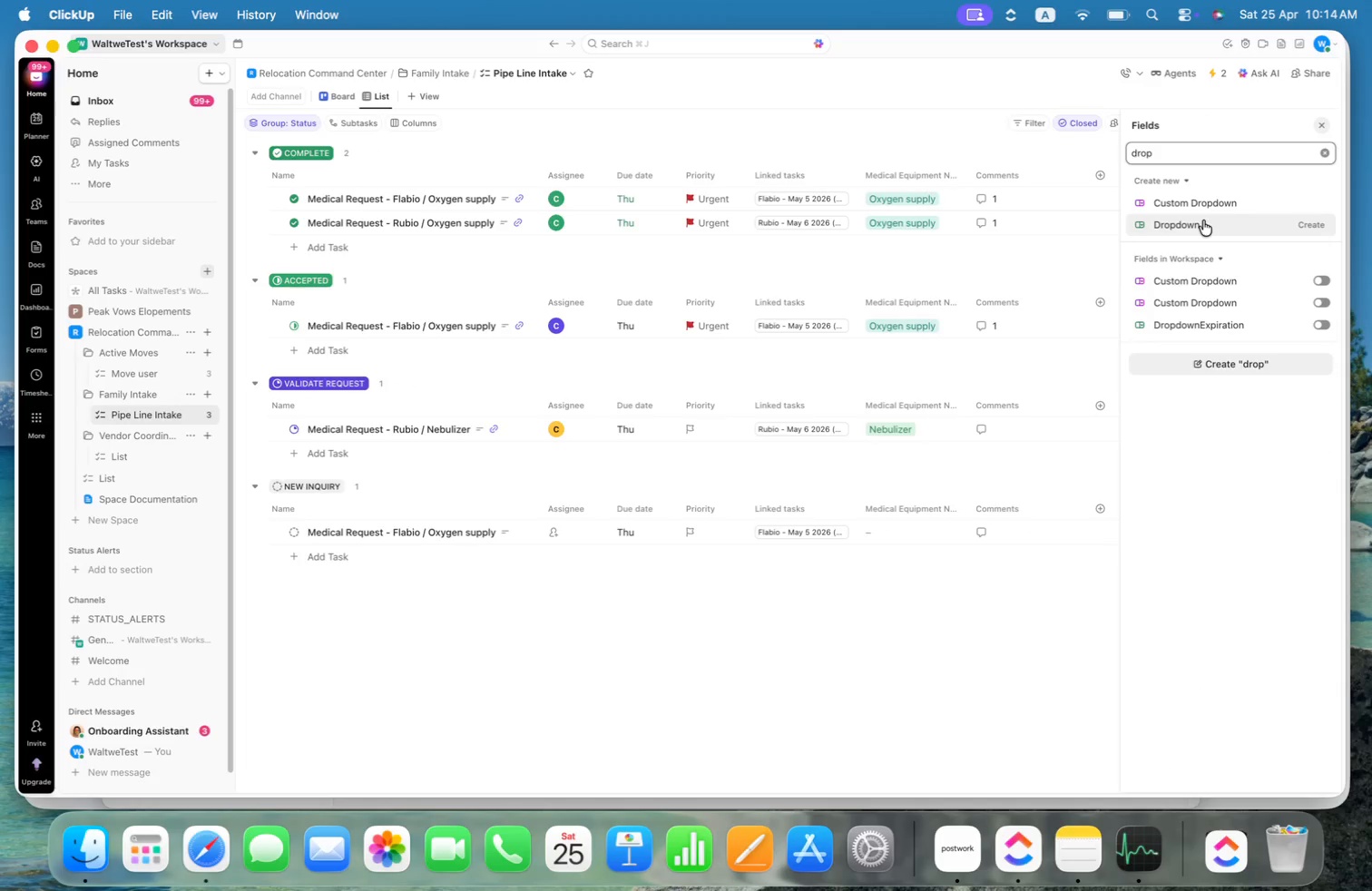 
left_click([1203, 220])
 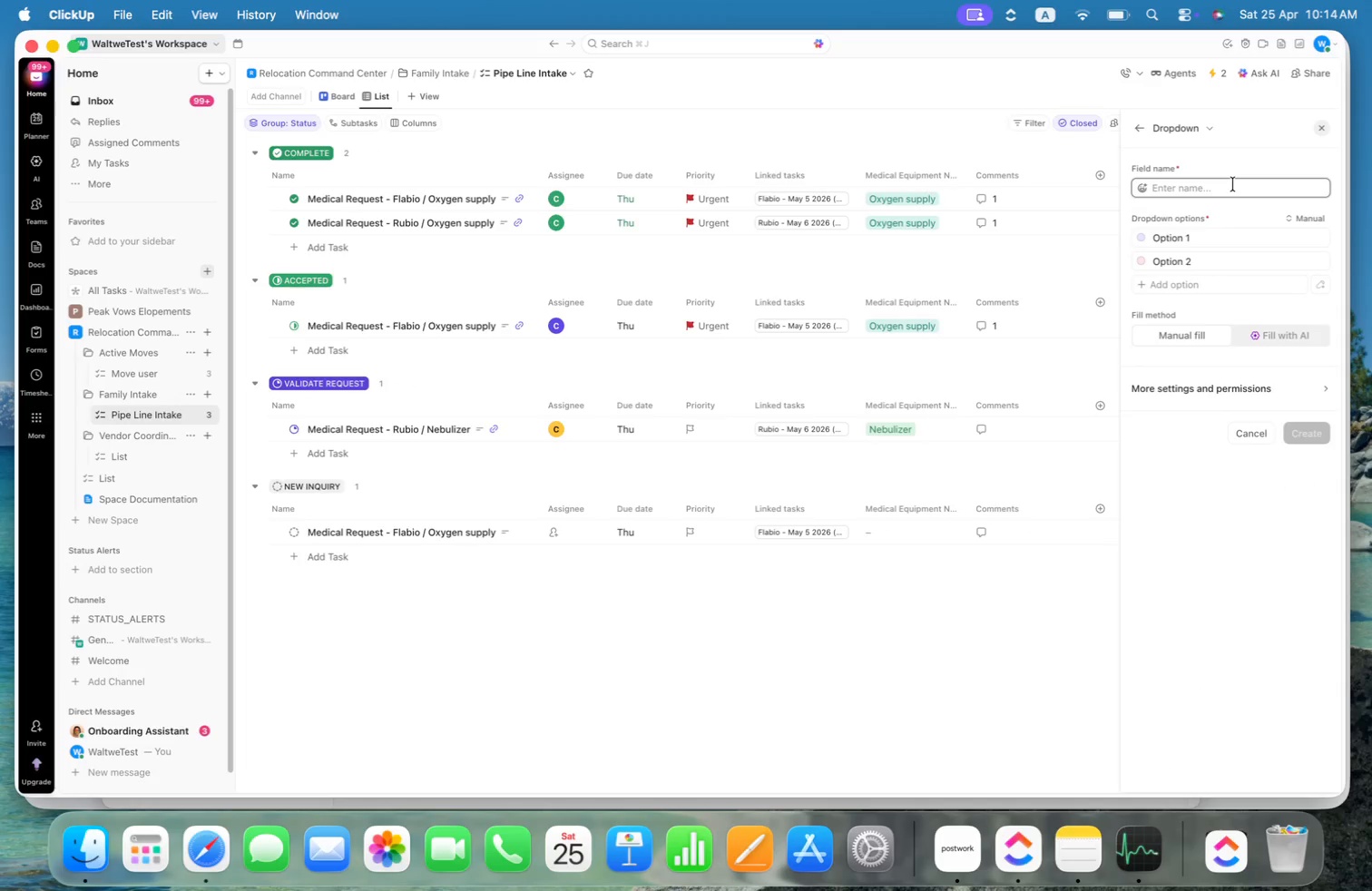 
hold_key(key=ShiftLeft, duration=4.46)
 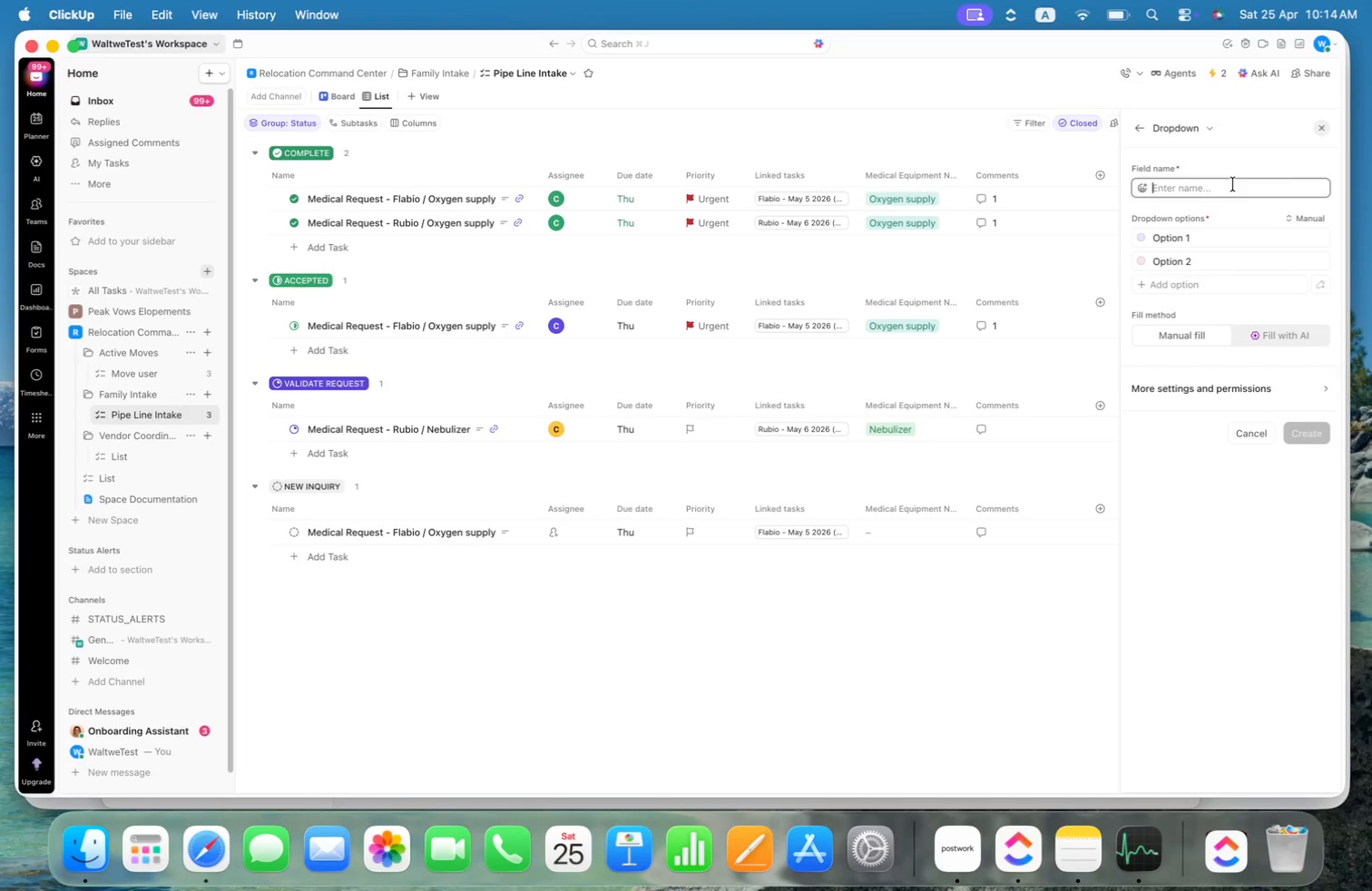 
hold_key(key=ShiftLeft, duration=3.27)
 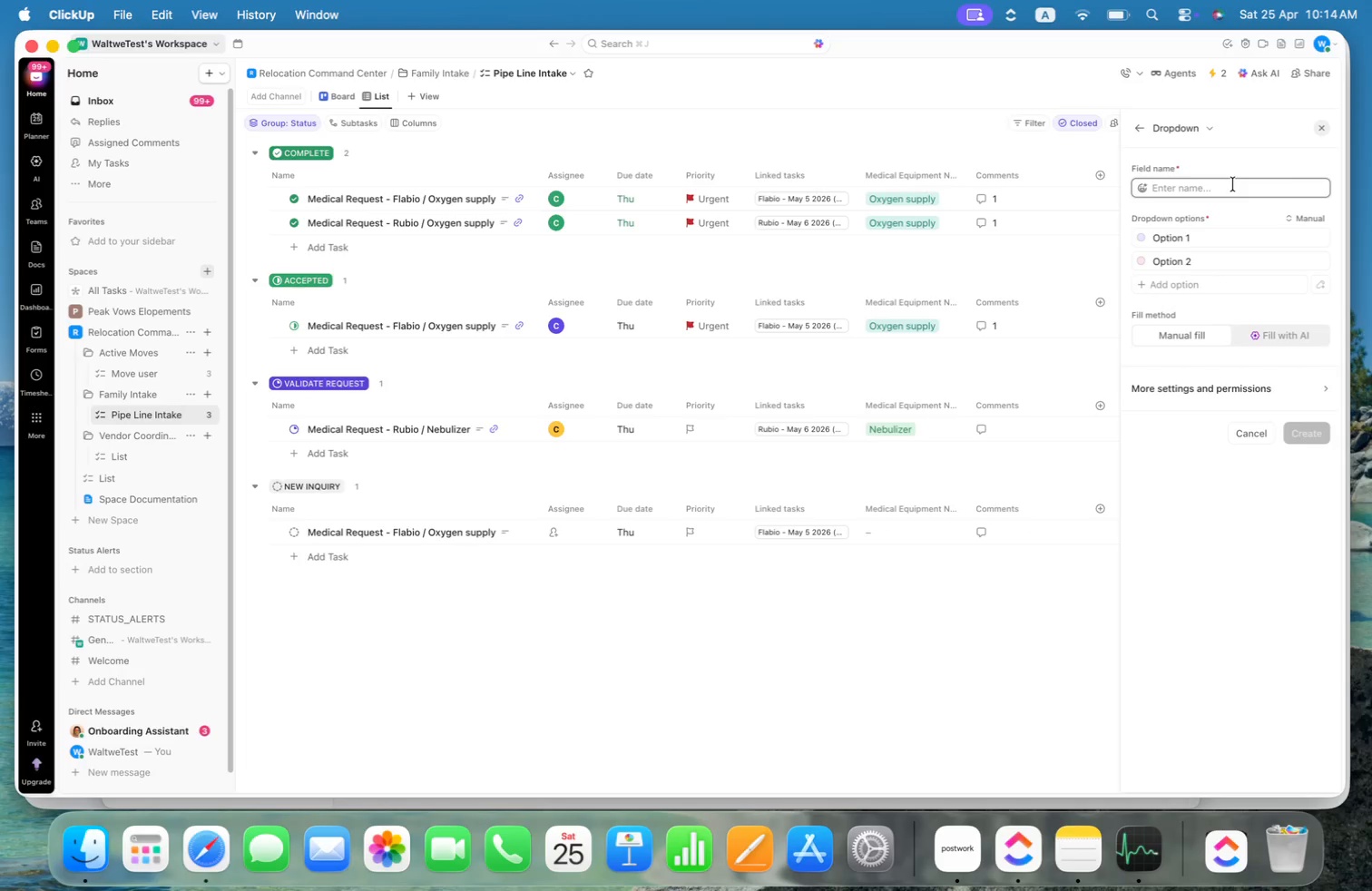 
wait(15.41)
 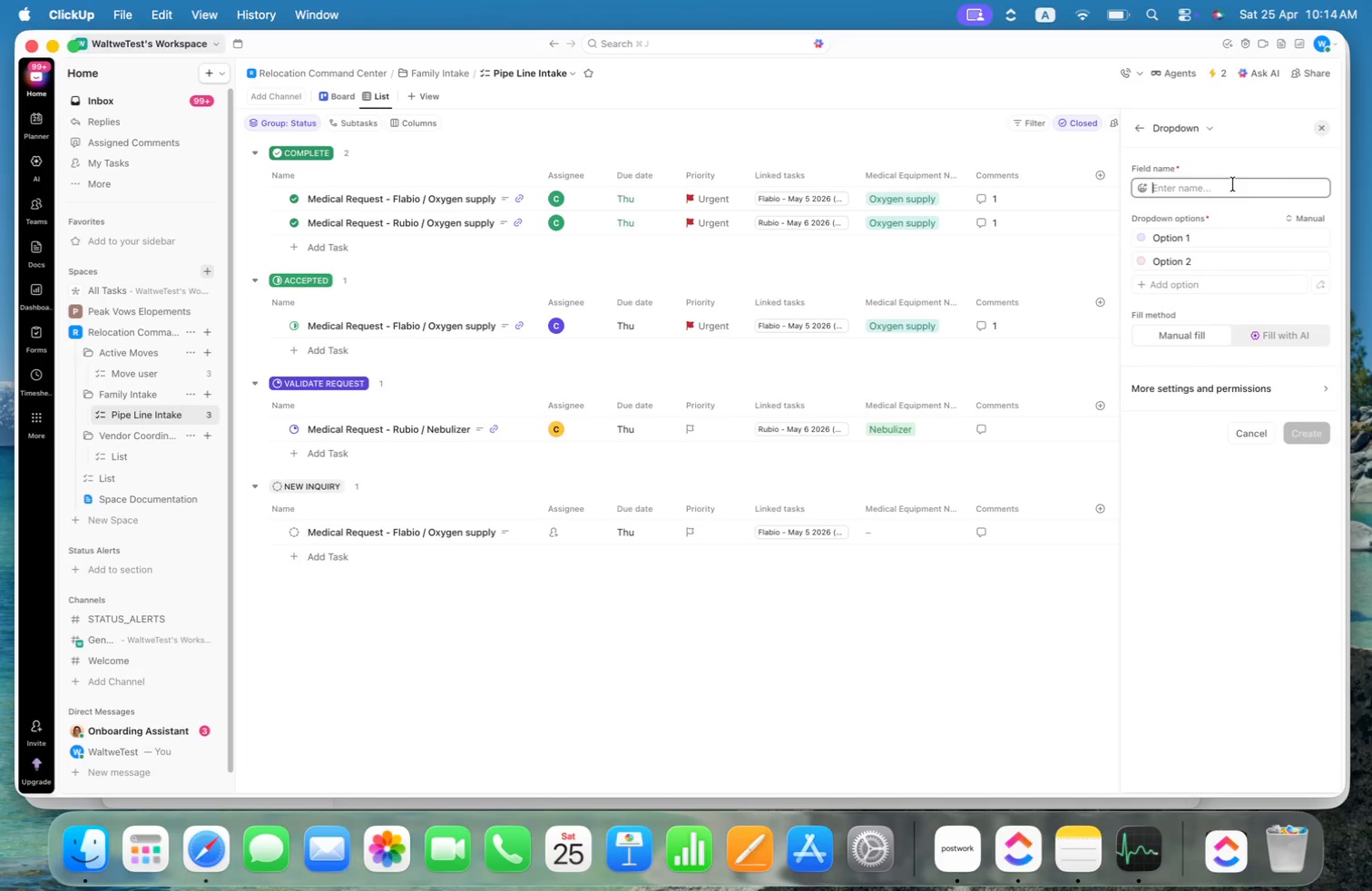 
type(Buy Process)
 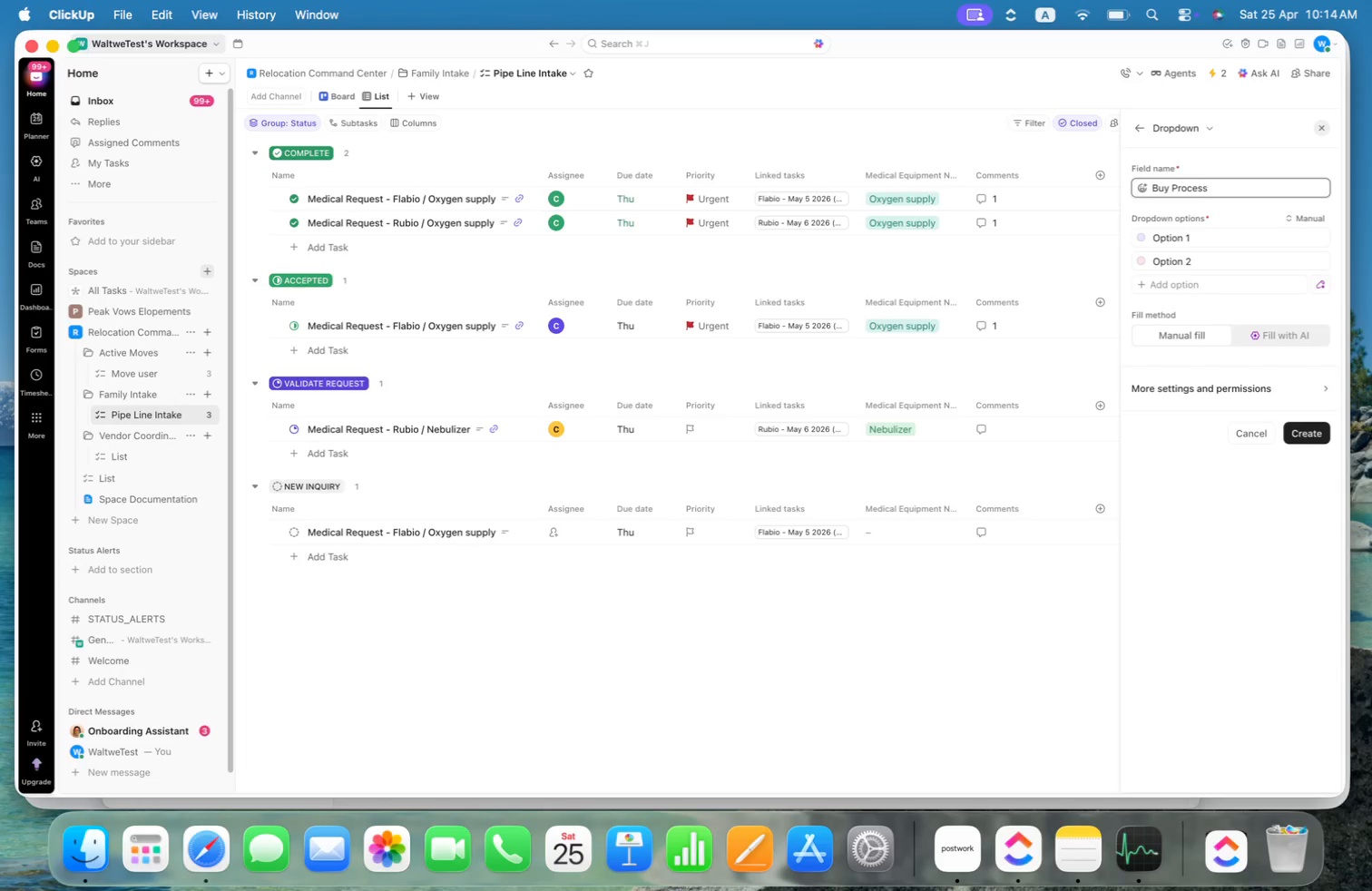 
left_click([1217, 236])
 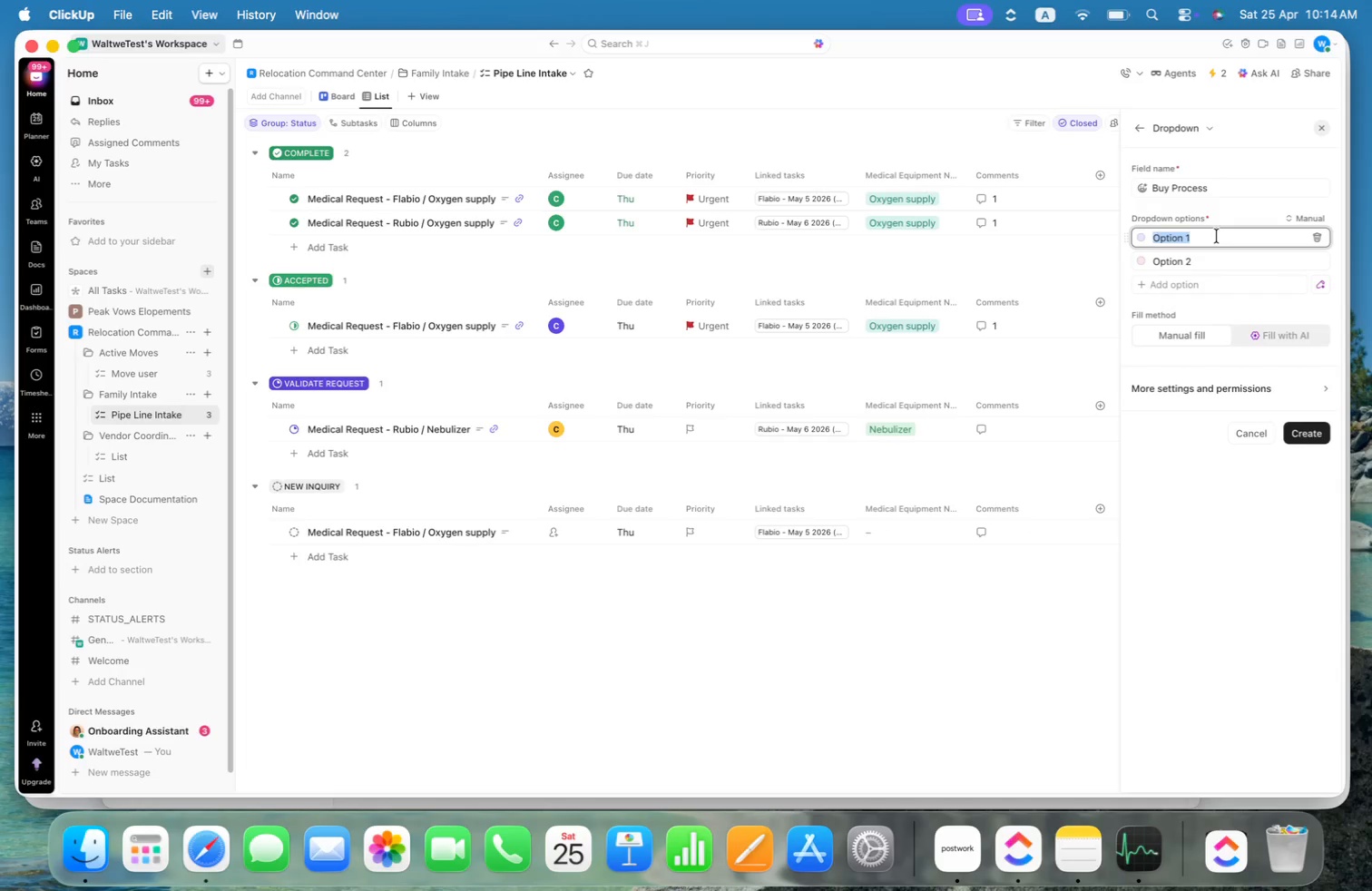 
type(No neccesary)
 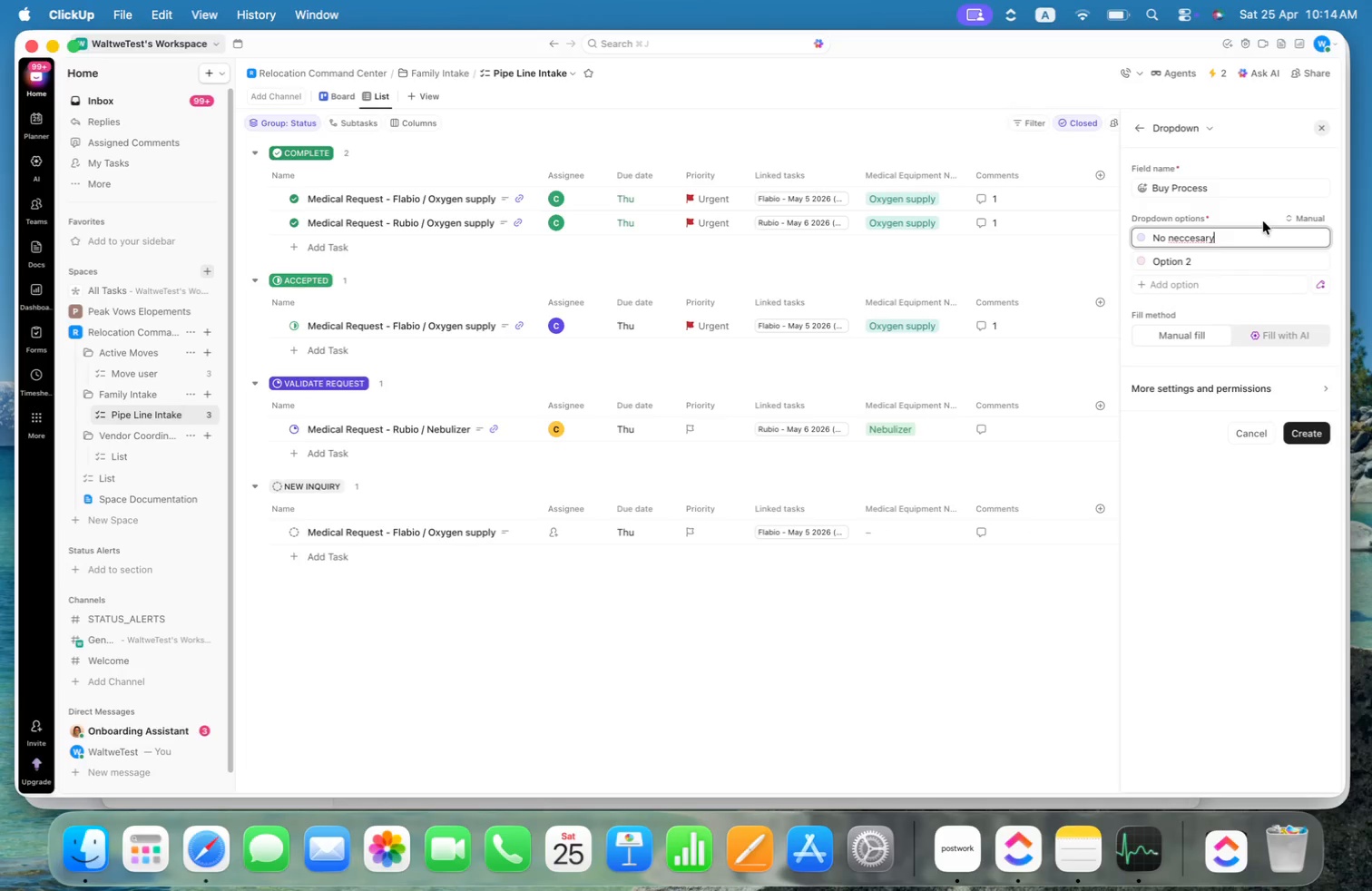 
left_click([1230, 264])
 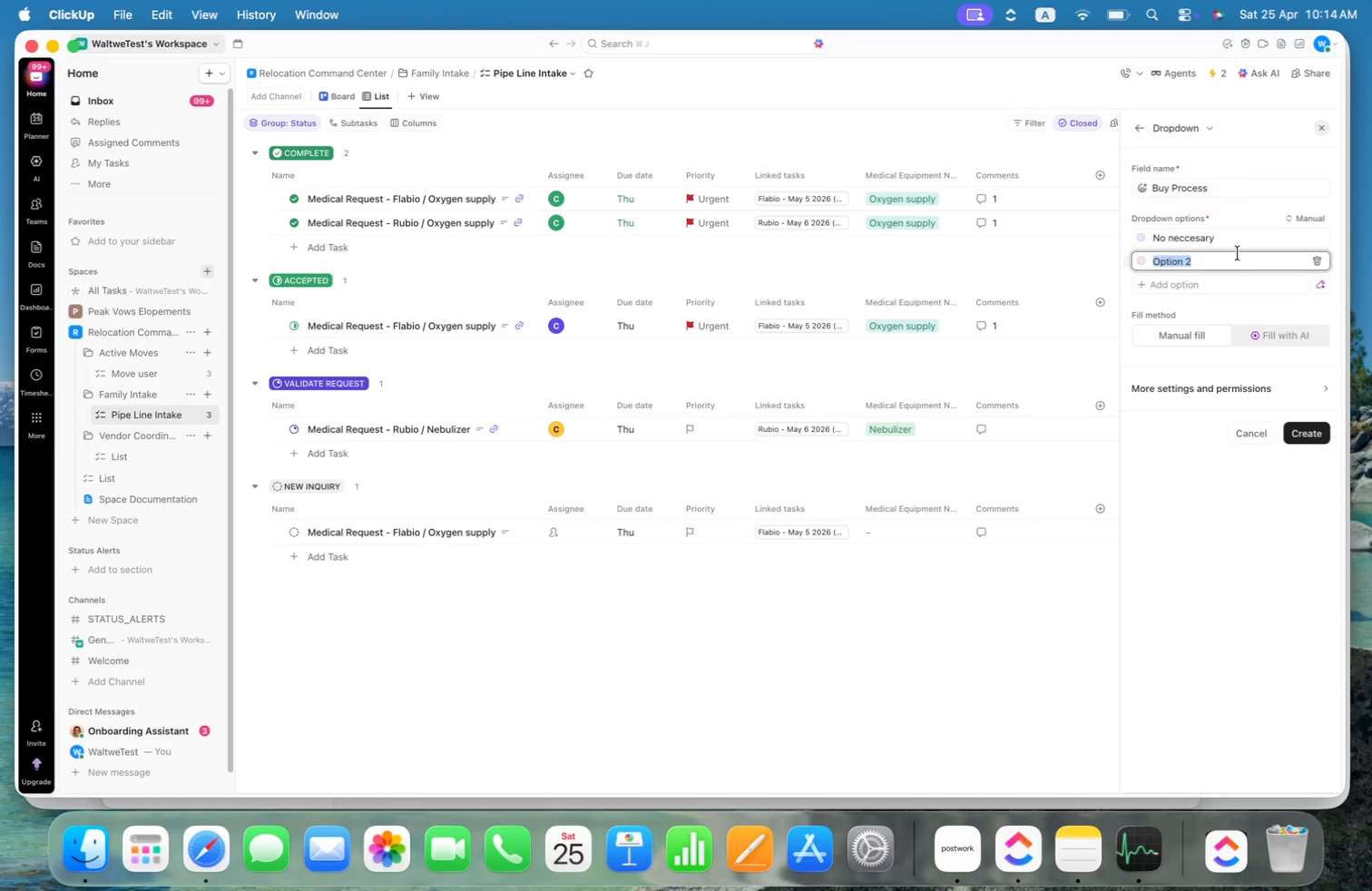 
left_click([1239, 240])
 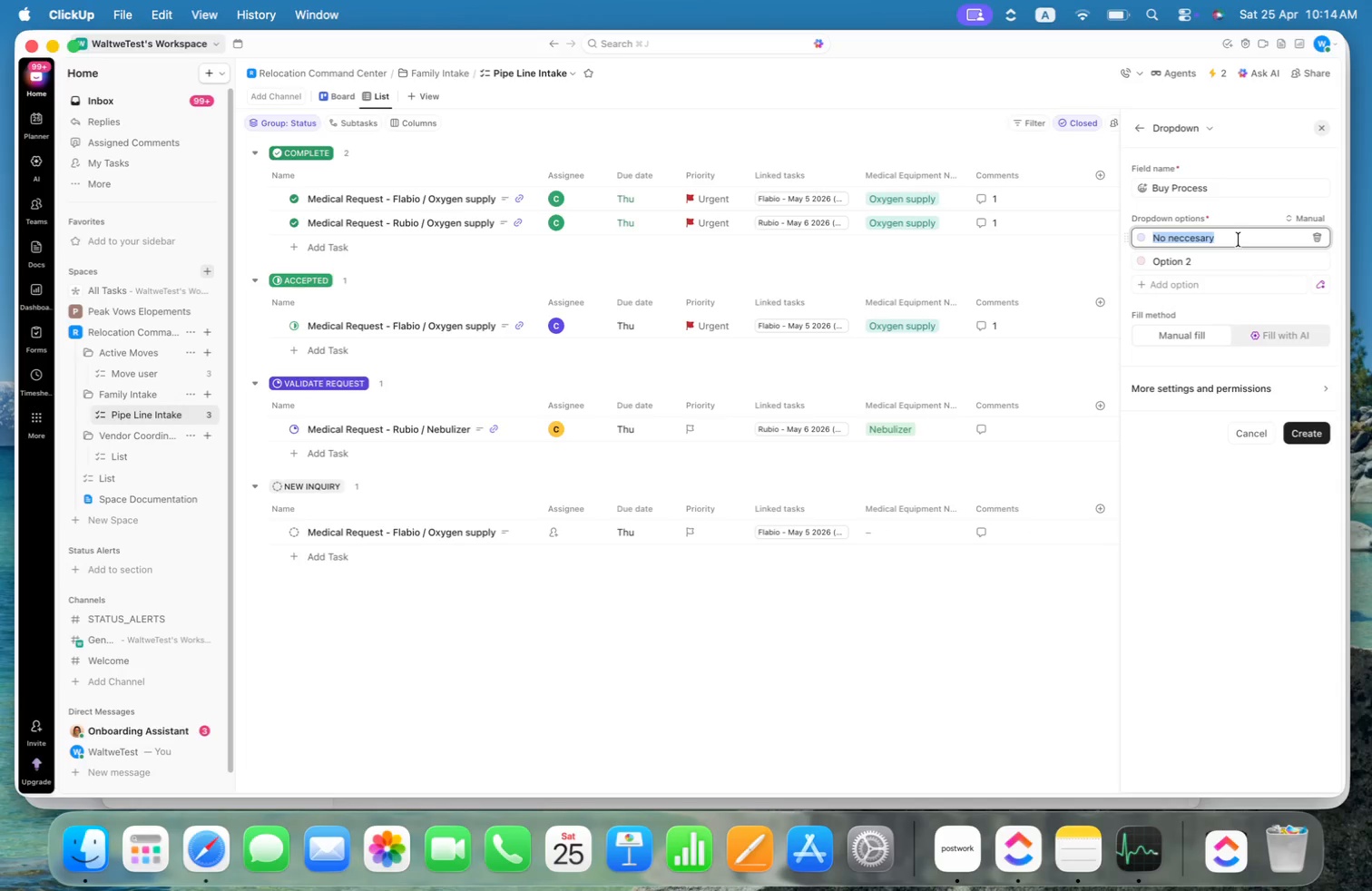 
left_click([1239, 240])
 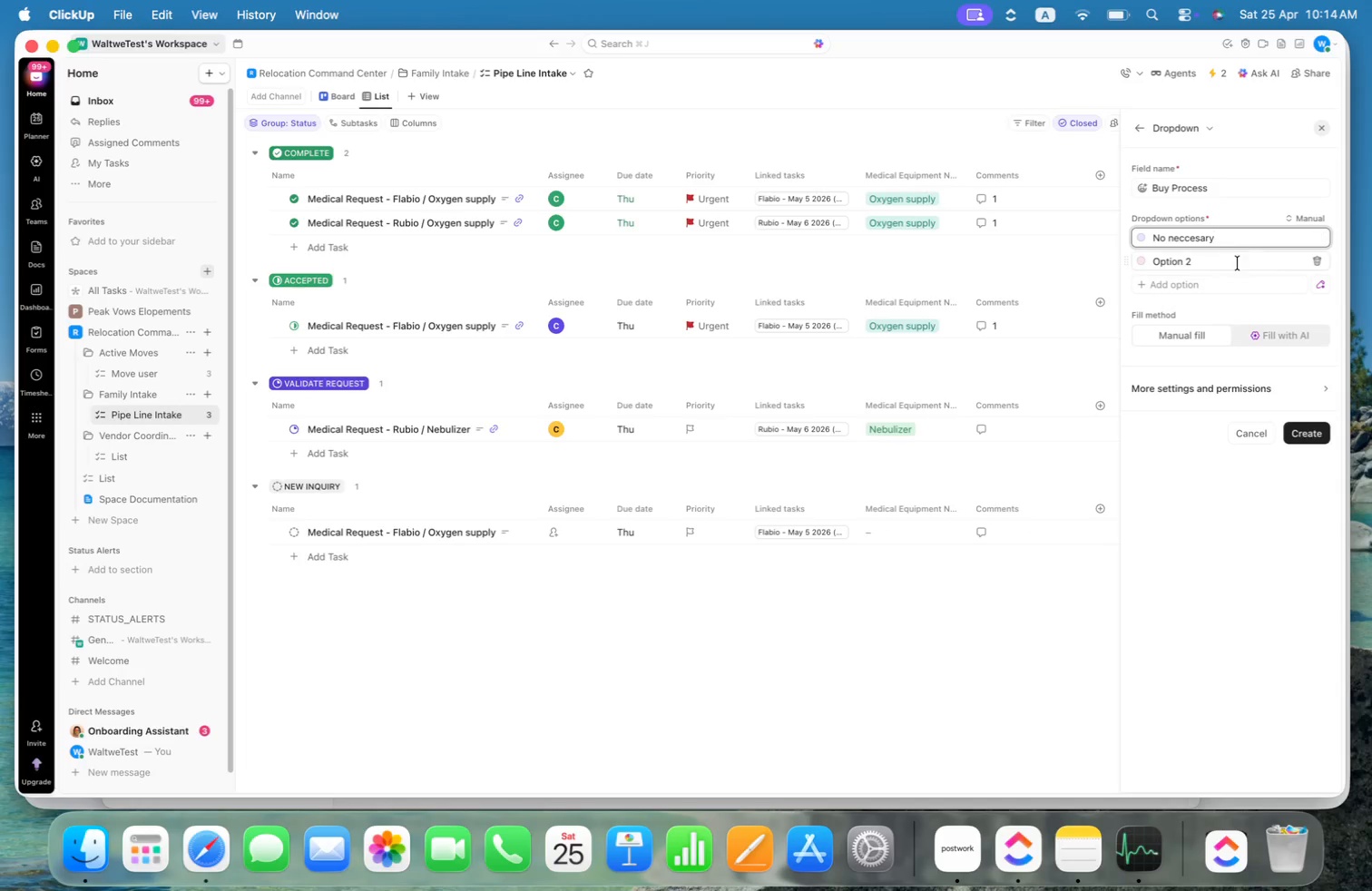 
left_click([1238, 265])
 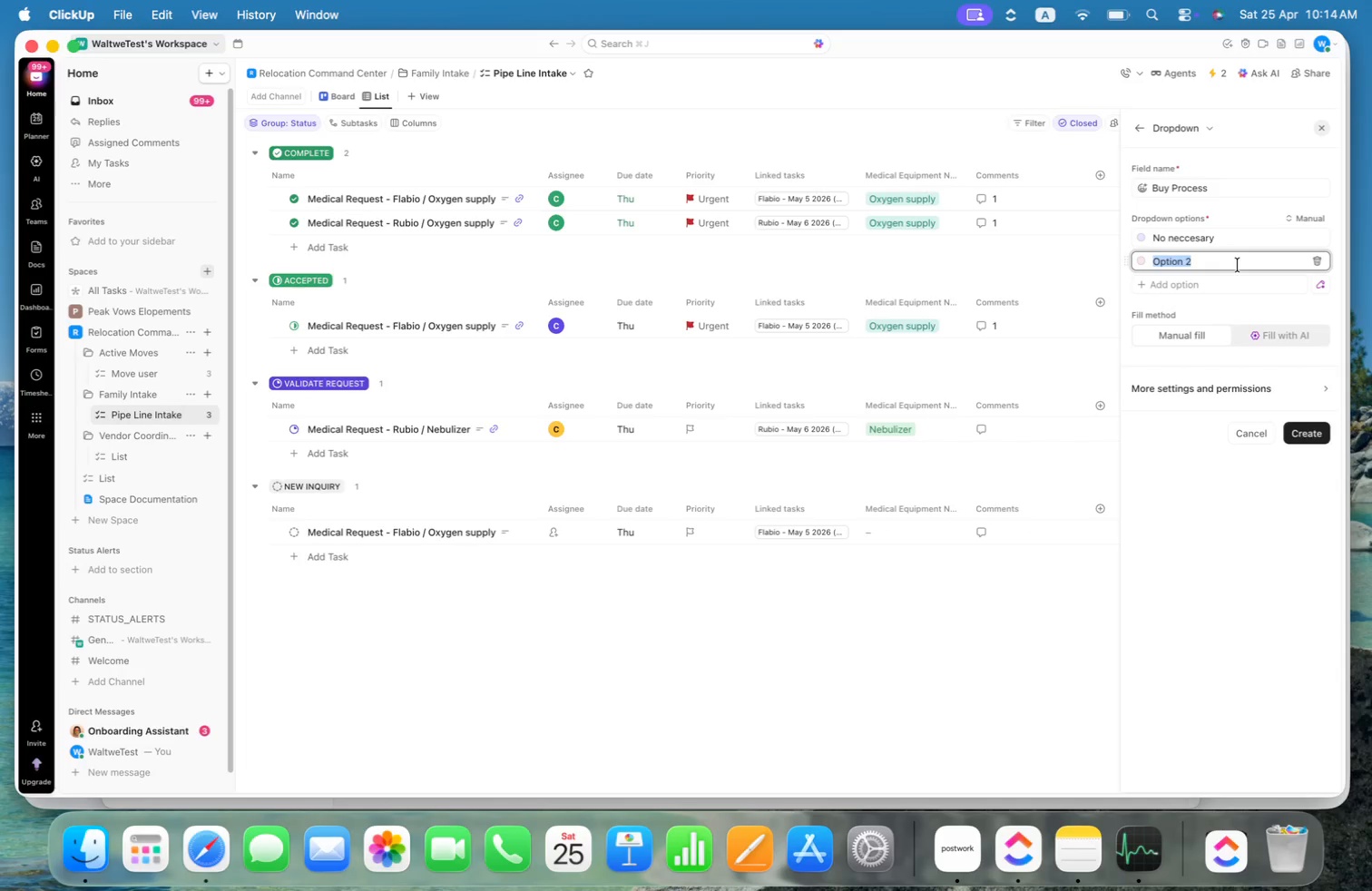 
wait(12.87)
 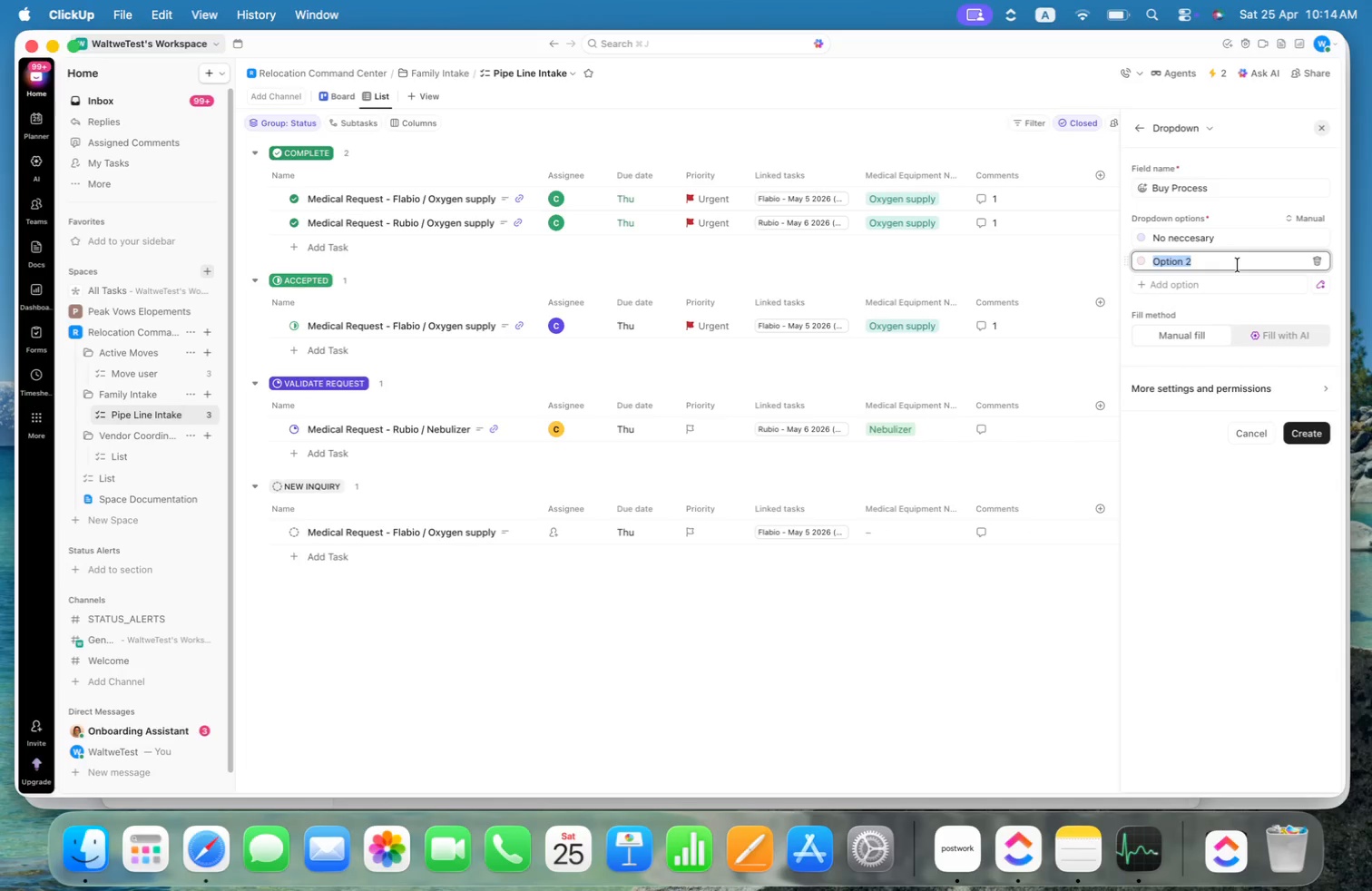 
hold_key(key=ShiftLeft, duration=0.72)
 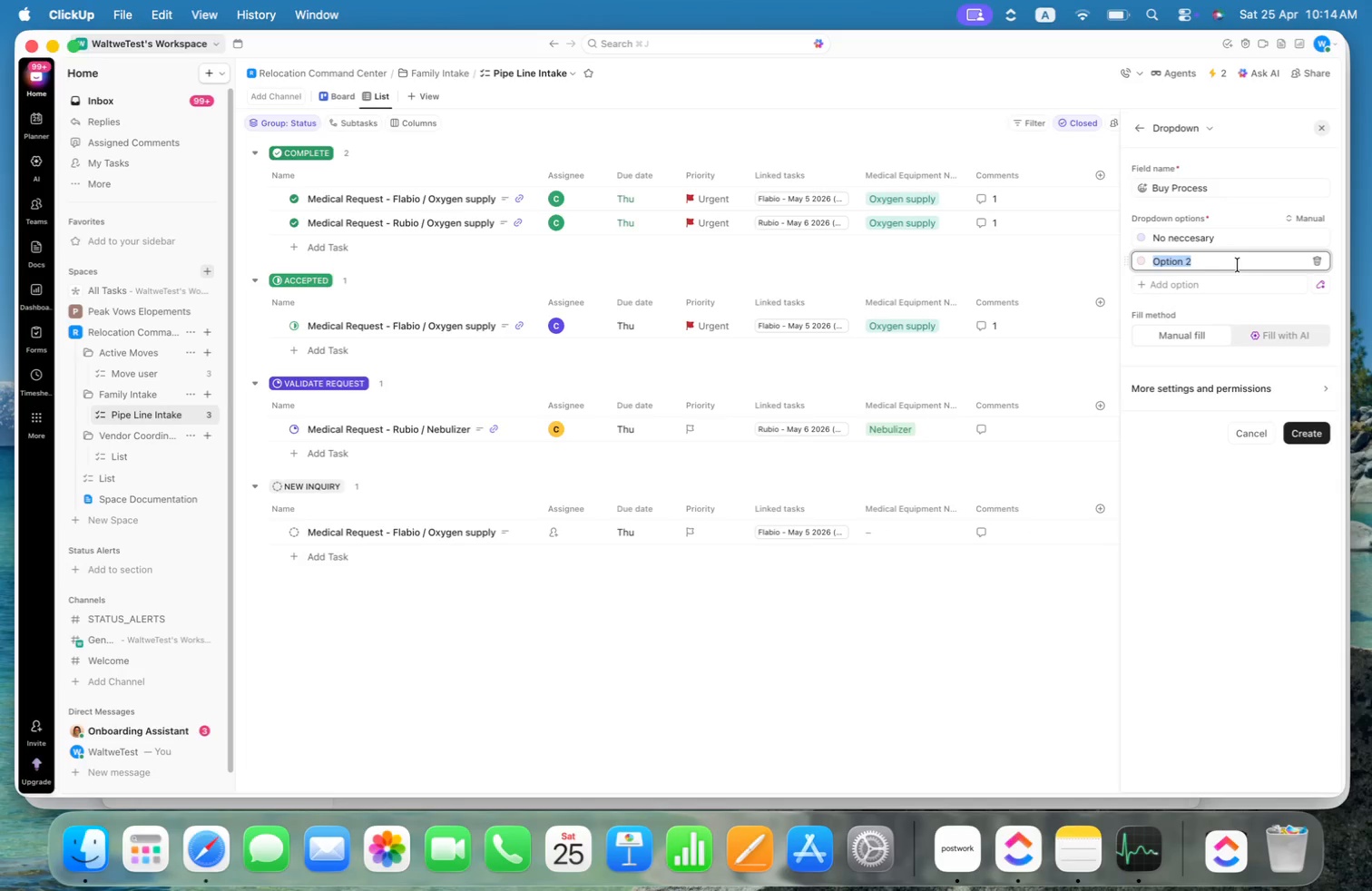 
type(Comprar)
 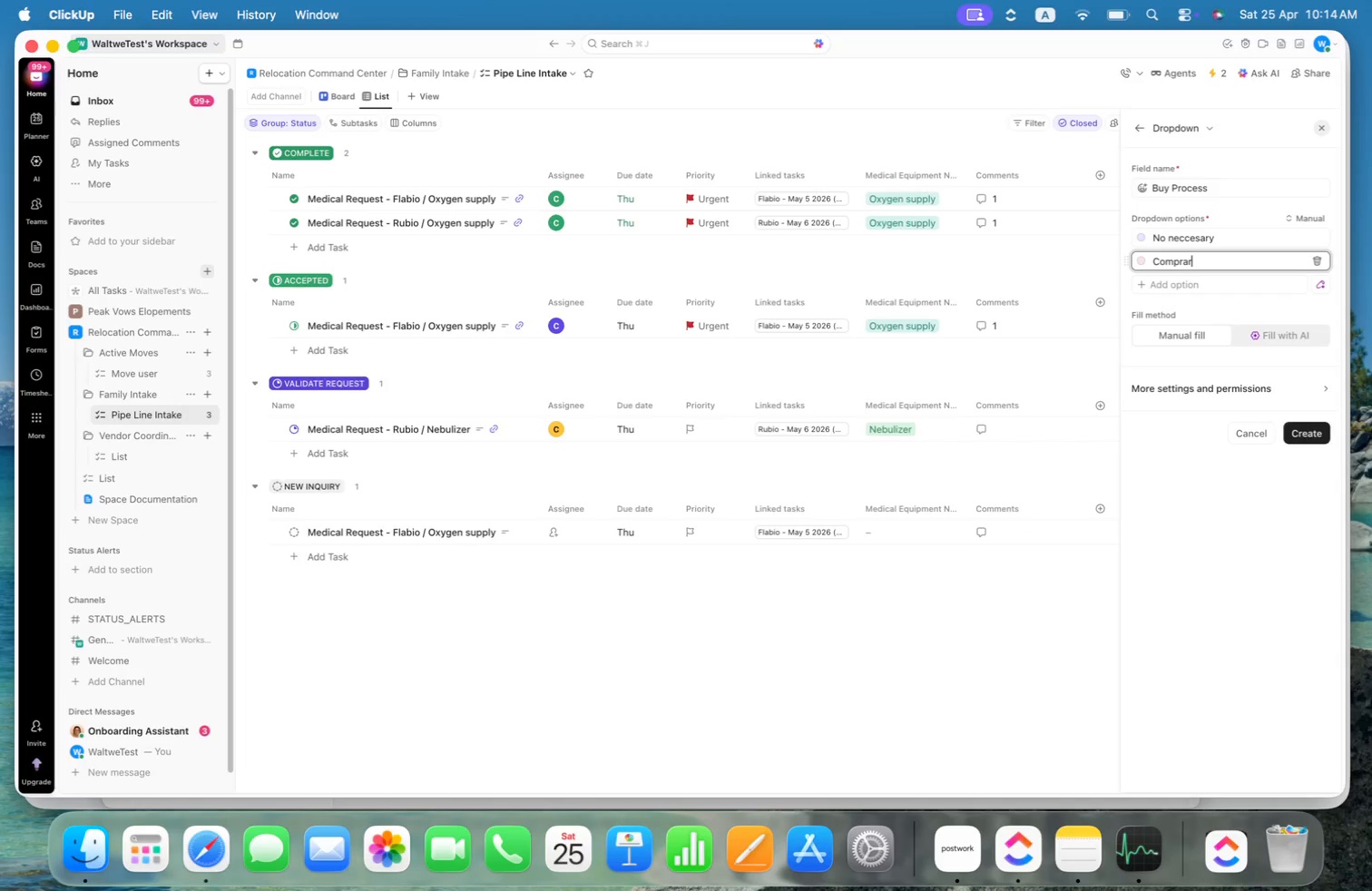 
key(Alt+Shift+ArrowLeft)
 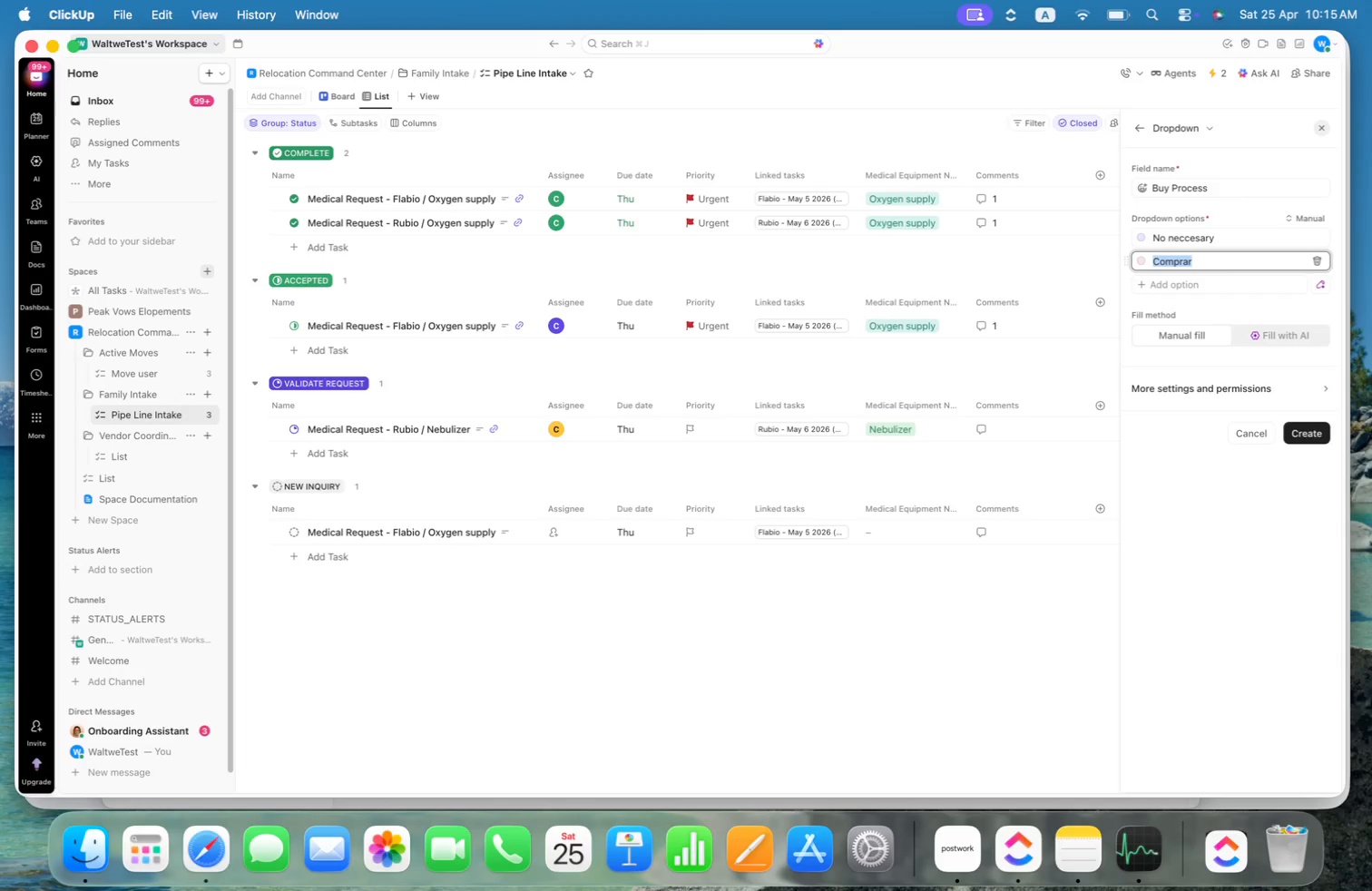 
type(Buy item)
 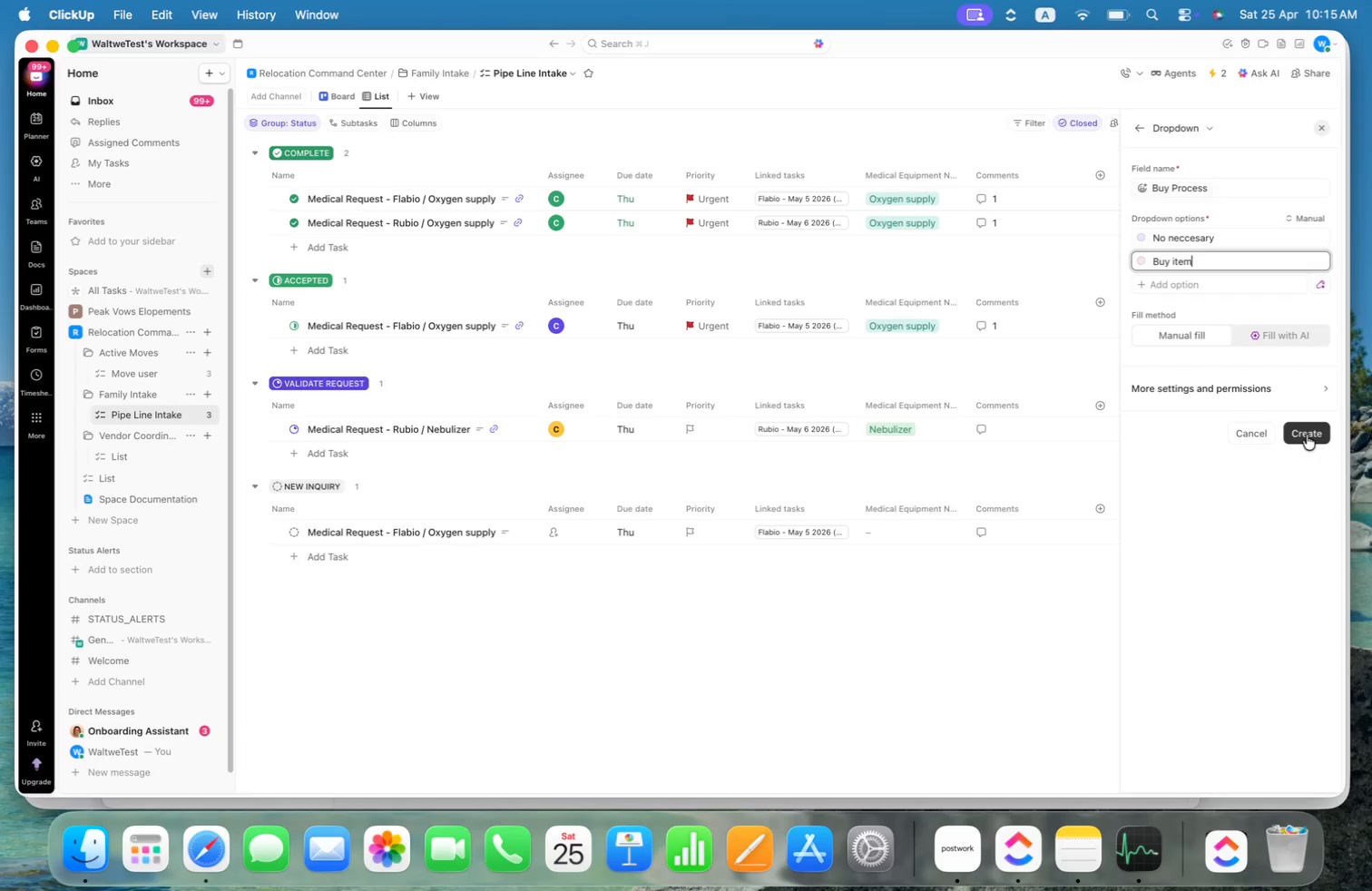 
wait(9.41)
 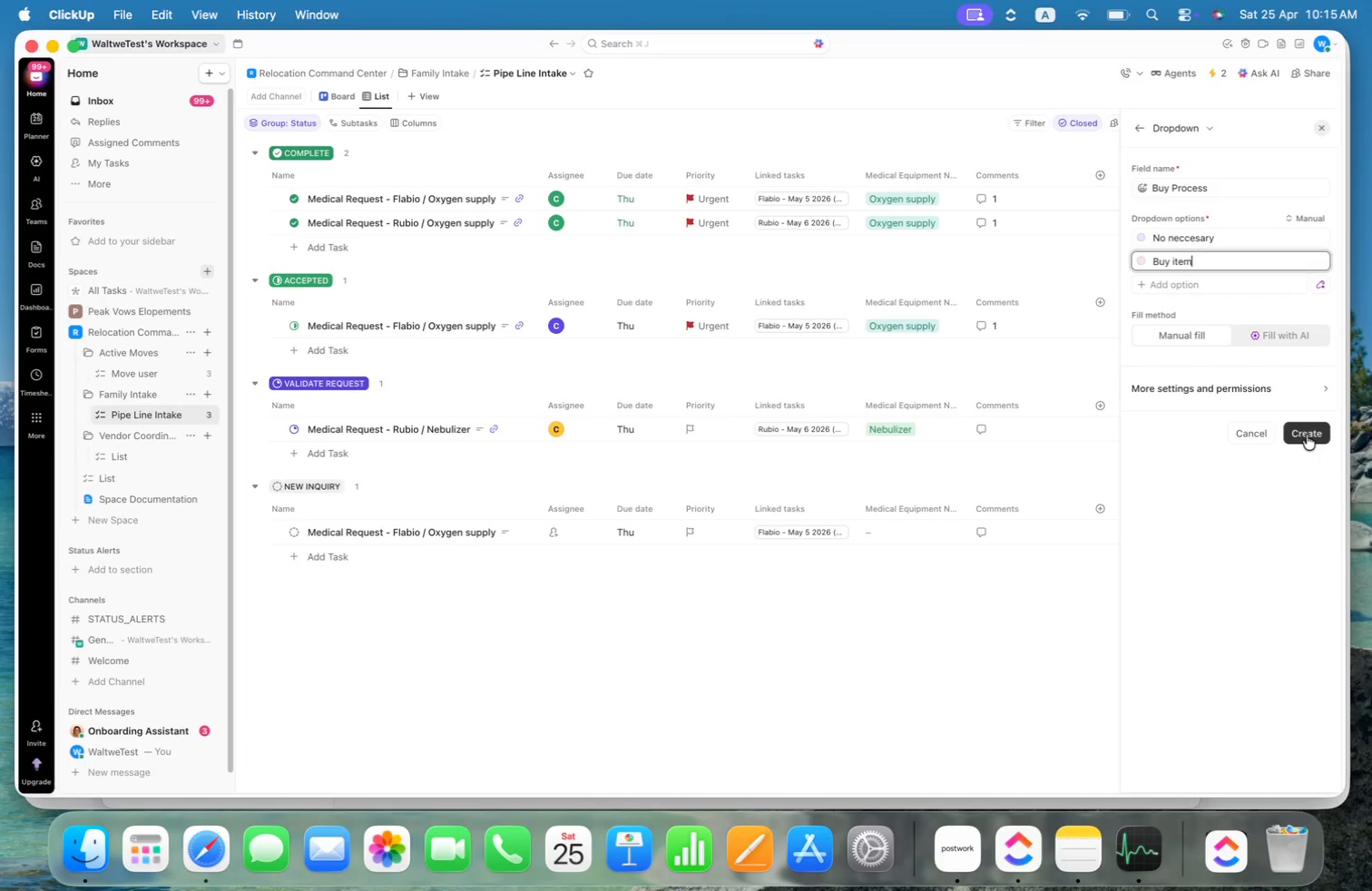 
left_click([1197, 283])
 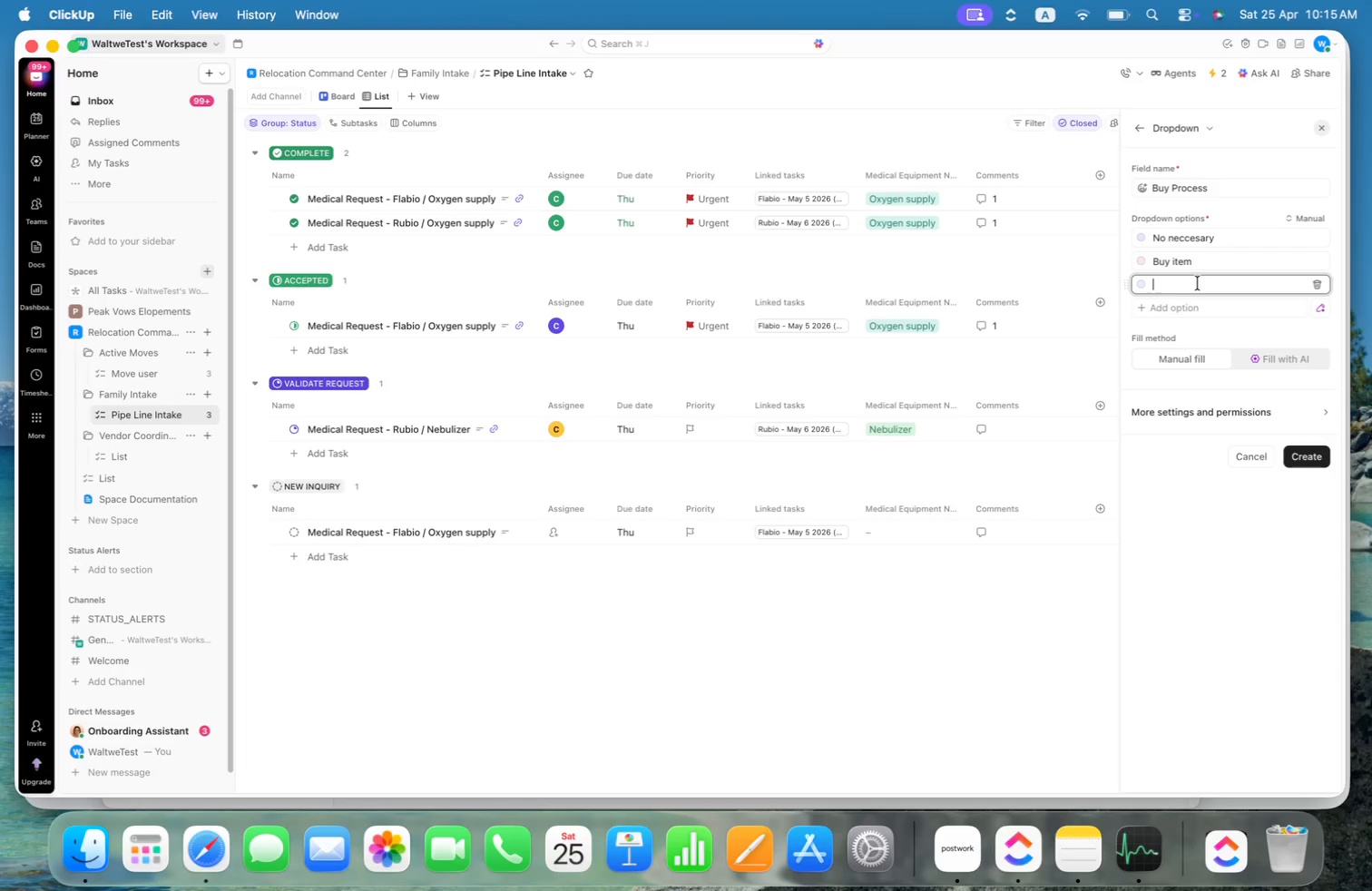 
wait(6.57)
 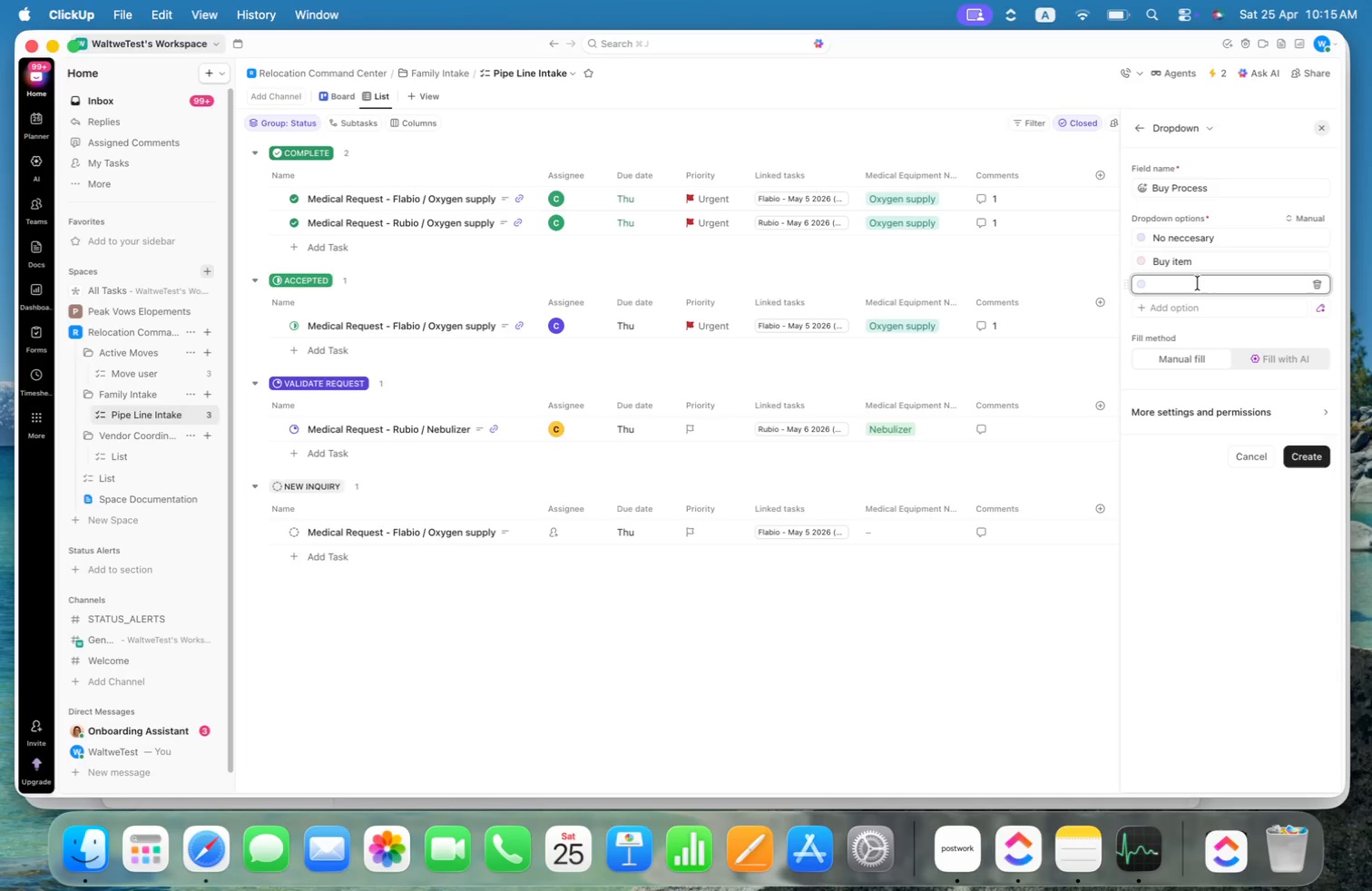 
type(Item received)
 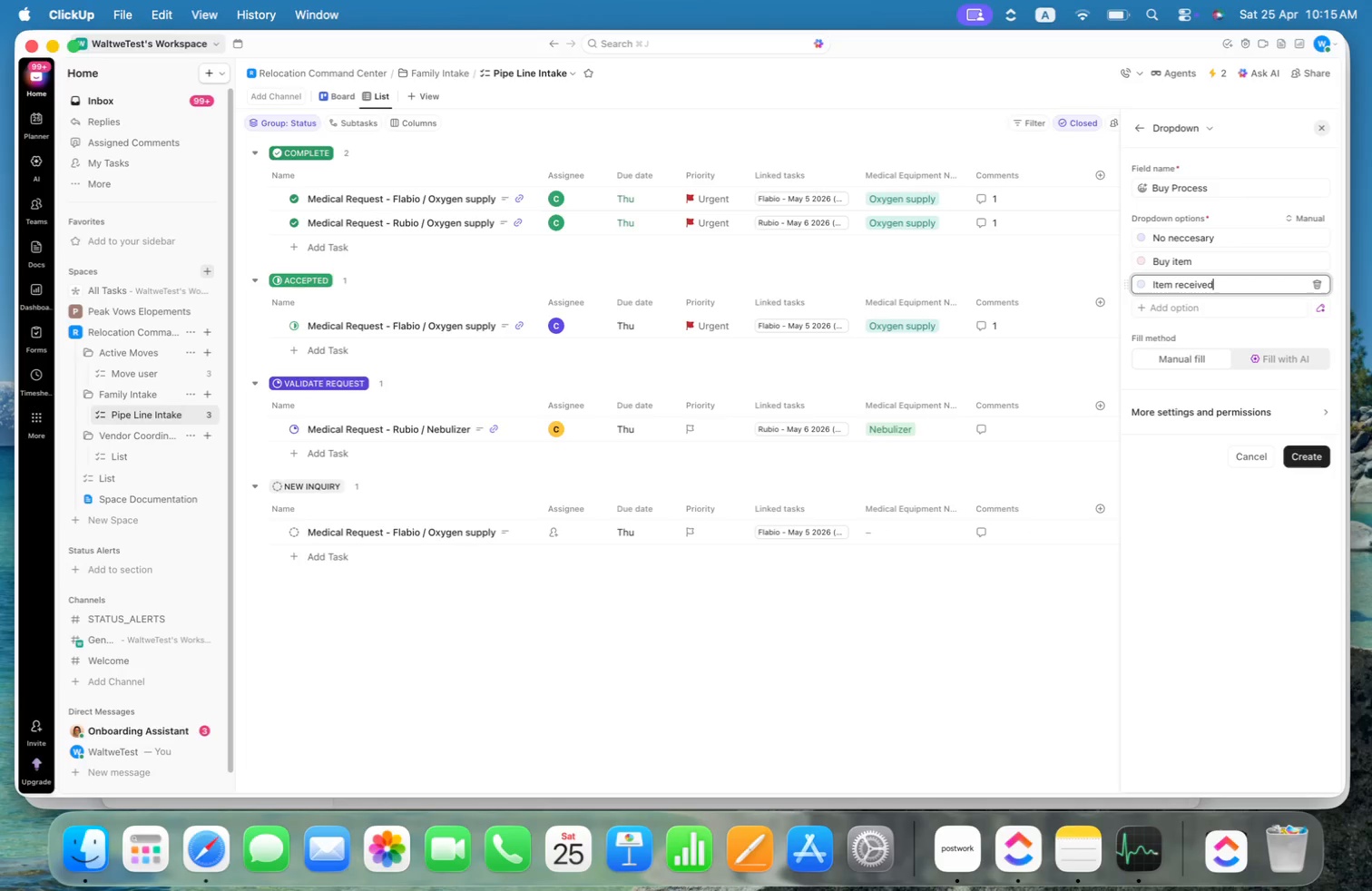 
key(Enter)
 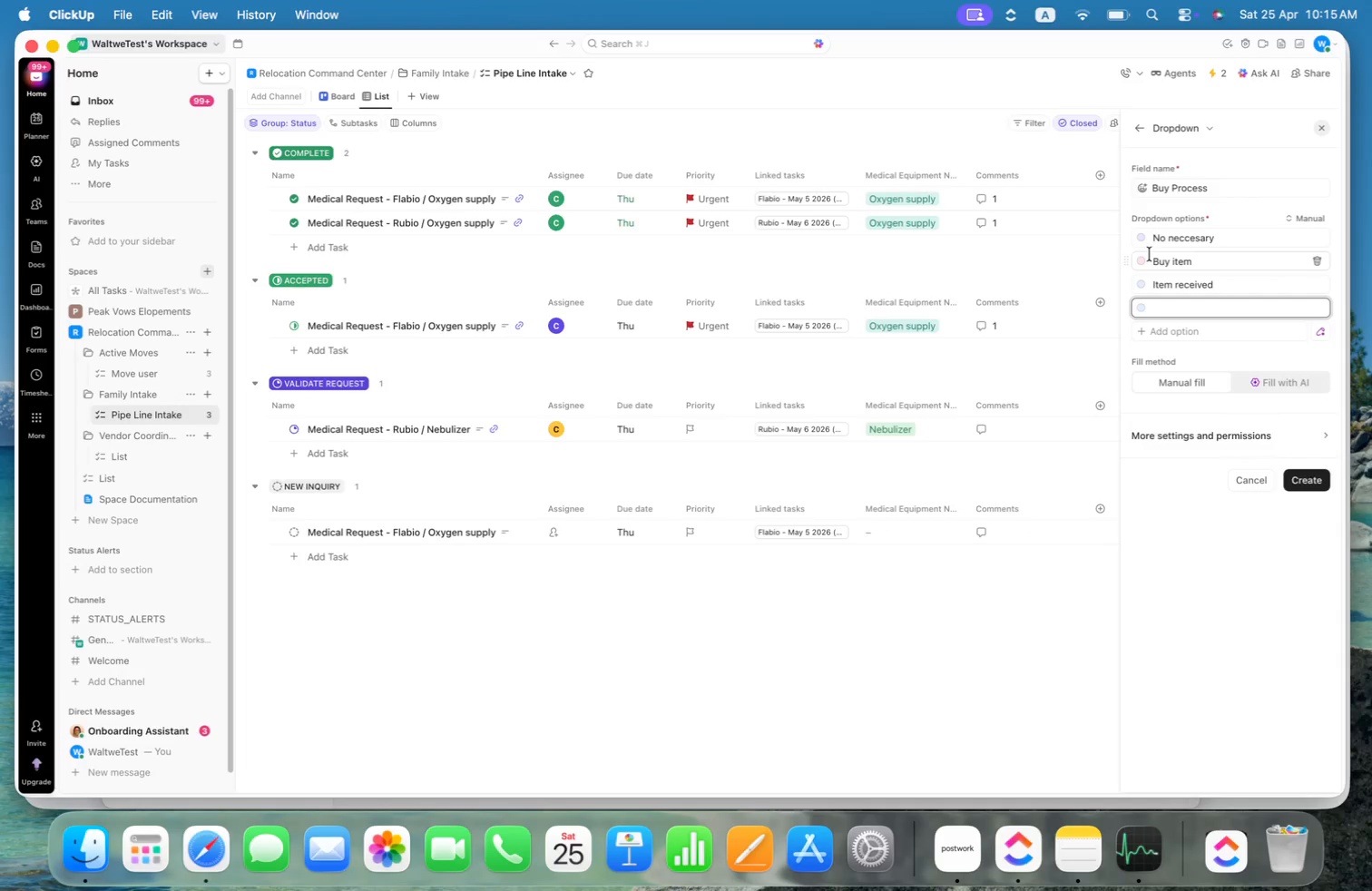 
left_click([1143, 235])
 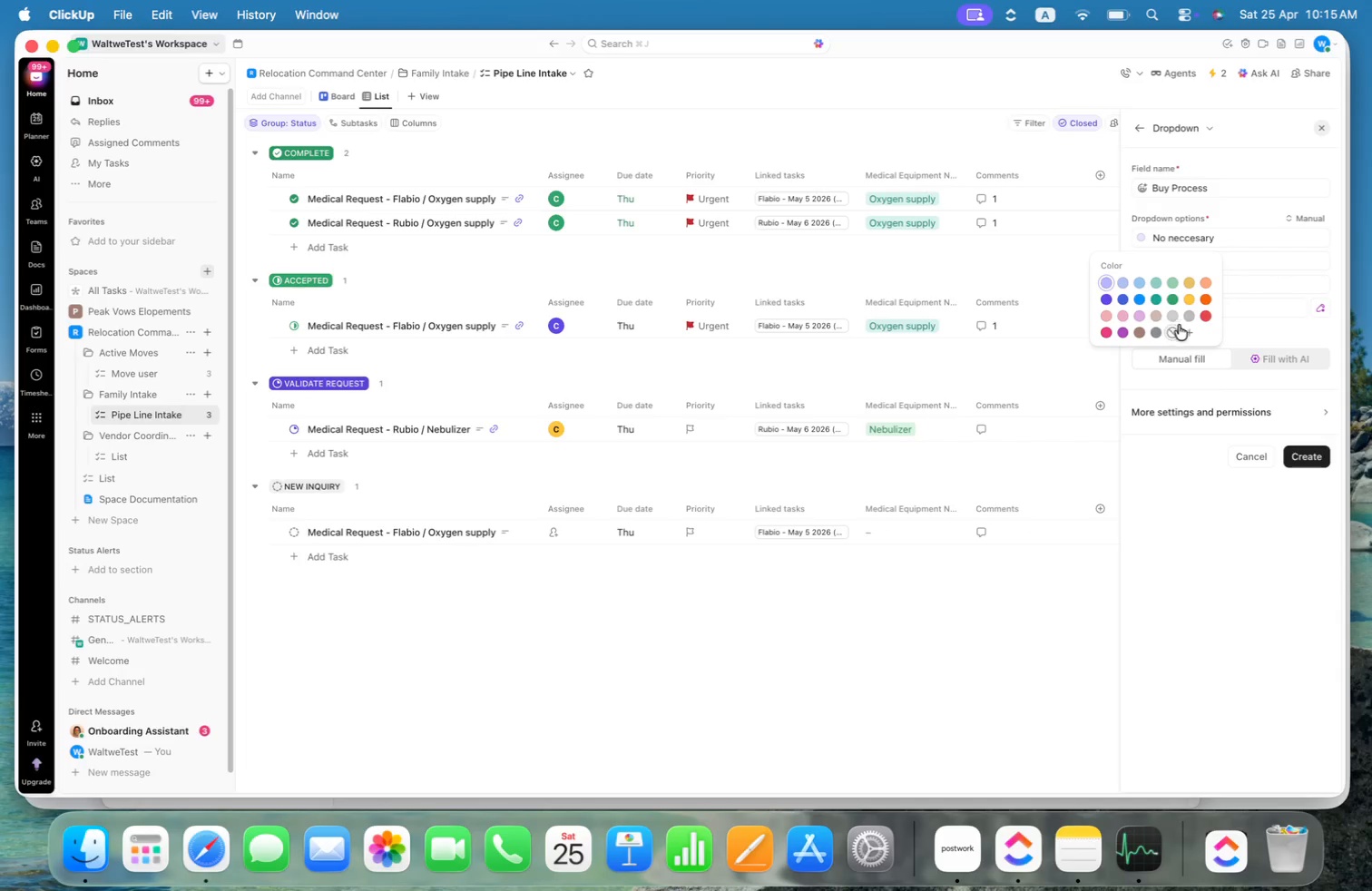 
left_click([1188, 318])
 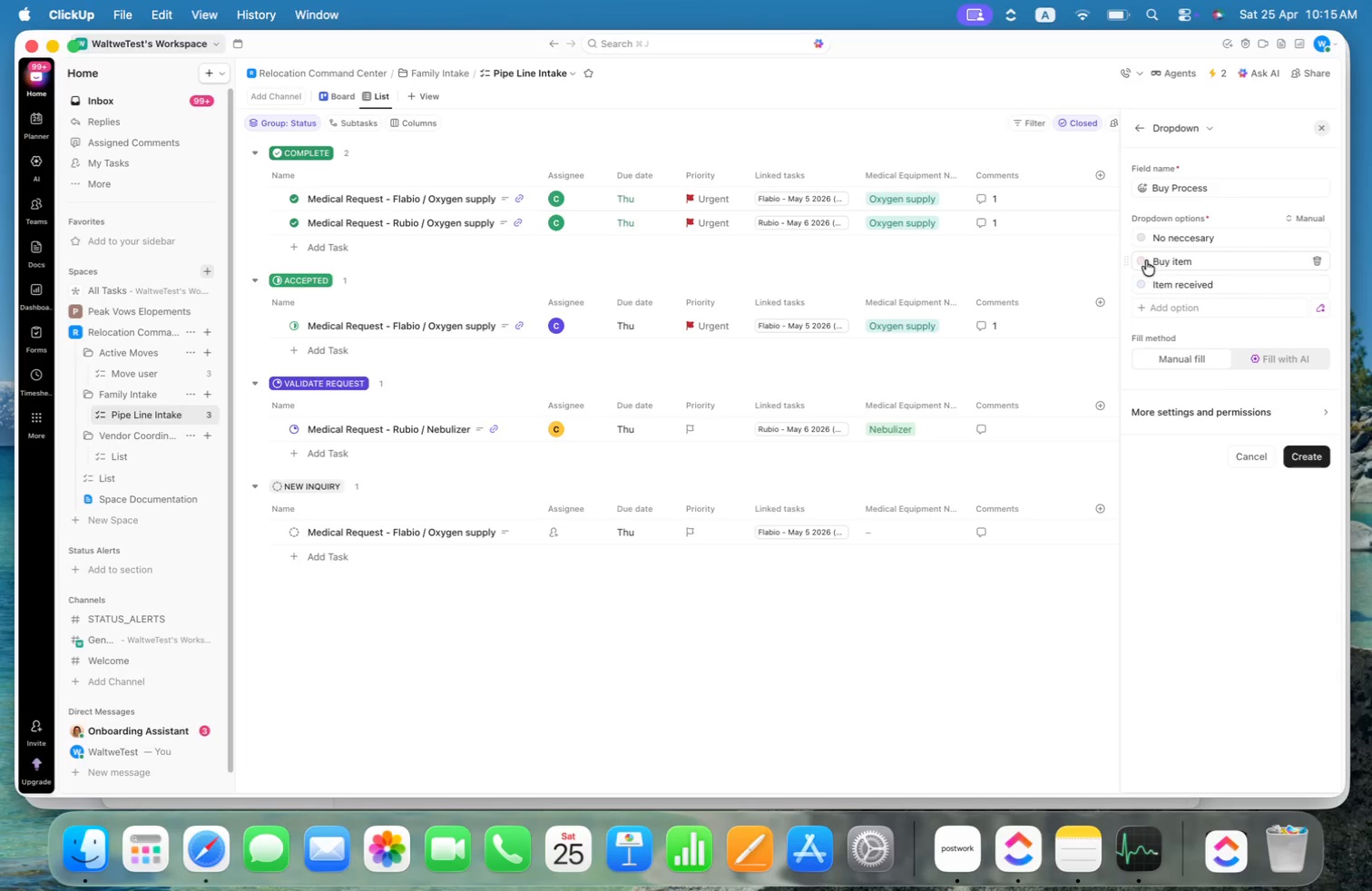 
left_click([1141, 259])
 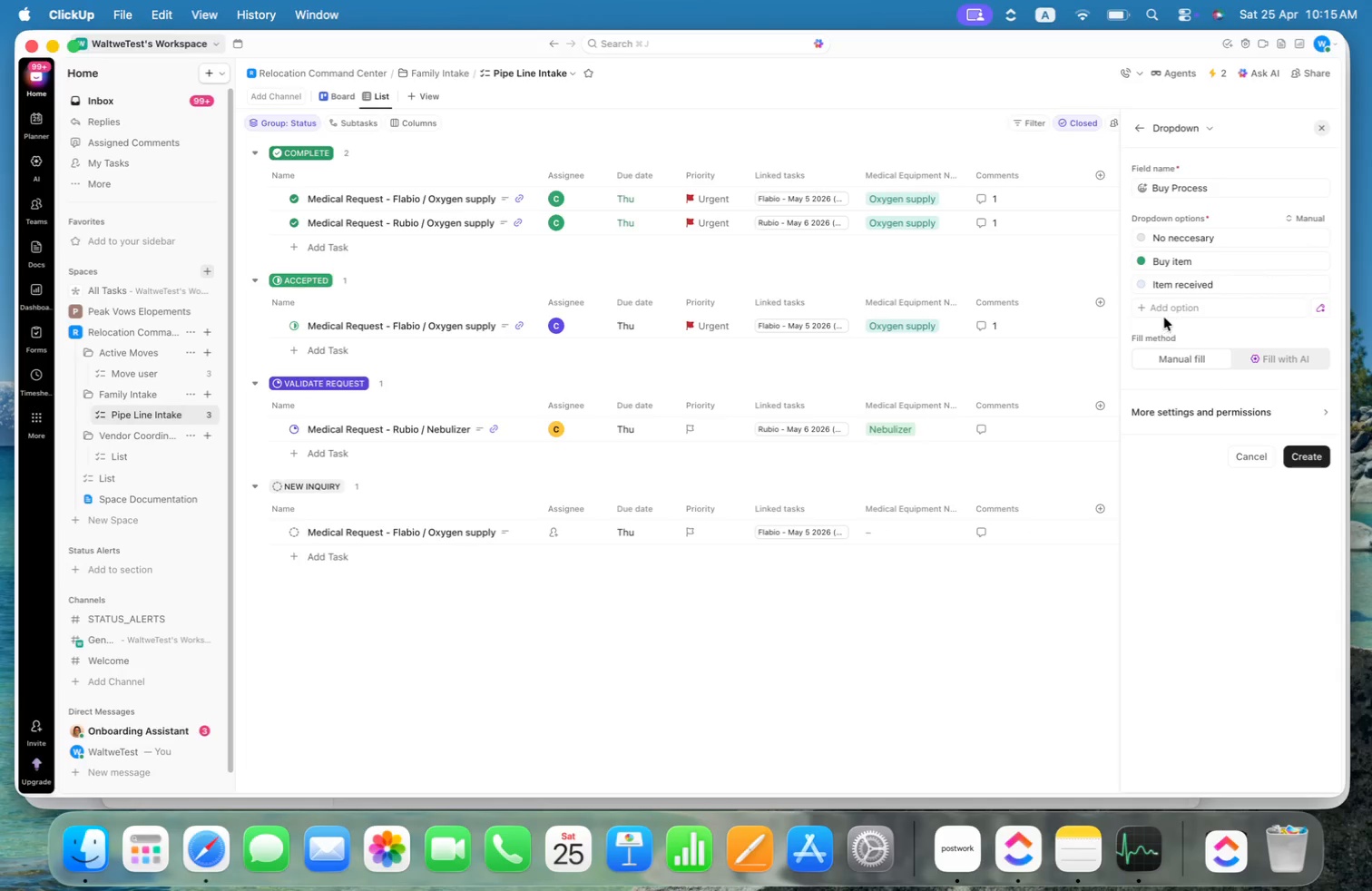 
left_click([1146, 286])
 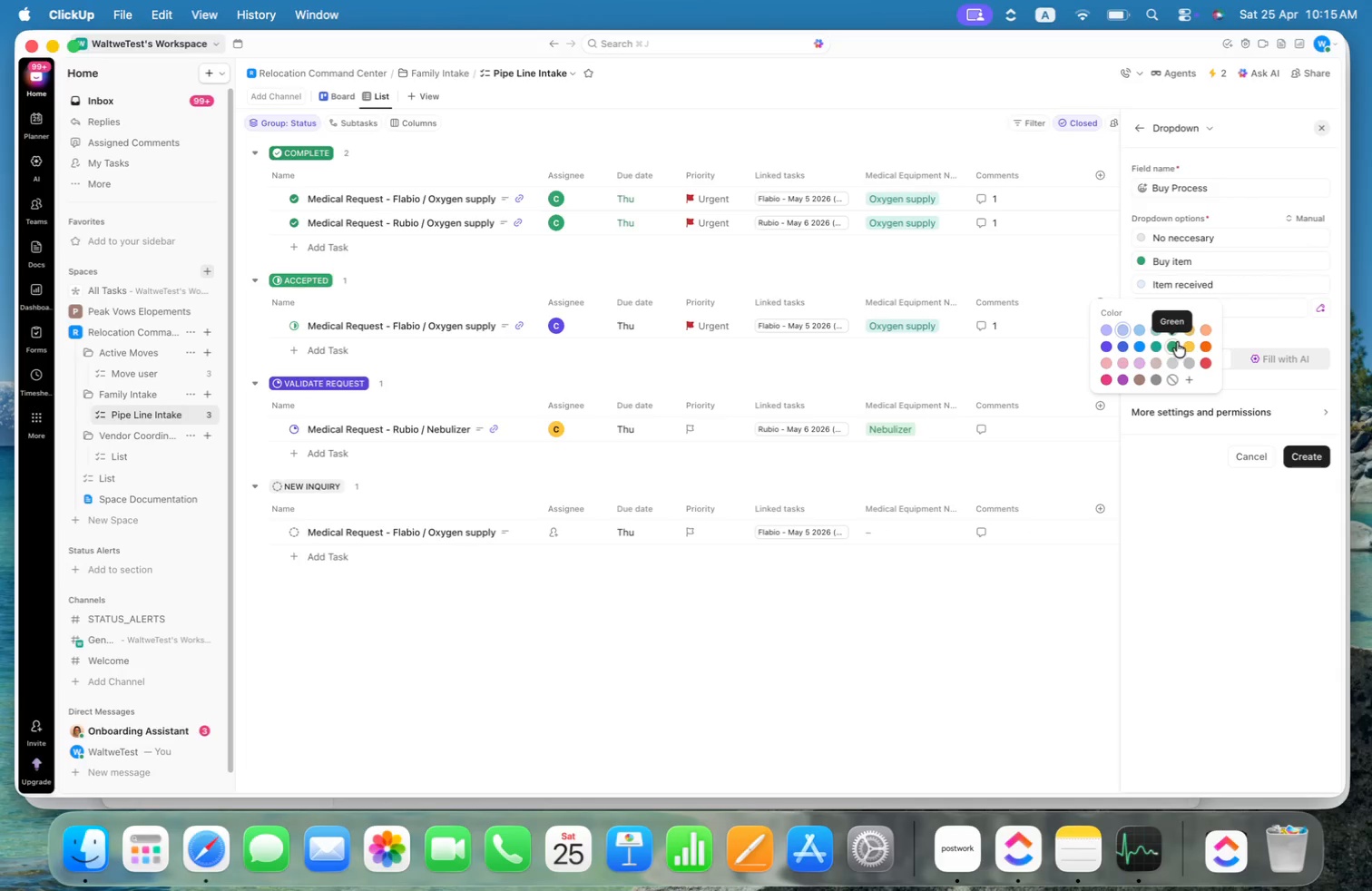 
left_click([1176, 344])
 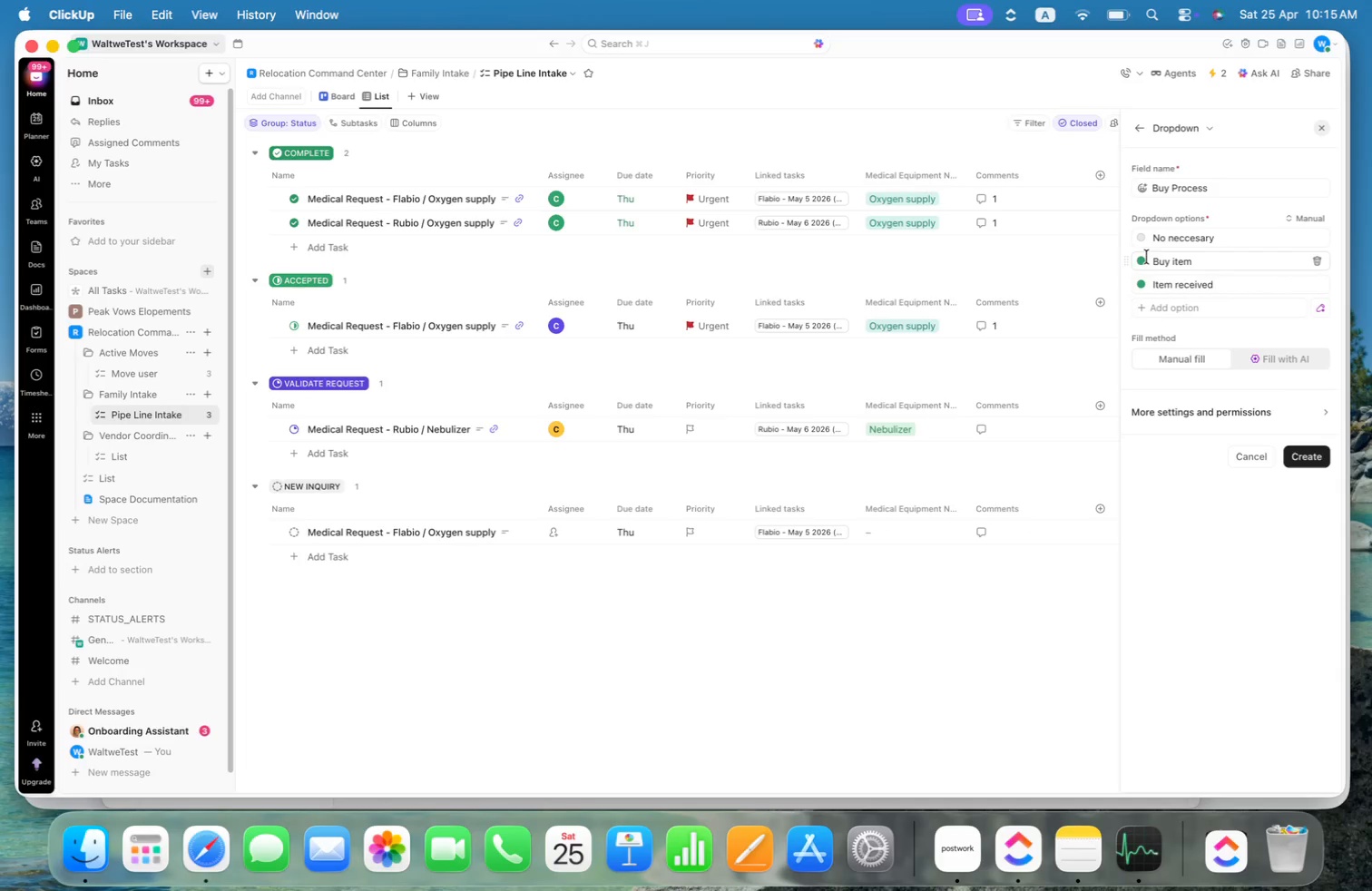 
left_click([1145, 264])
 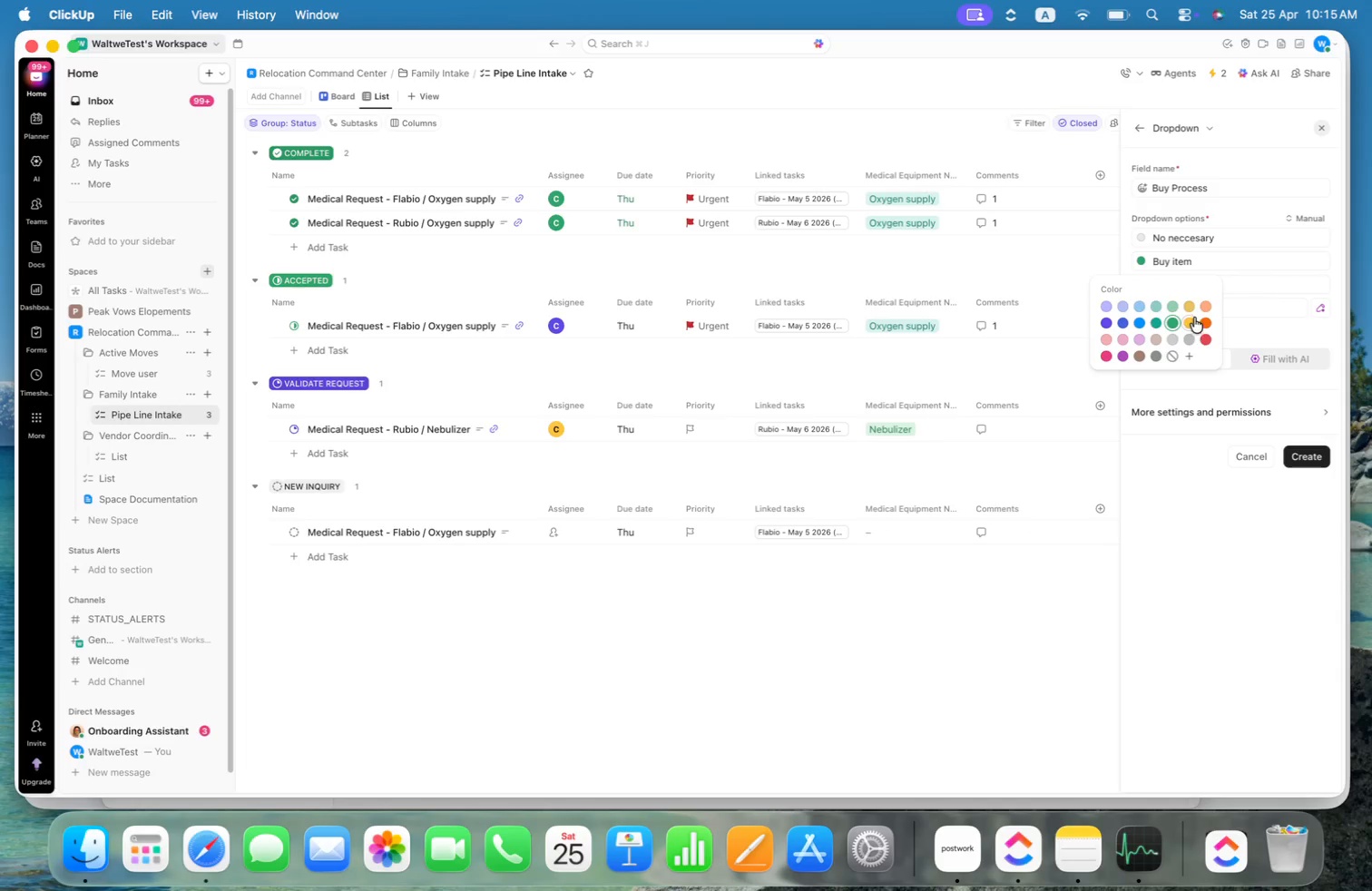 
left_click([1189, 308])
 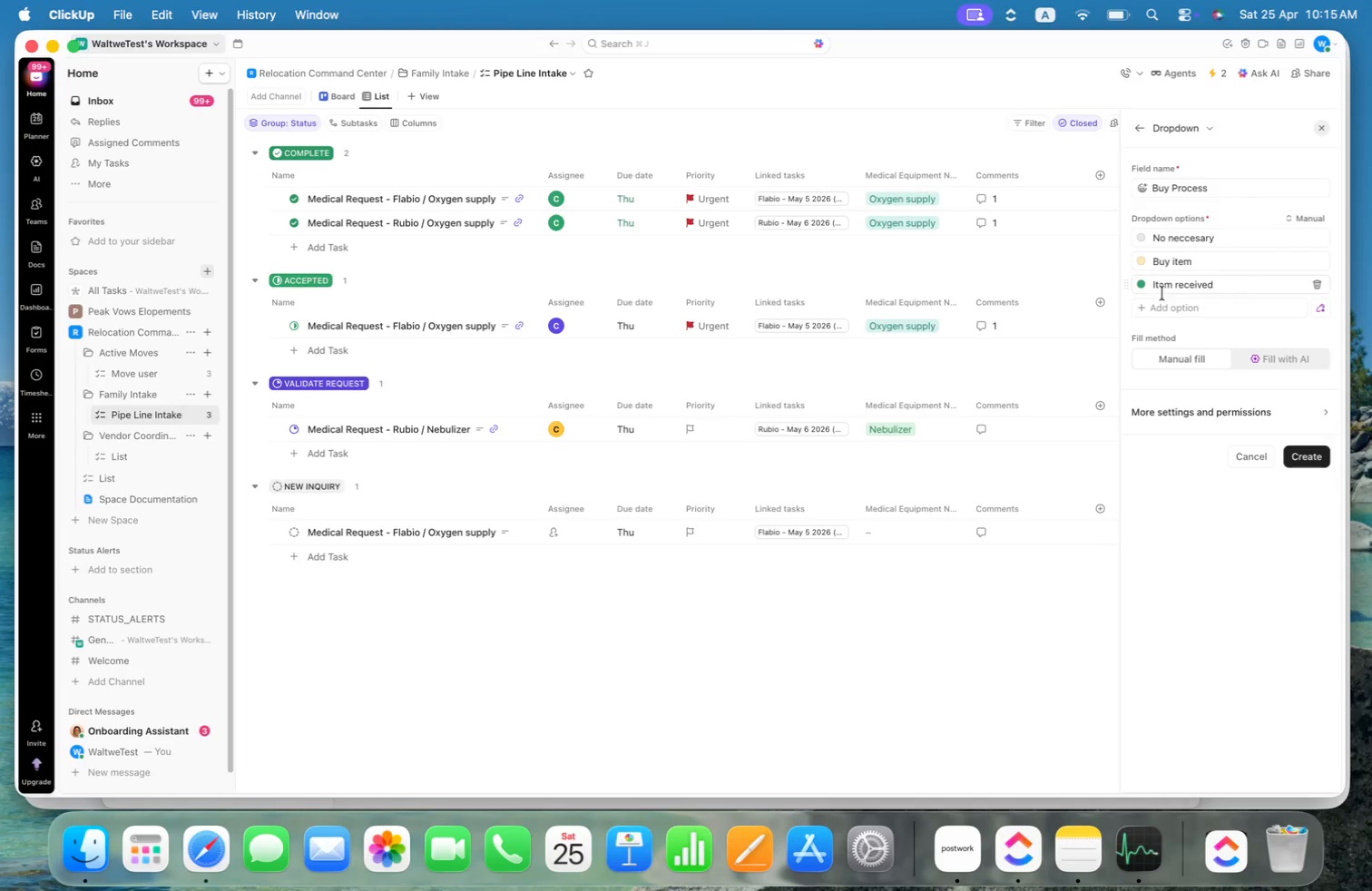 
left_click([1142, 259])
 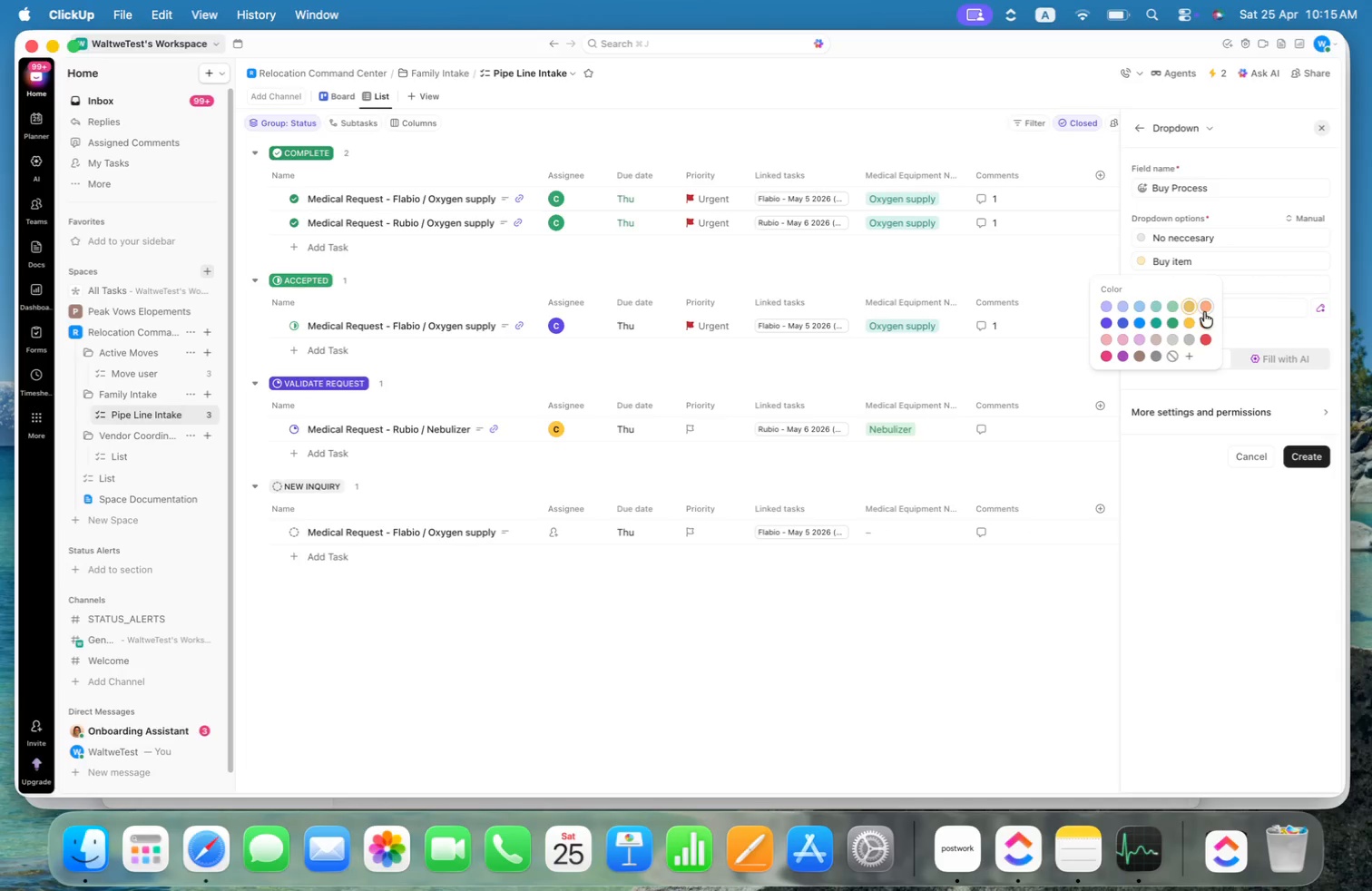 
left_click([1190, 326])
 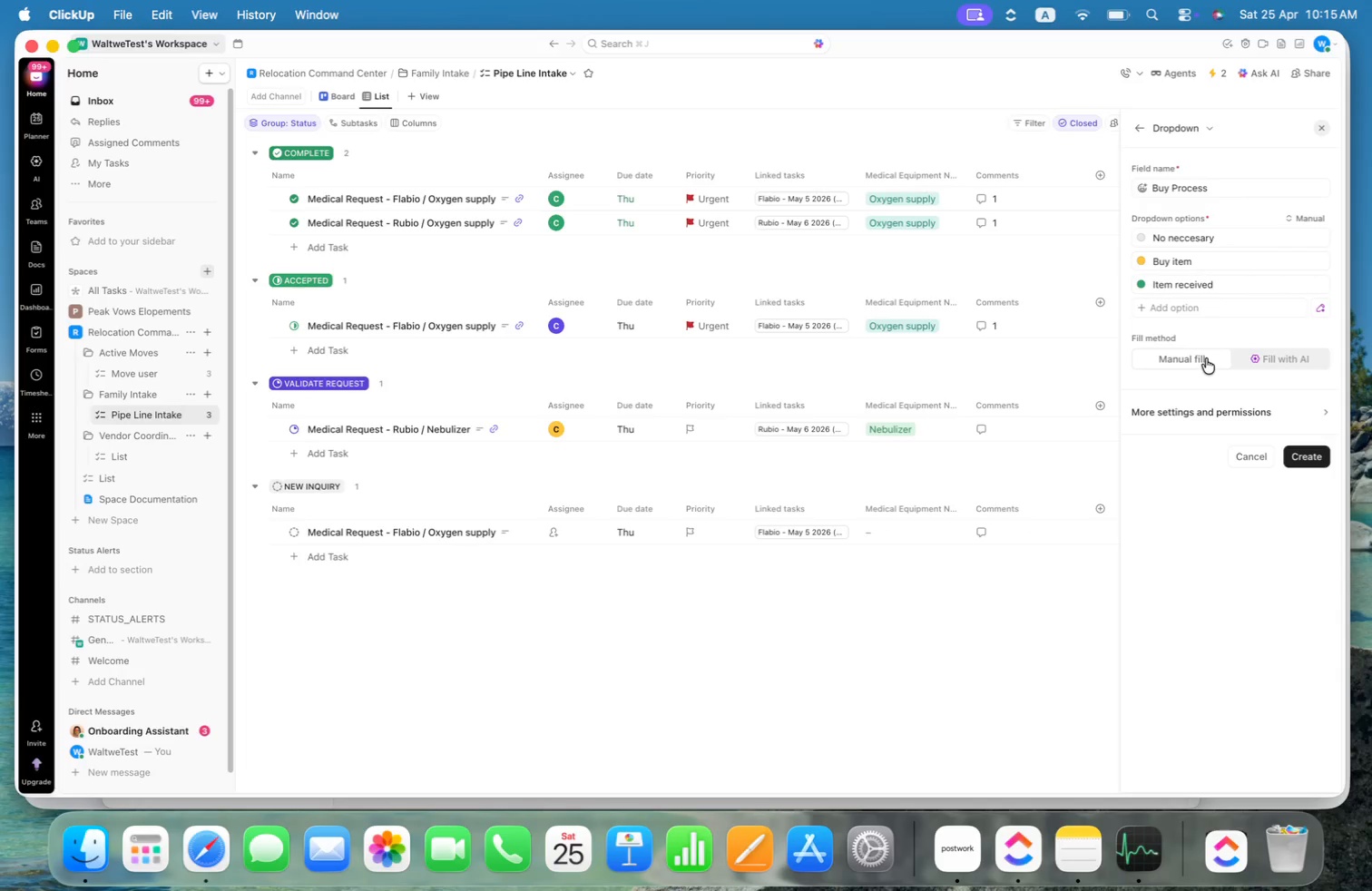 
left_click([1186, 408])
 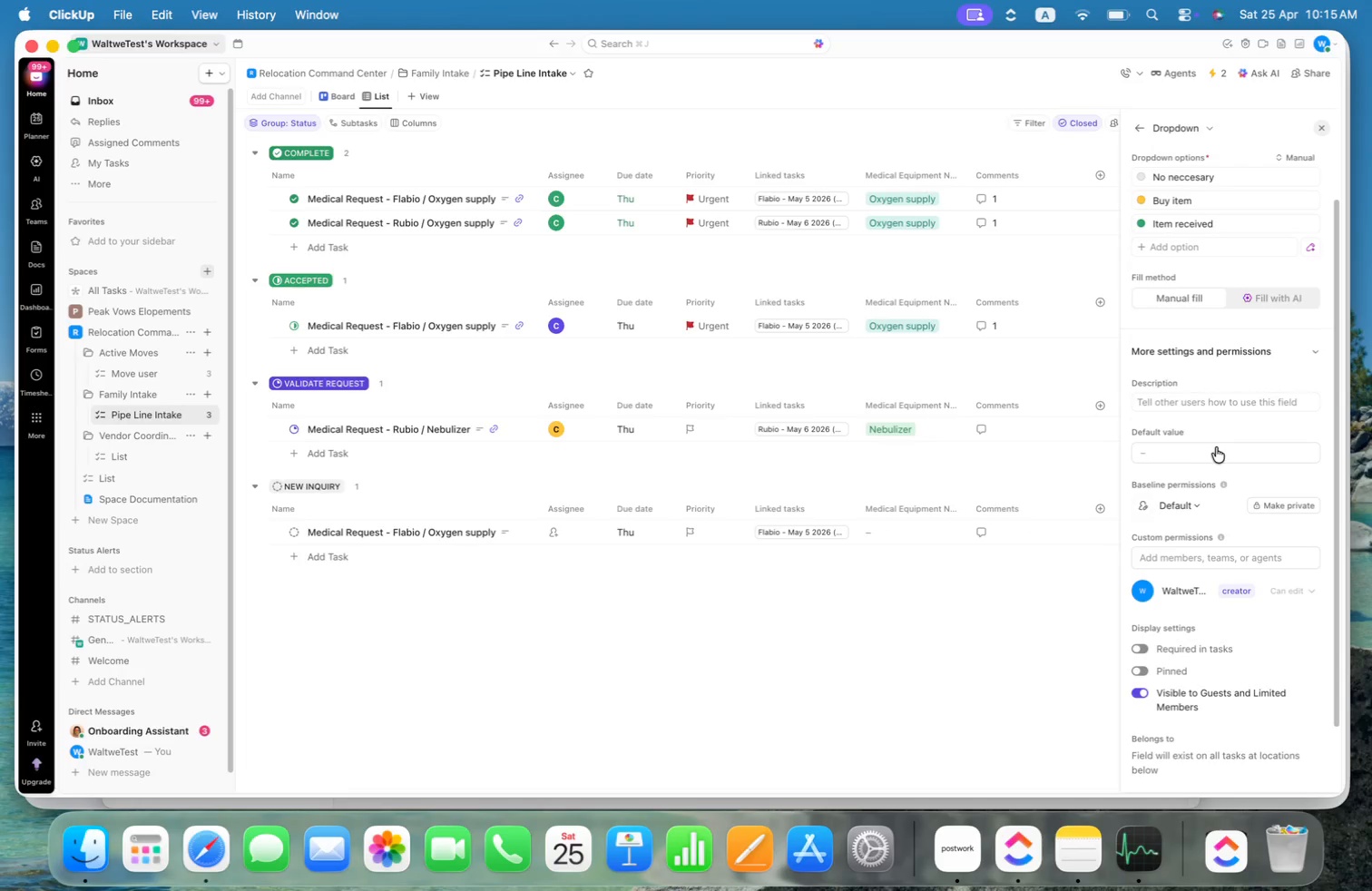 
left_click([1203, 454])
 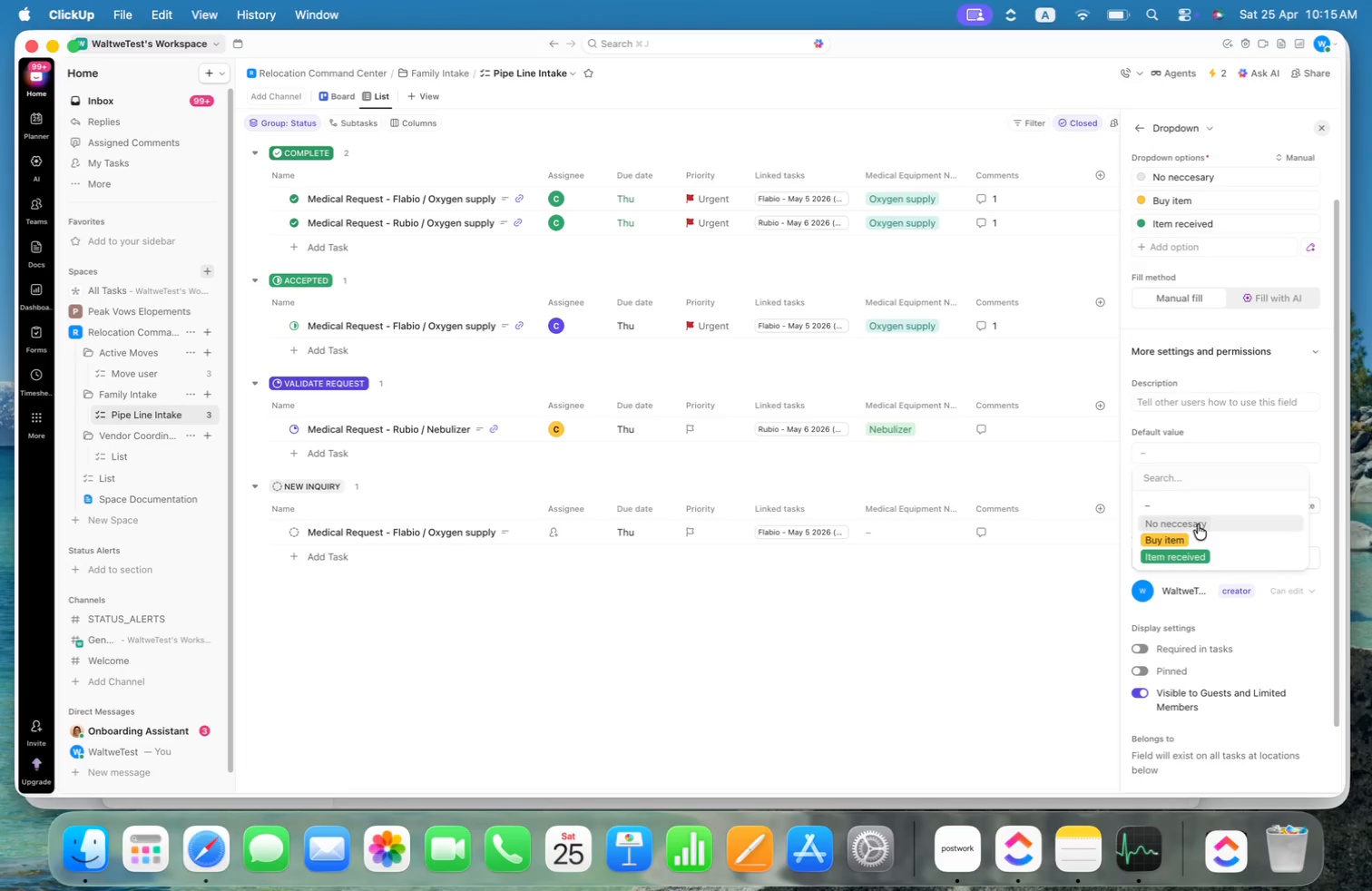 
left_click([1198, 524])
 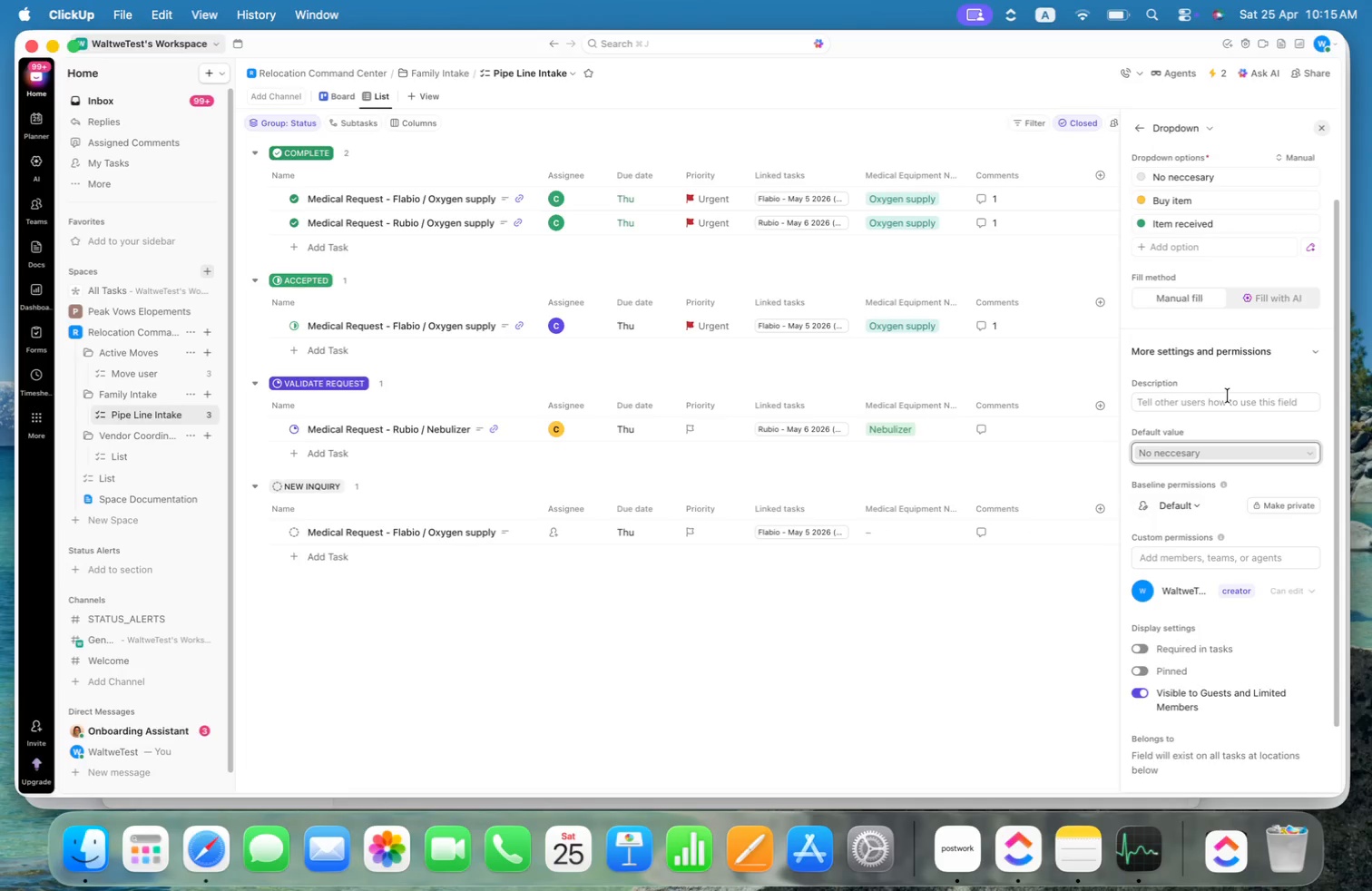 
scroll: coordinate [1228, 396], scroll_direction: up, amount: 5.0
 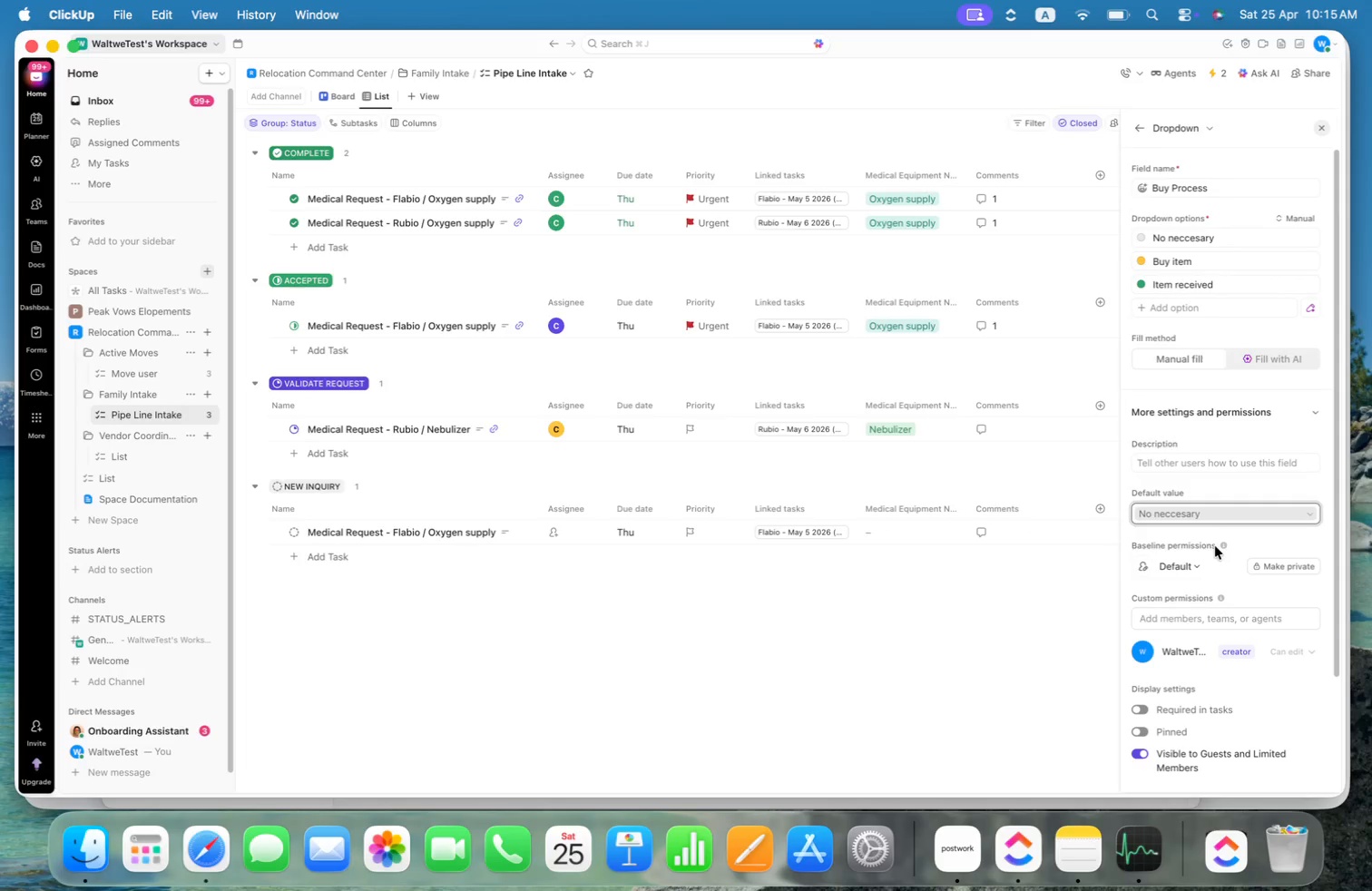 
left_click([1200, 465])
 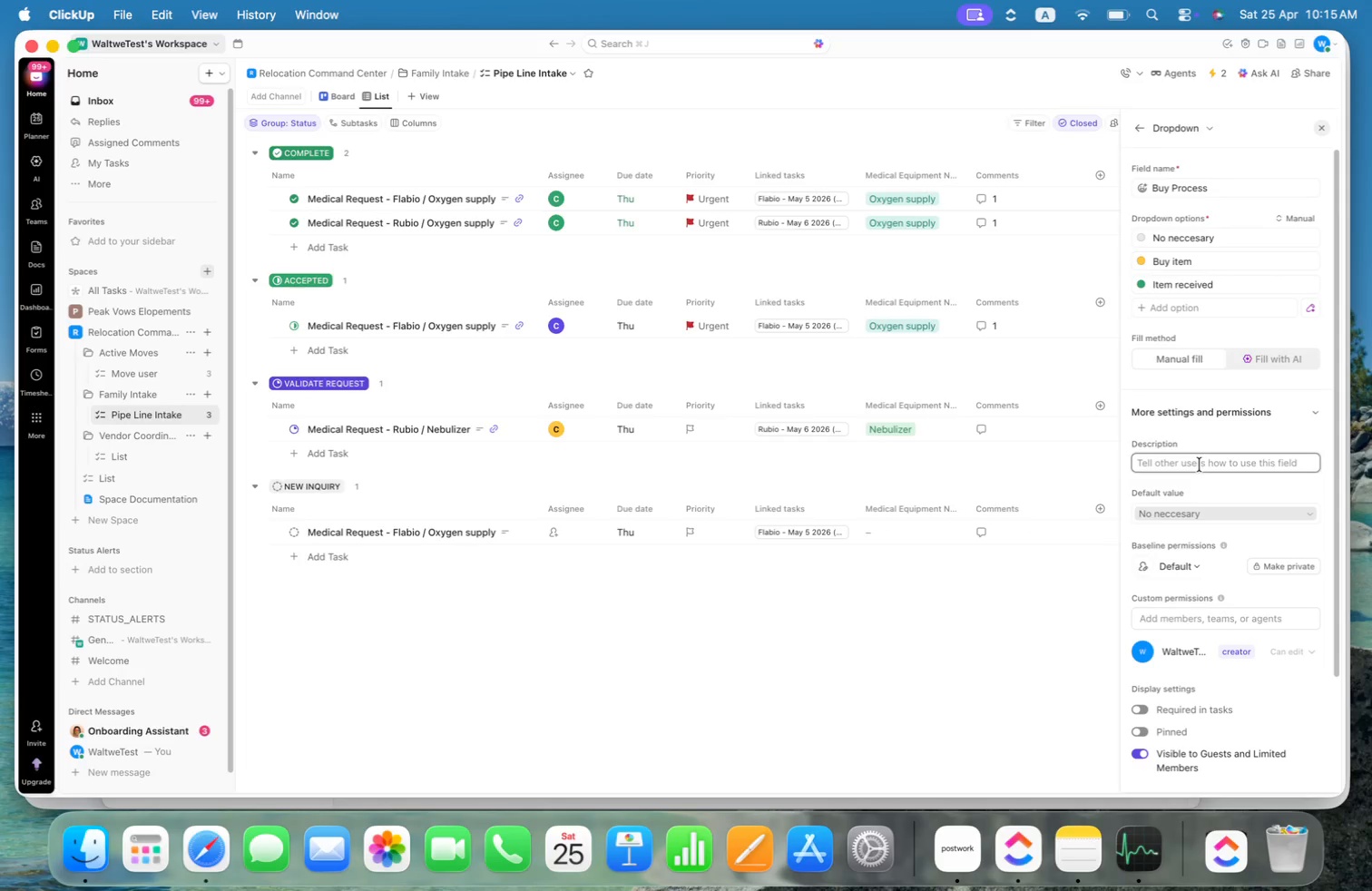 
type(Specify is it necessary create a task to buy item )
key(Backspace)
type(.)
 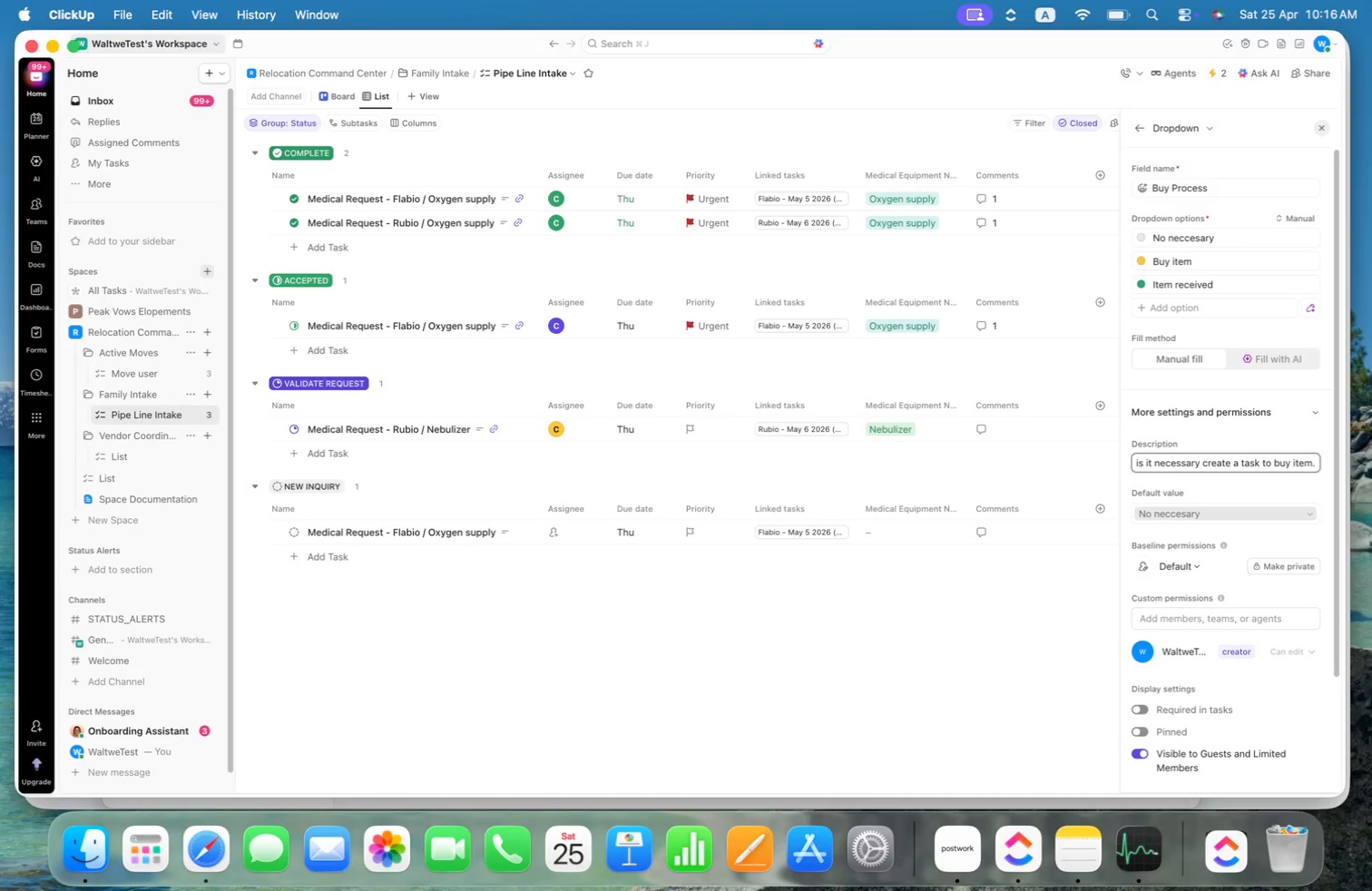 
key(Enter)
 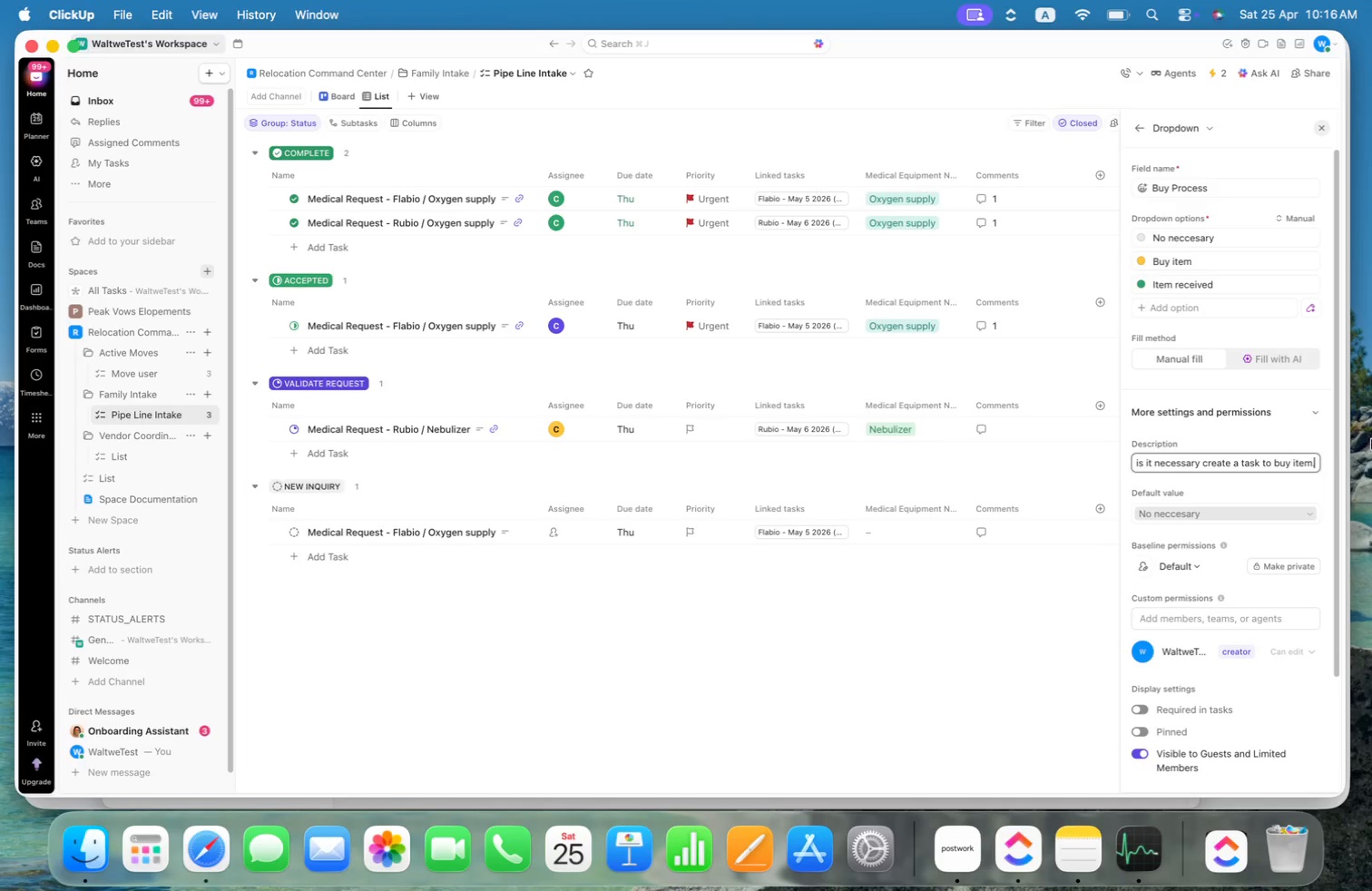 
scroll: coordinate [1278, 478], scroll_direction: down, amount: 24.0
 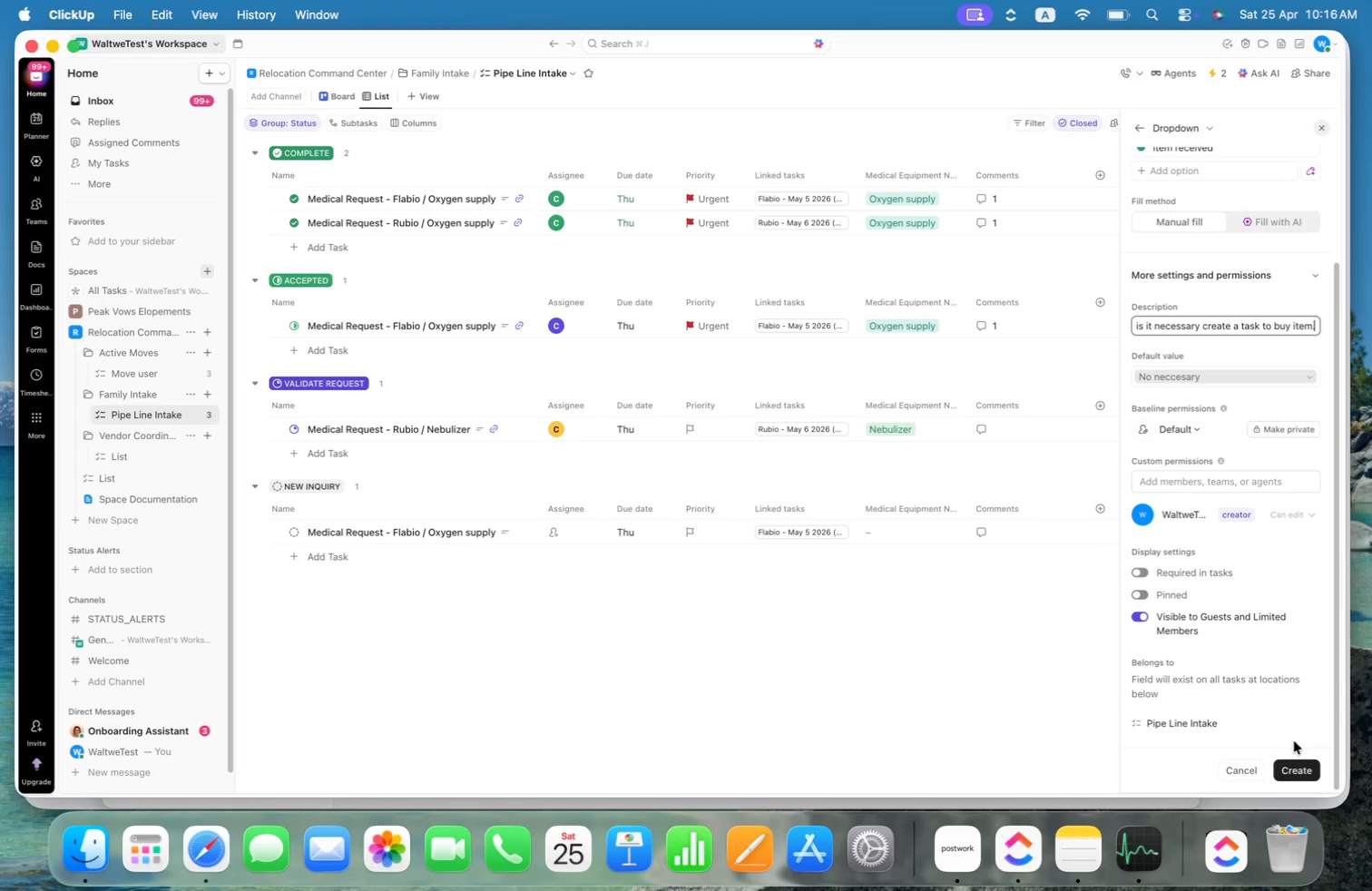 
left_click([1298, 771])
 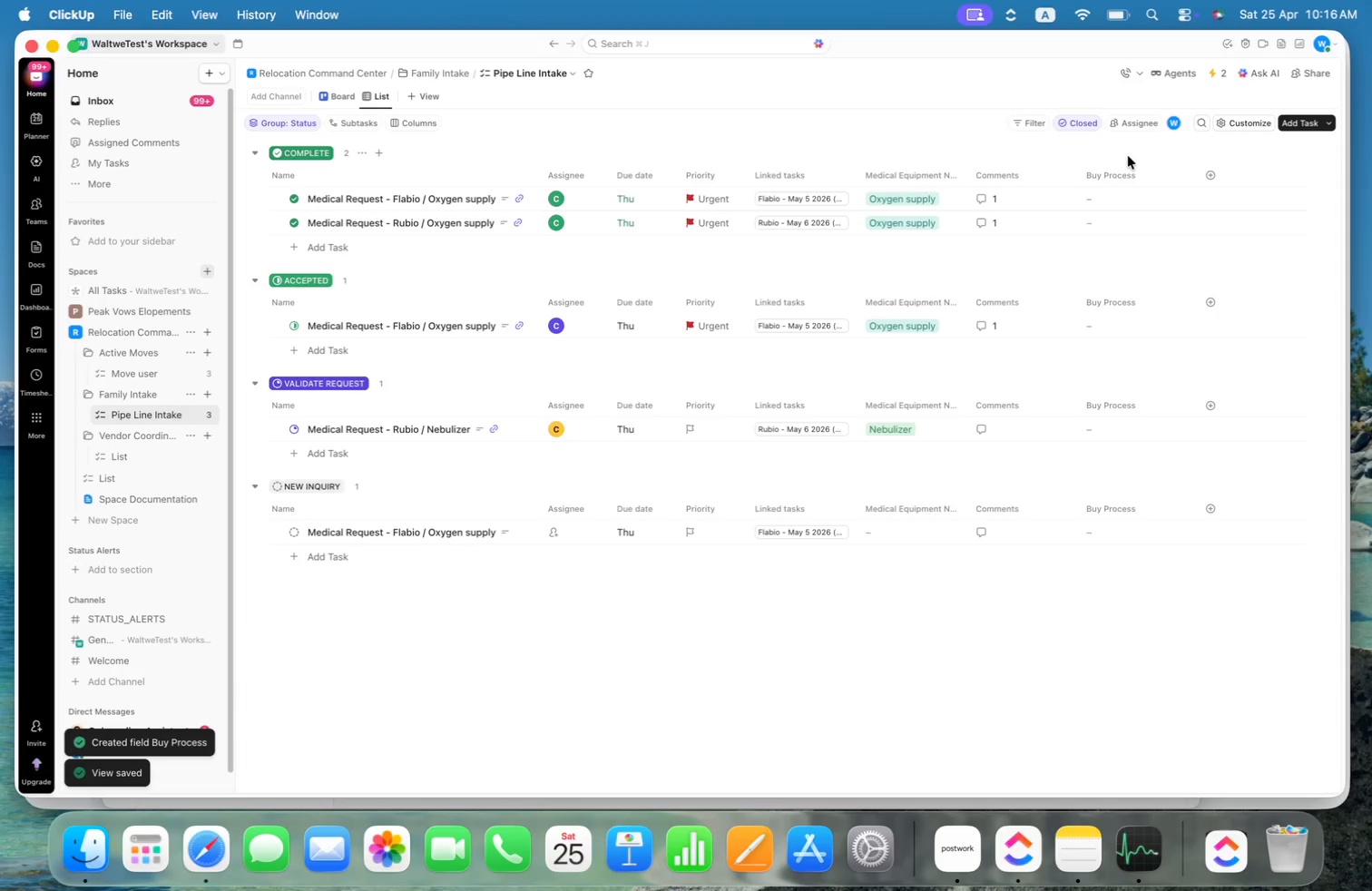 
left_click([1118, 191])
 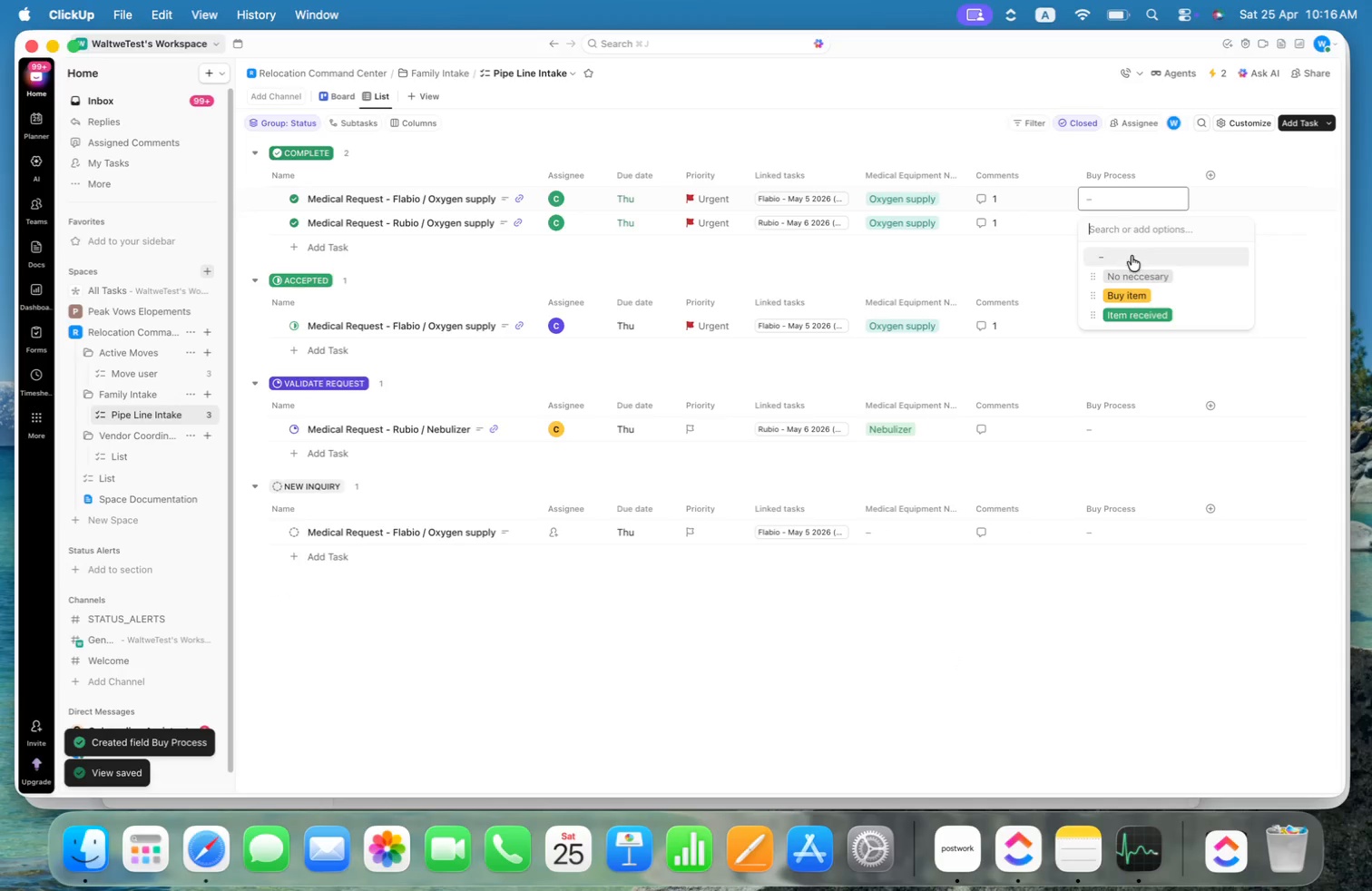 
left_click([1138, 274])
 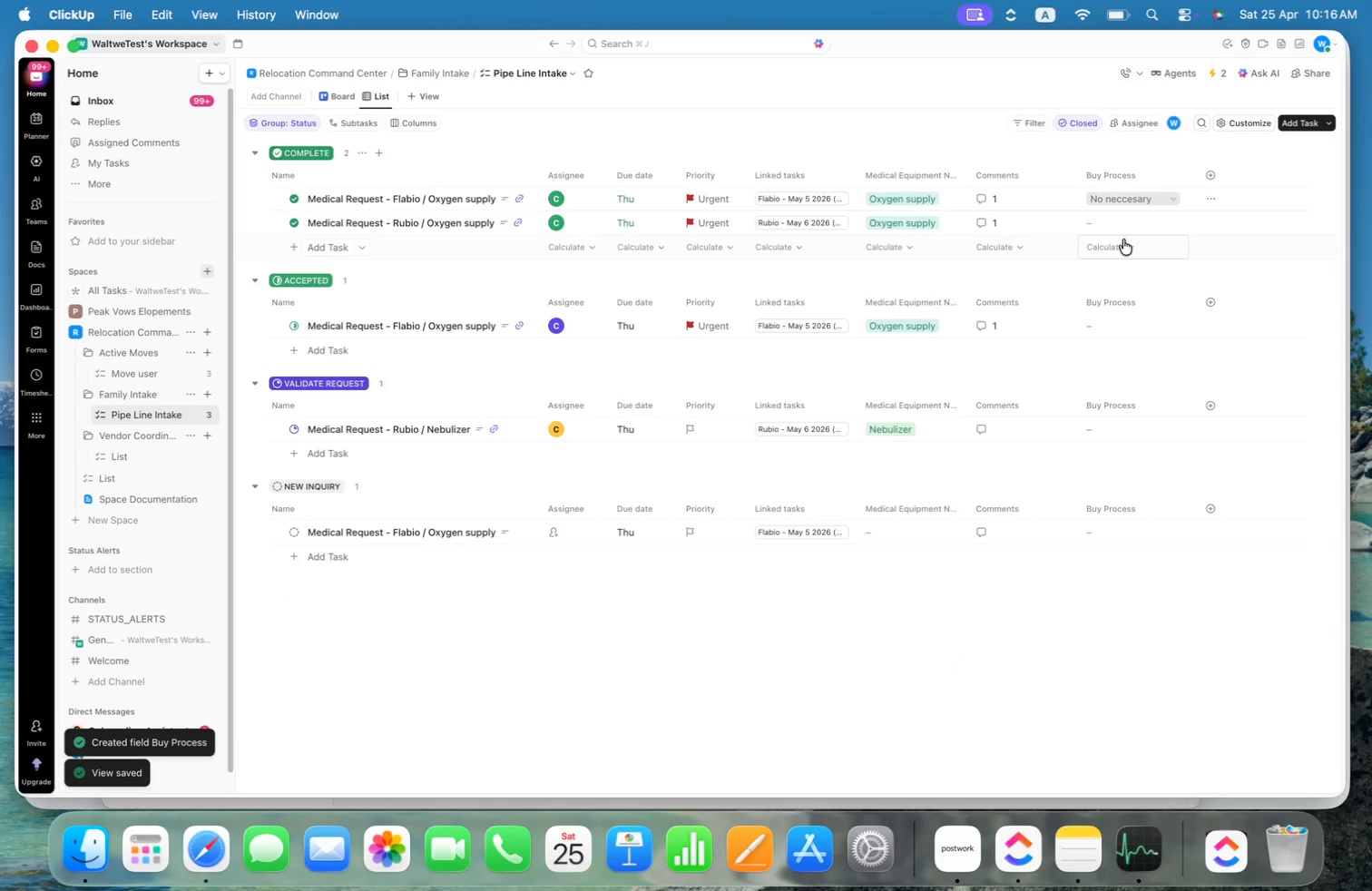 
left_click([1122, 228])
 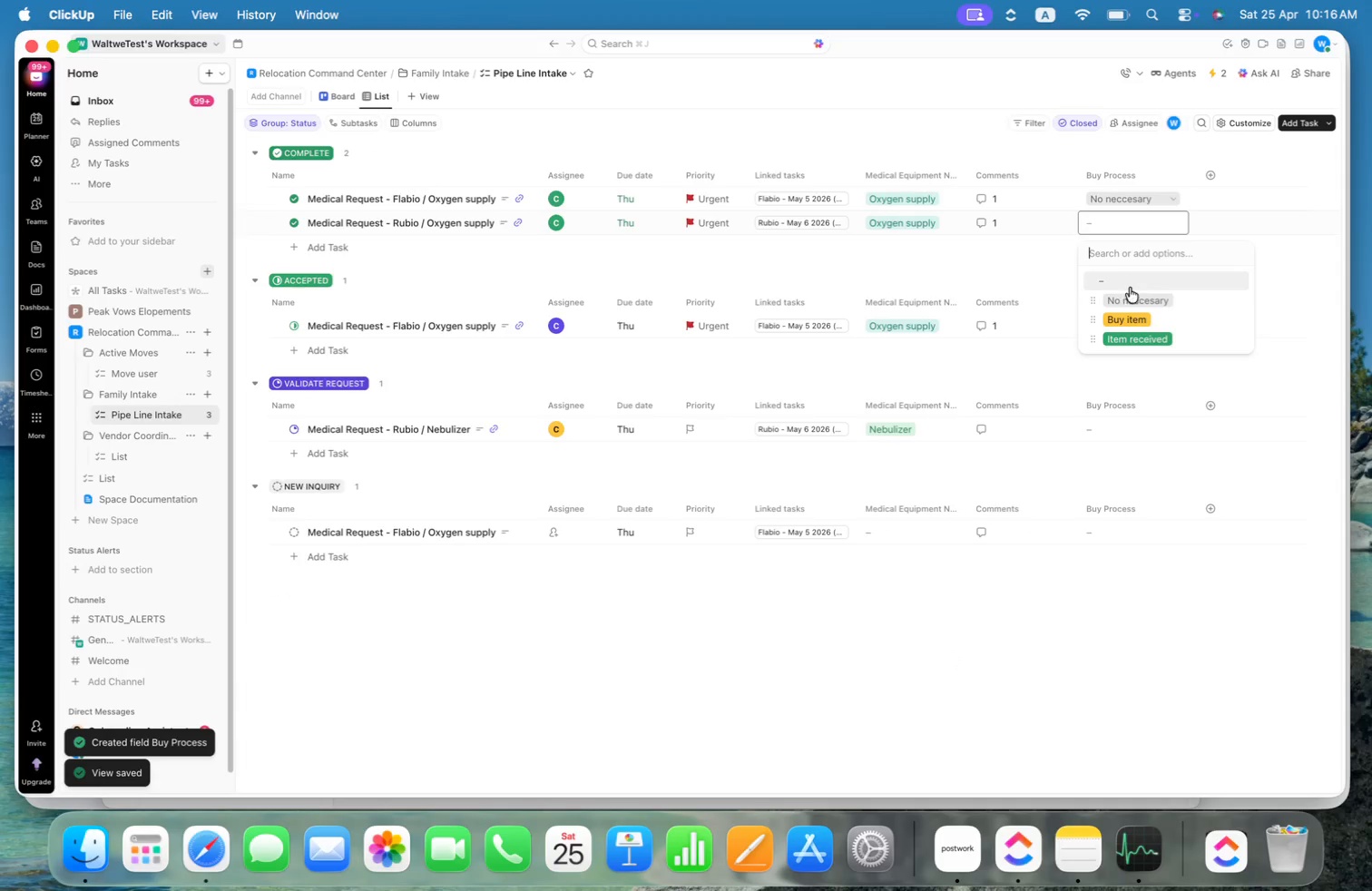 
left_click([1133, 295])
 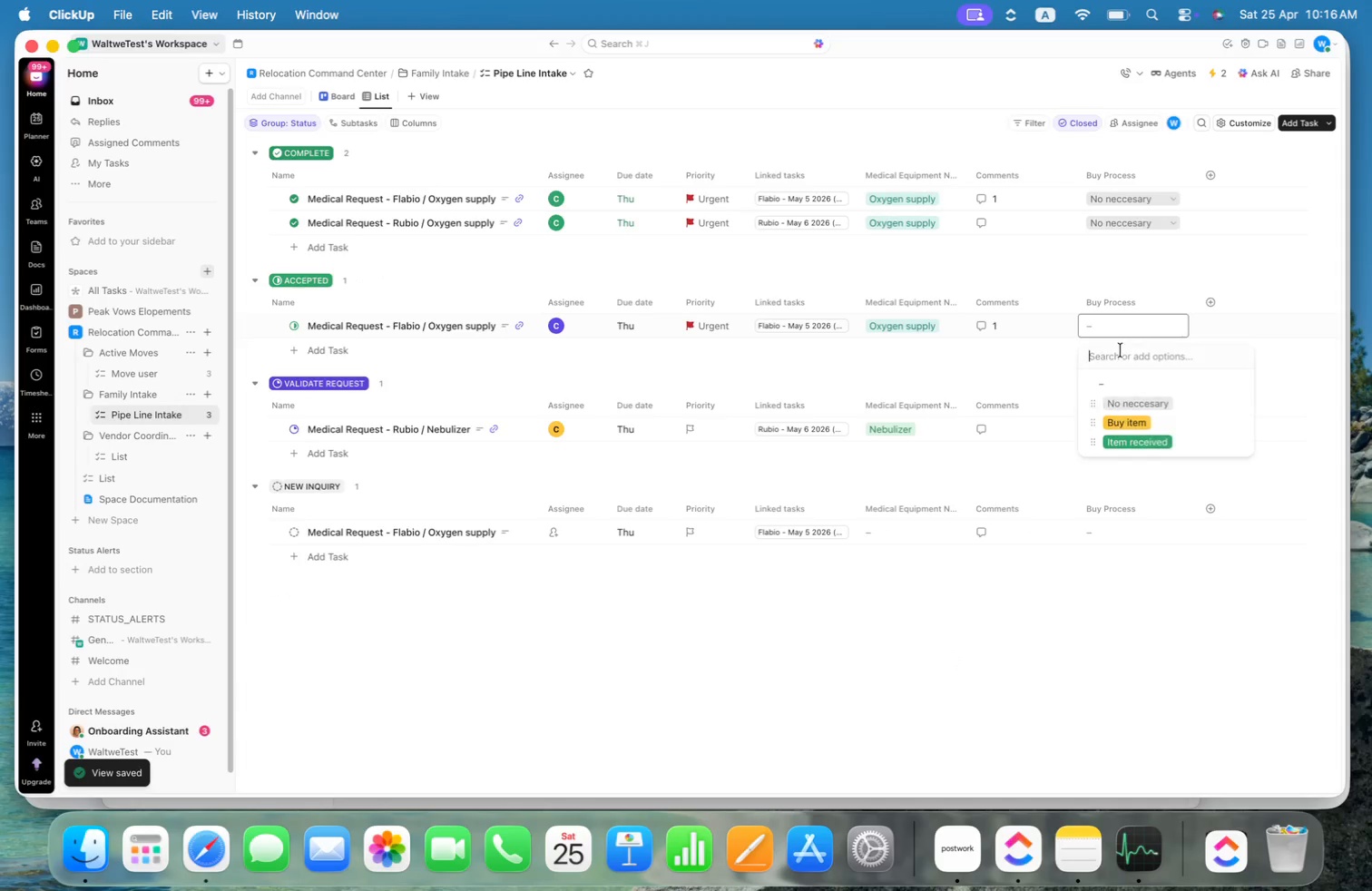 
left_click([1142, 405])
 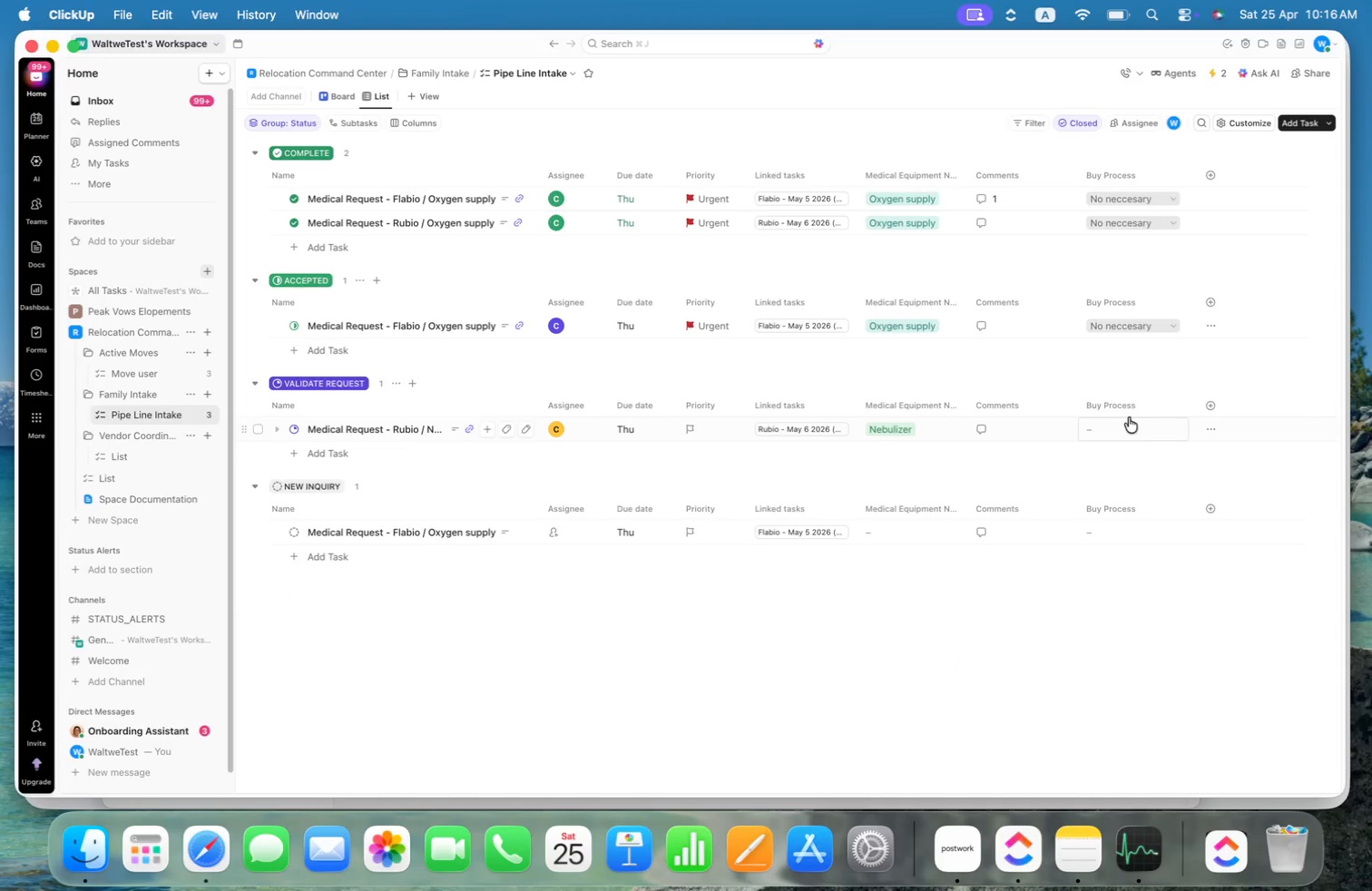 
left_click([1122, 426])
 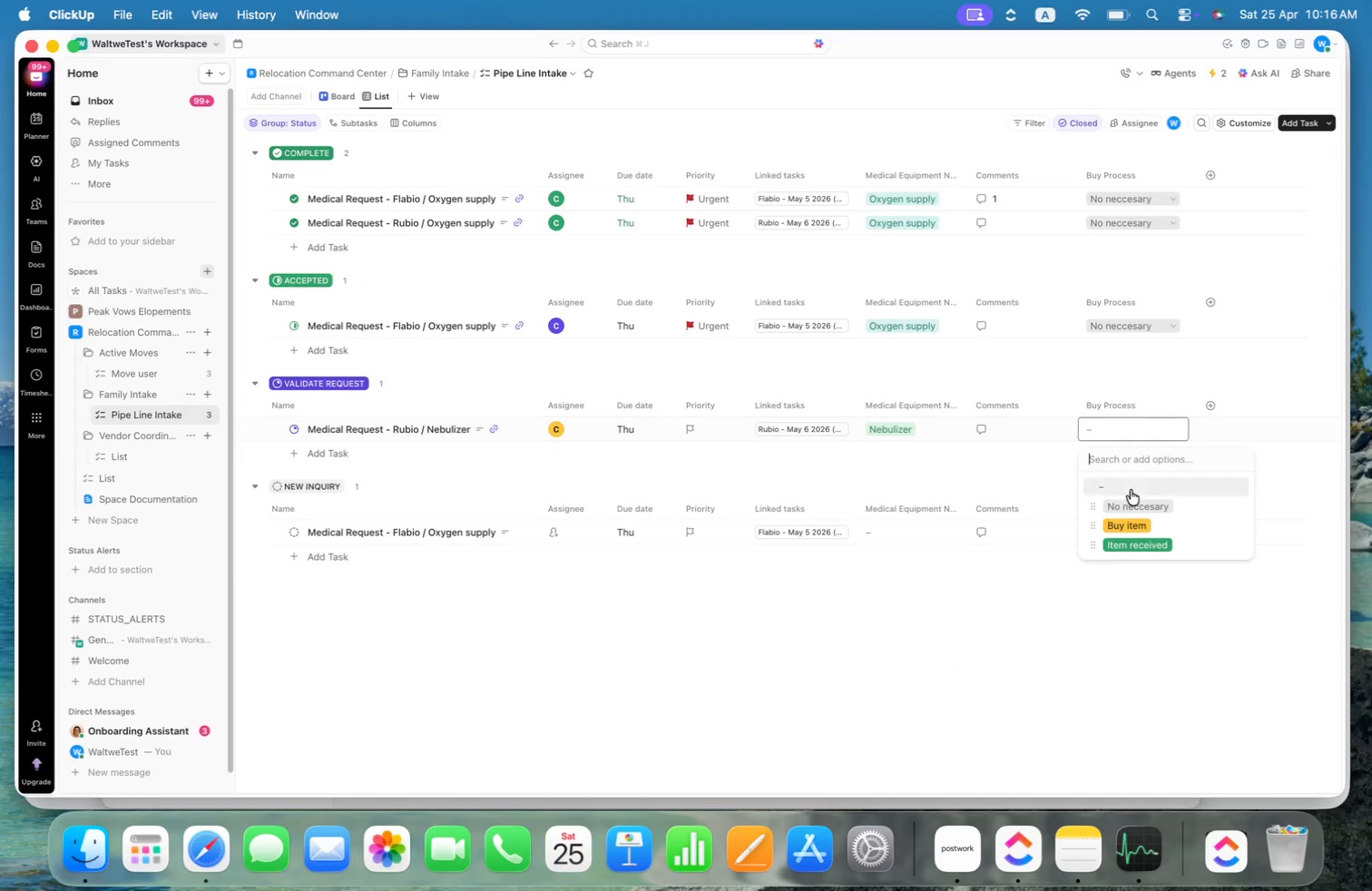 
left_click([1134, 506])
 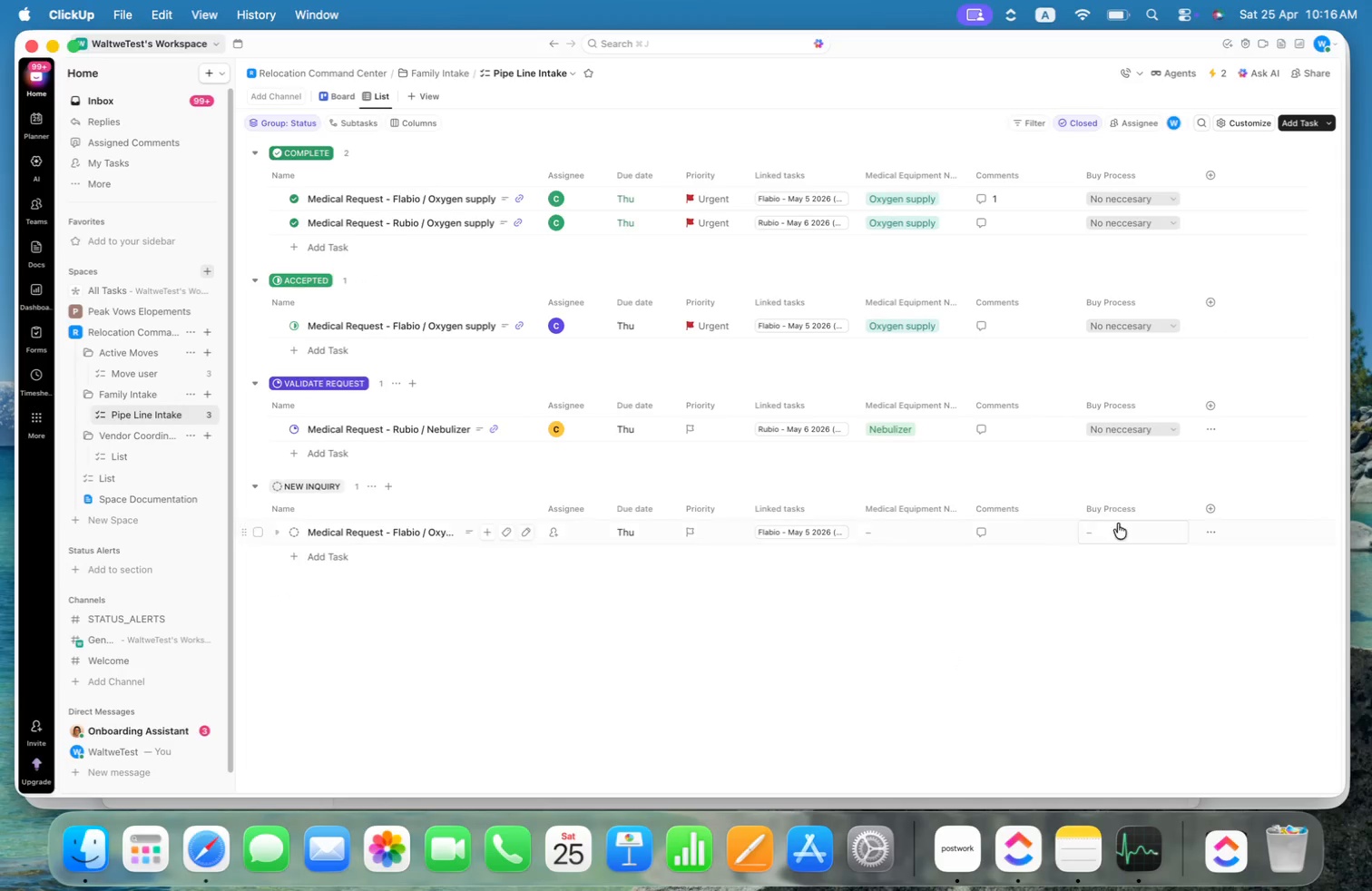 
left_click([1115, 530])
 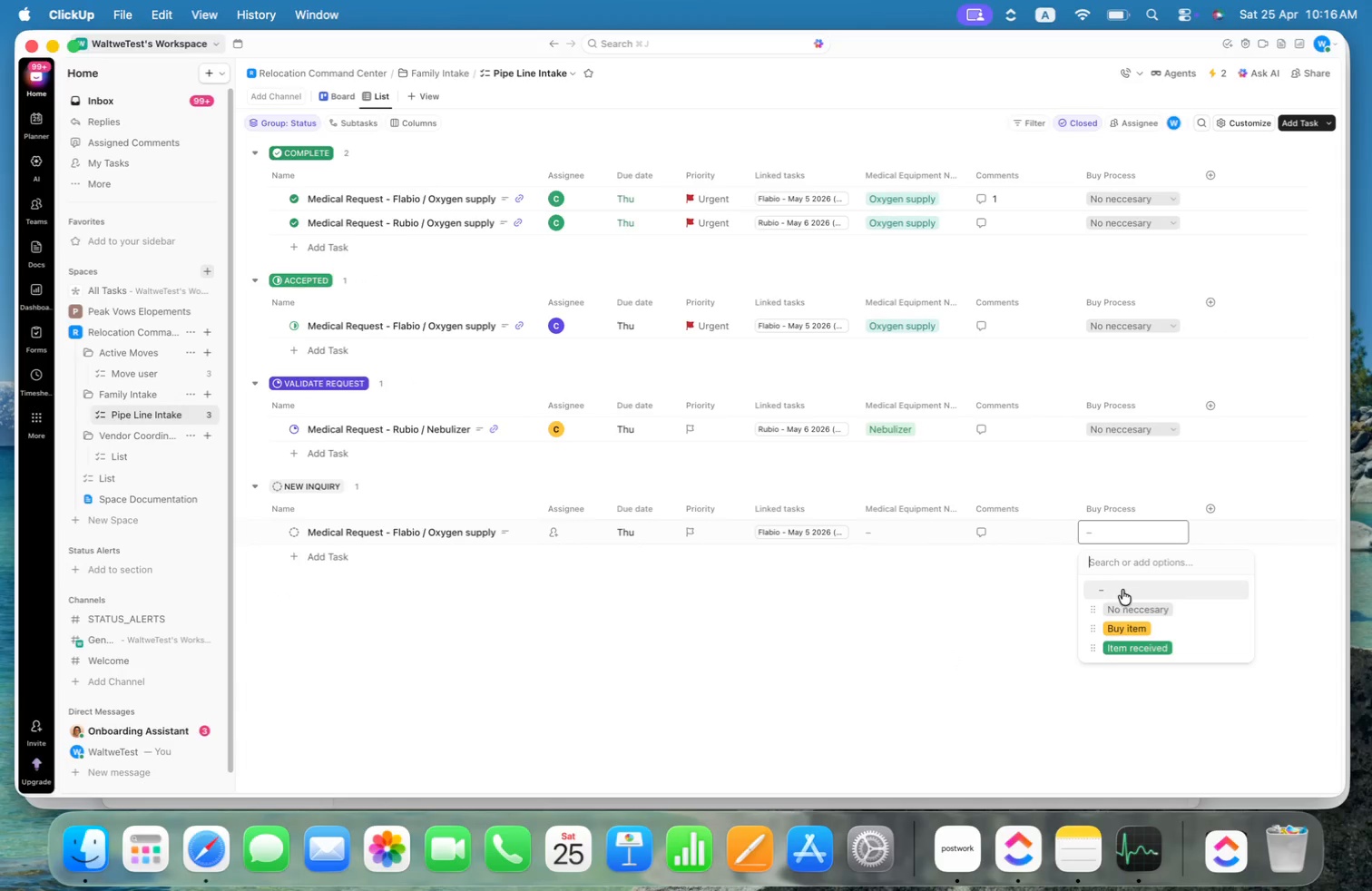 
left_click([1130, 603])
 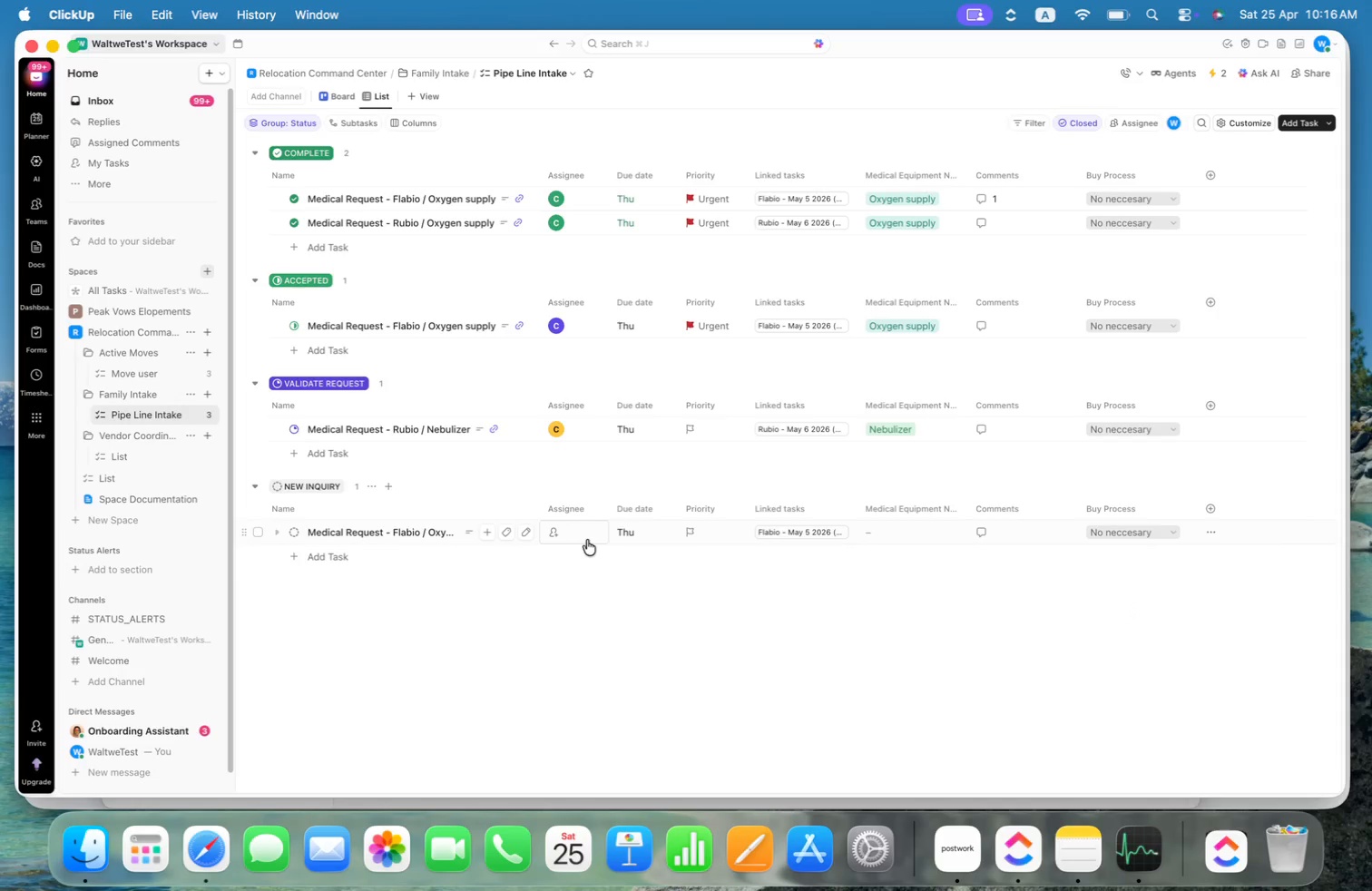 
left_click([560, 531])
 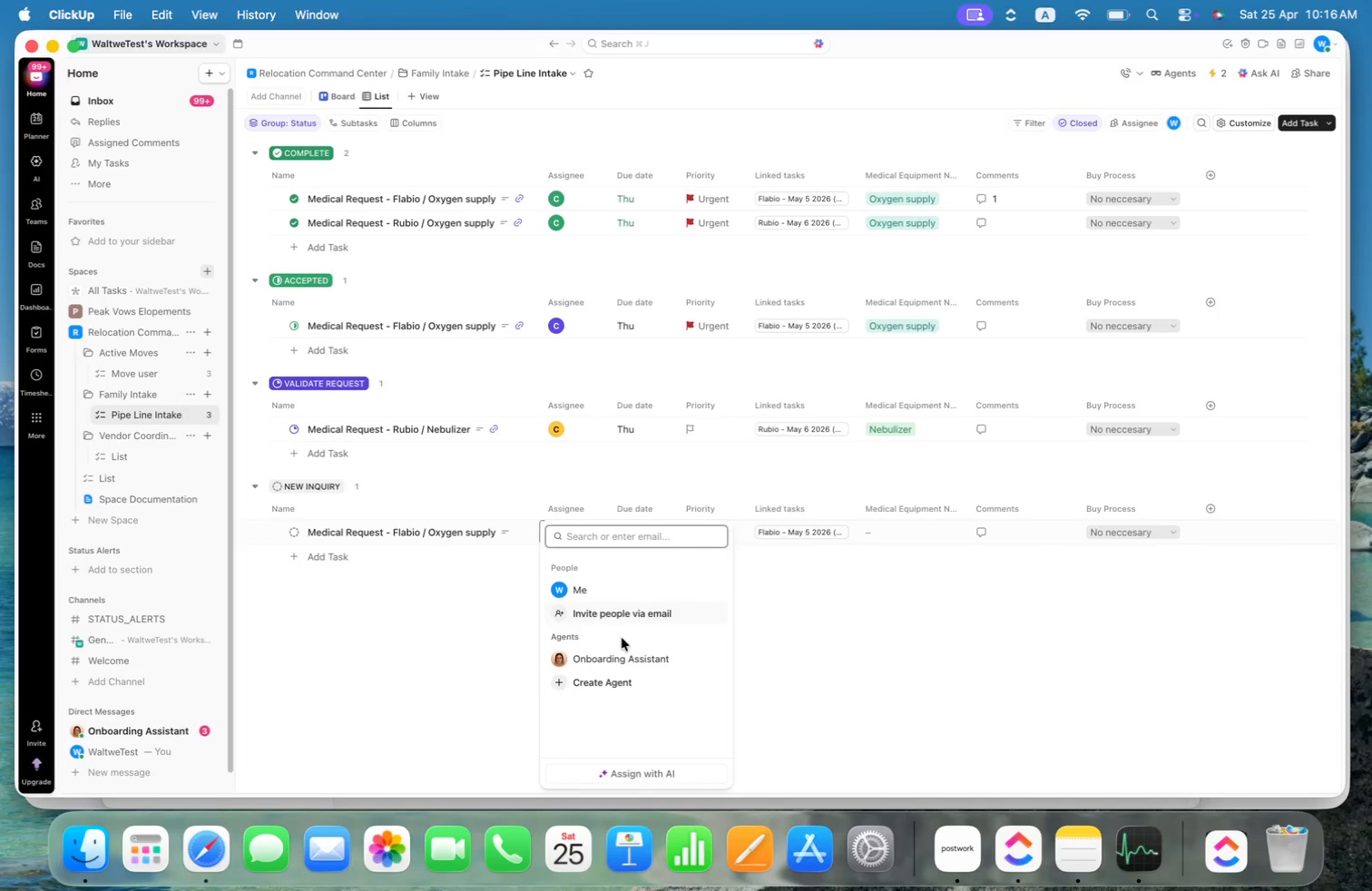 
left_click([617, 609])
 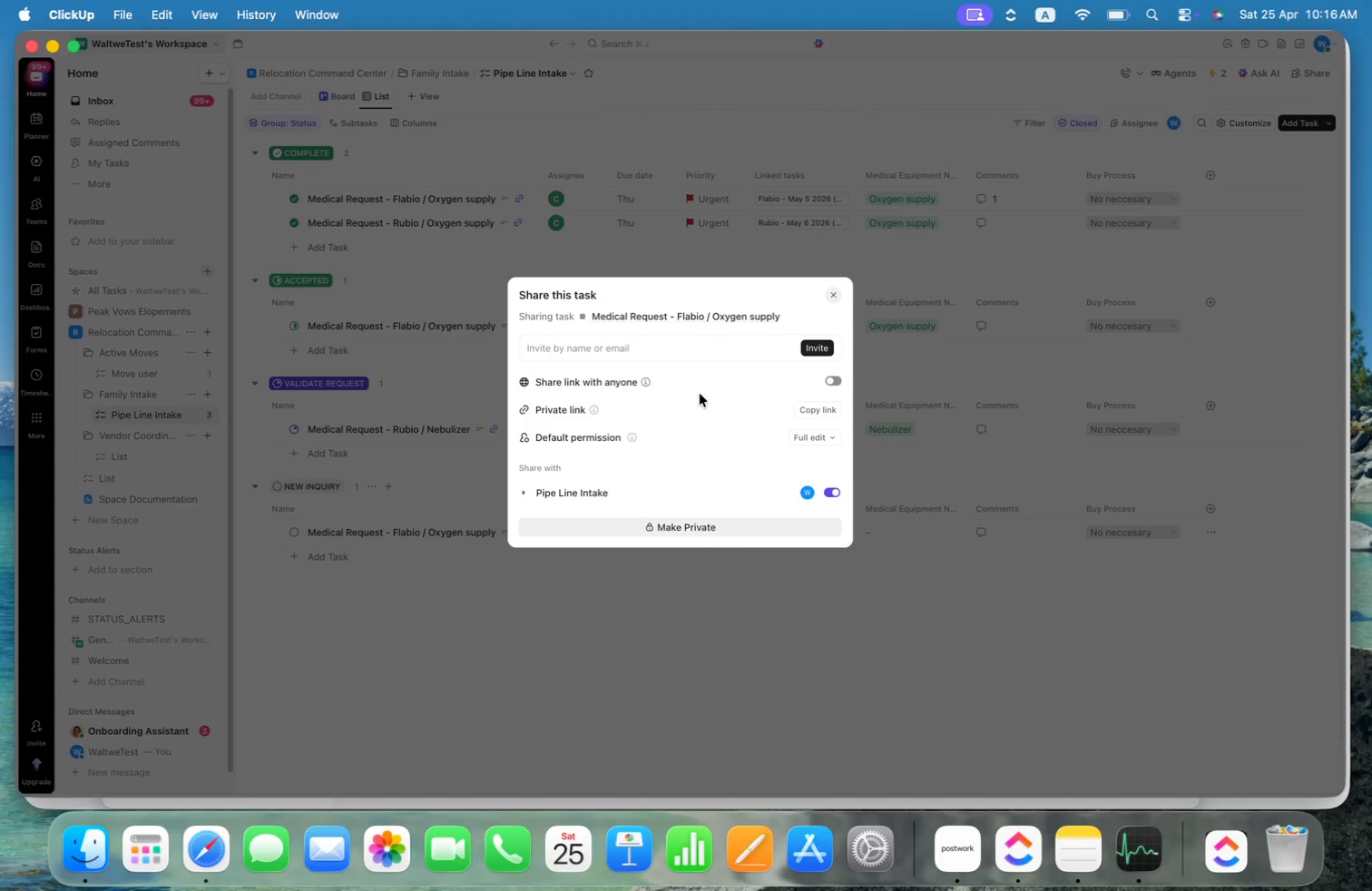 
left_click([713, 355])
 